 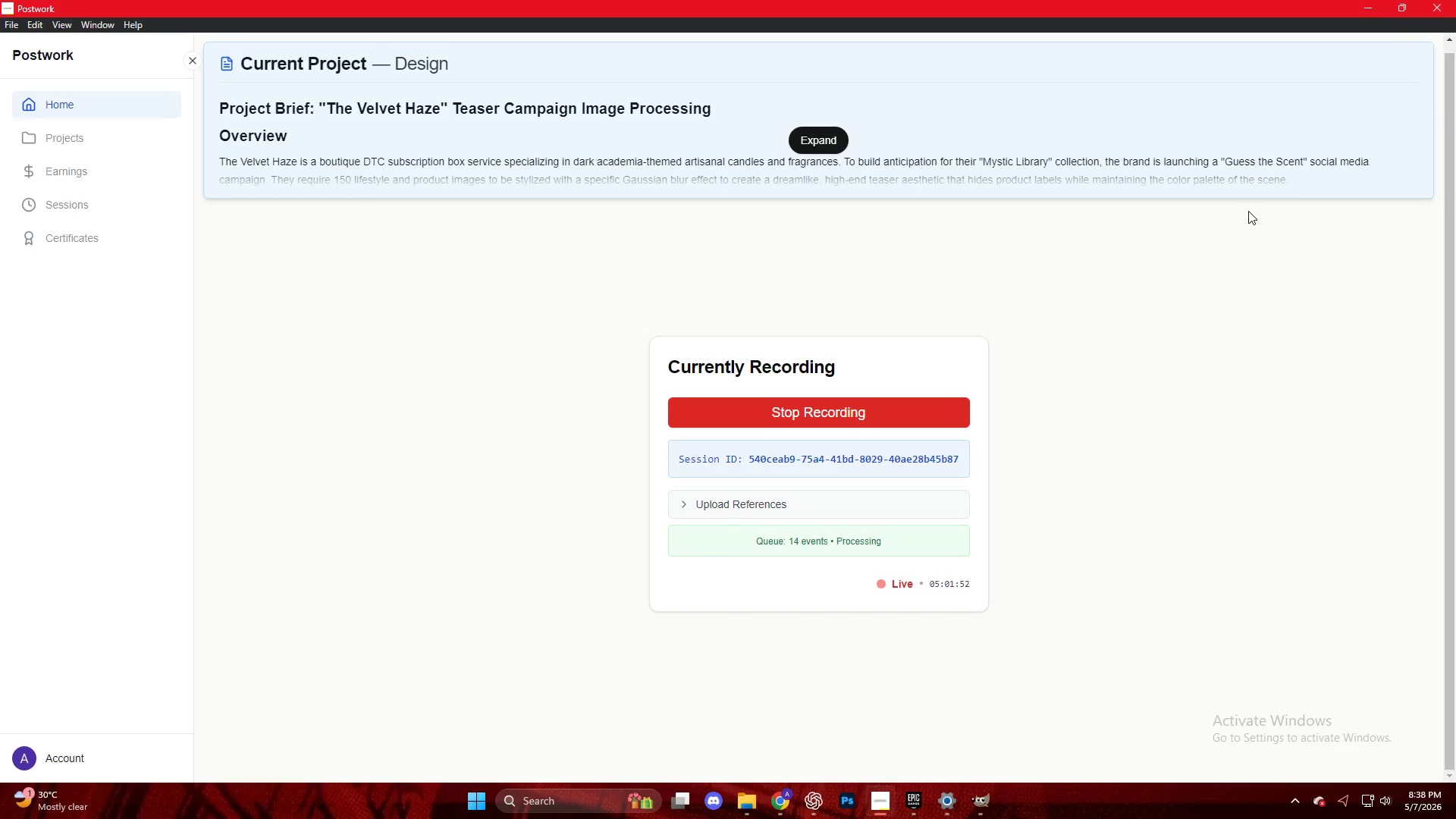 
scroll: coordinate [954, 625], scroll_direction: down, amount: 9.0
 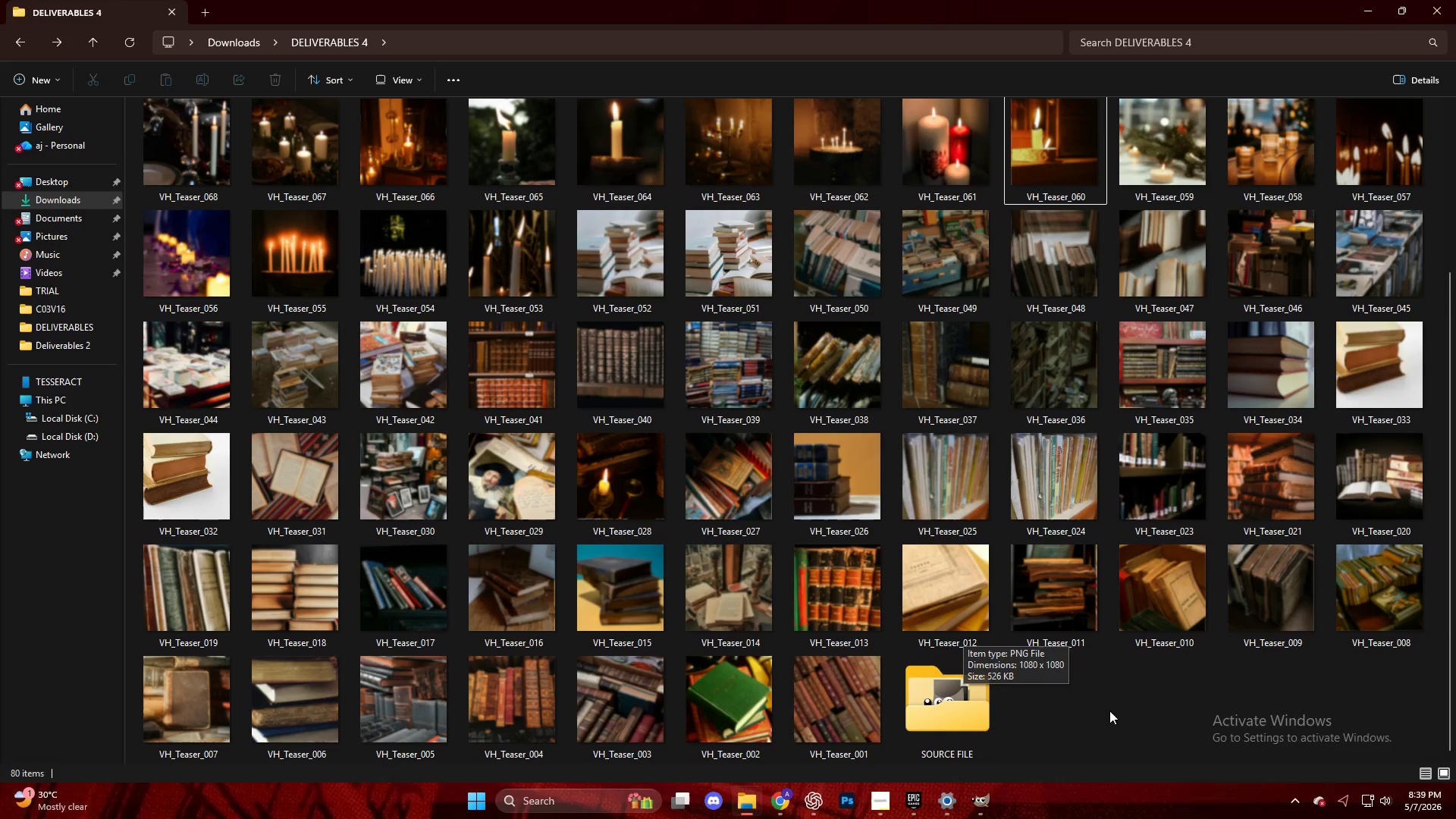 
left_click([981, 803])
 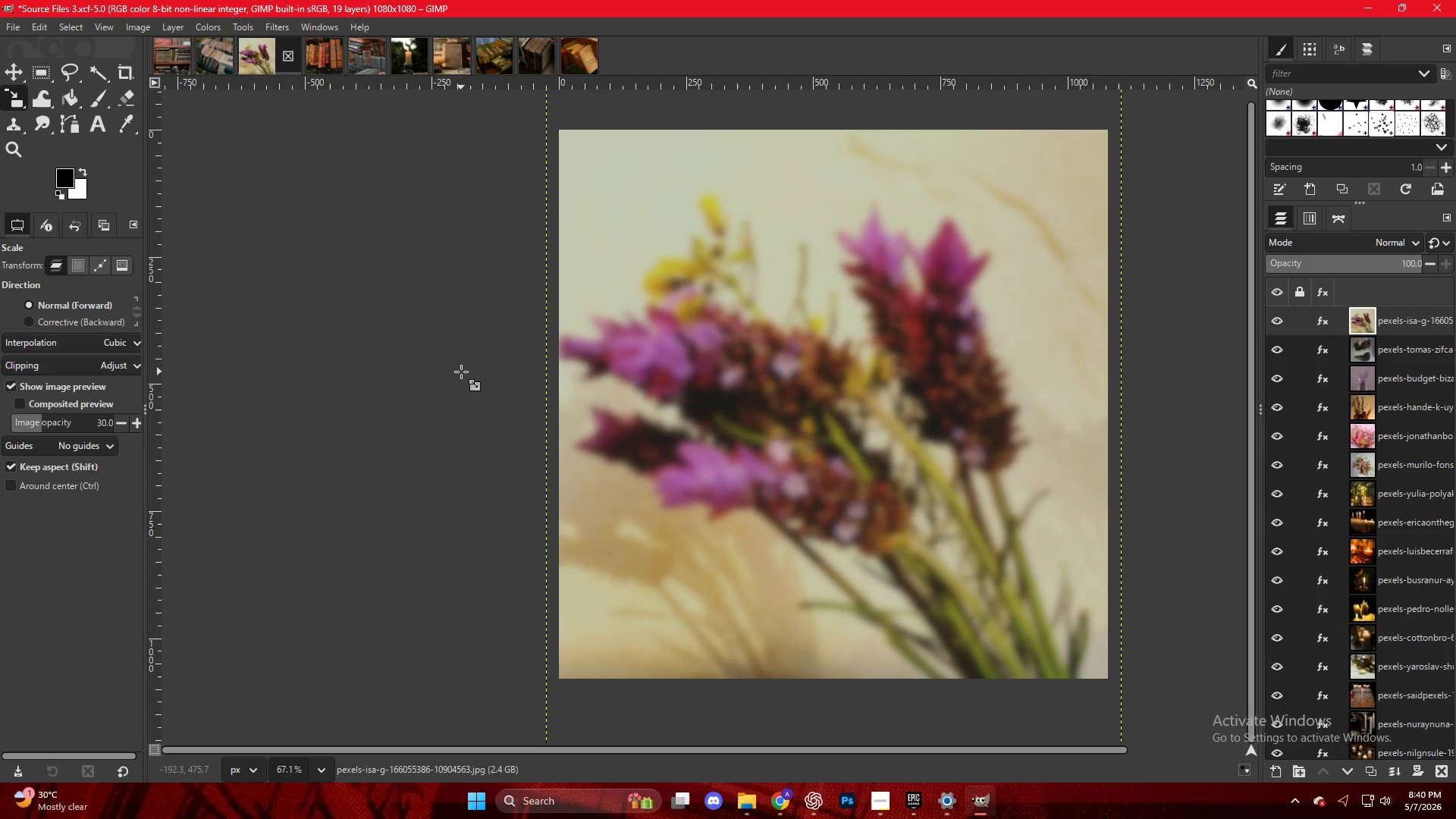 
wait(81.55)
 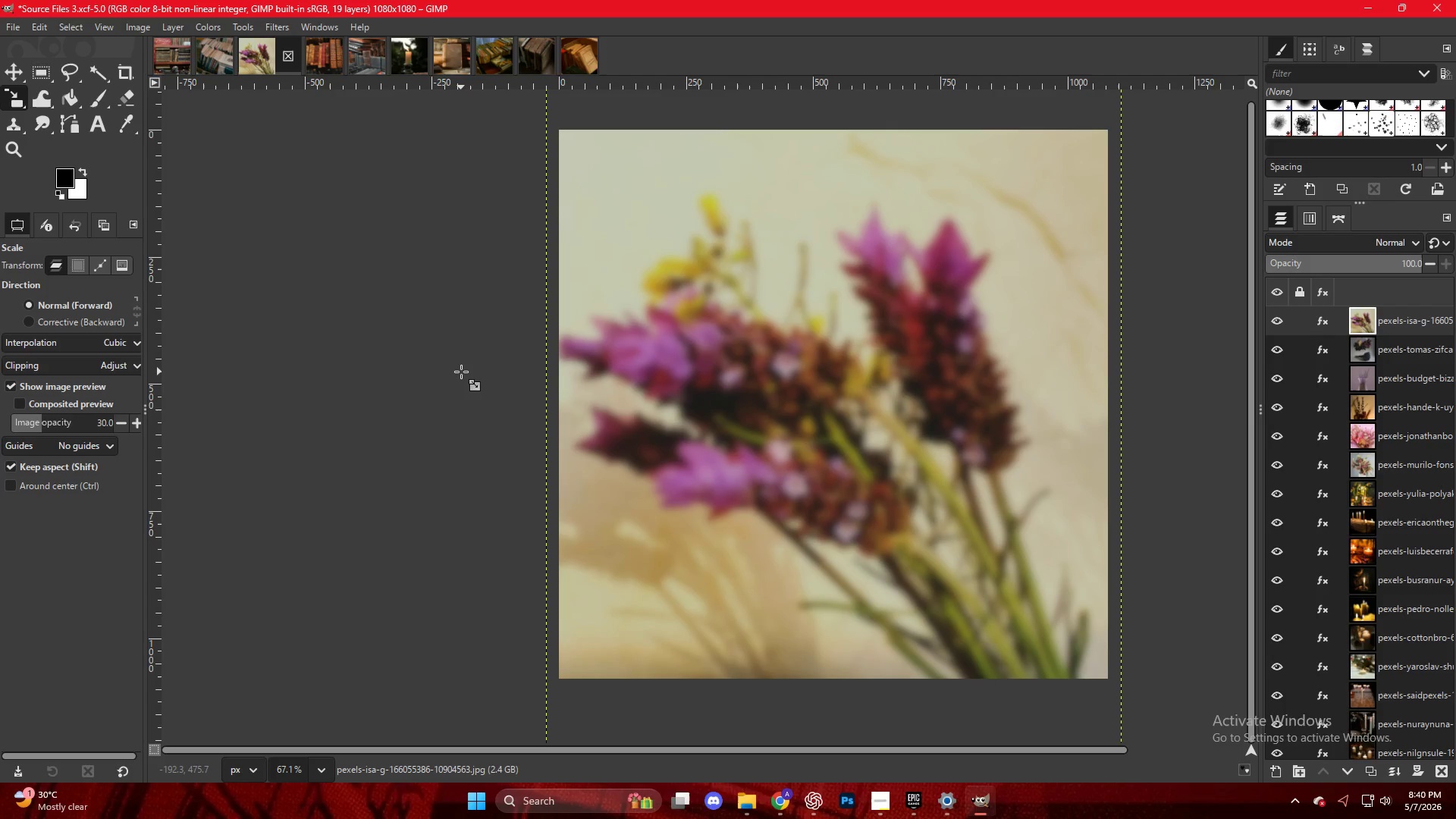 
left_click([788, 807])
 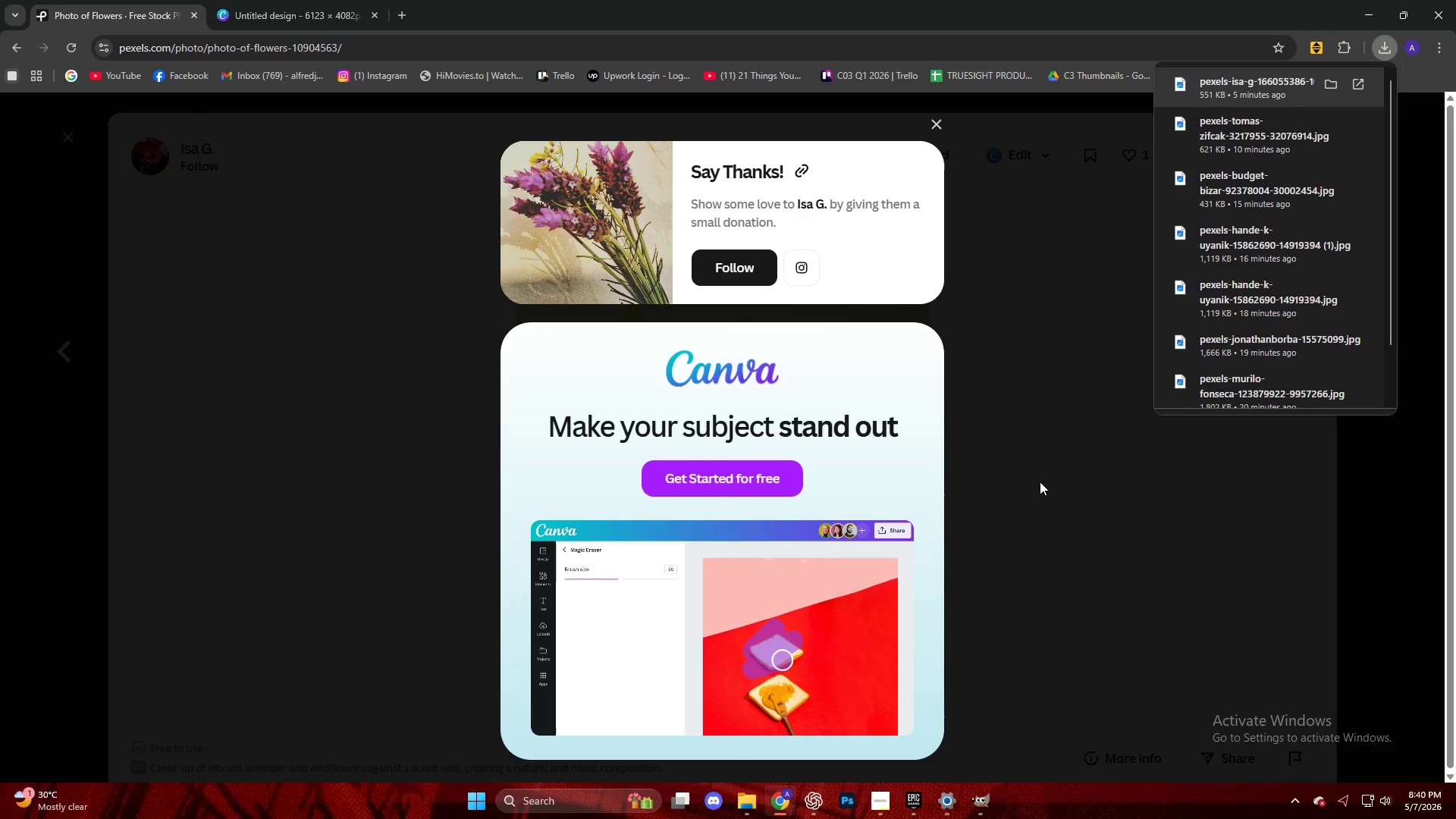 
left_click([1040, 482])
 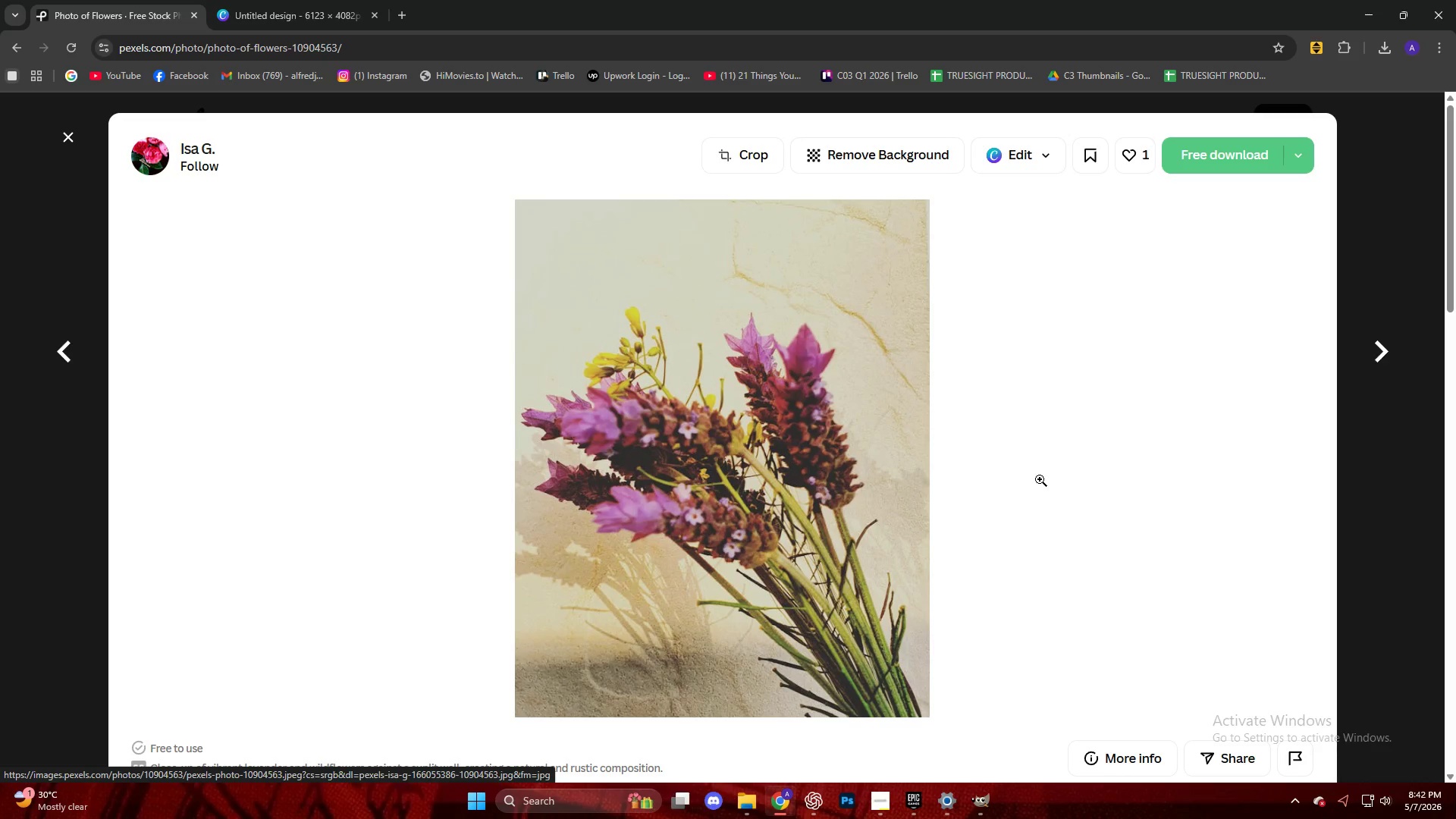 
wait(126.14)
 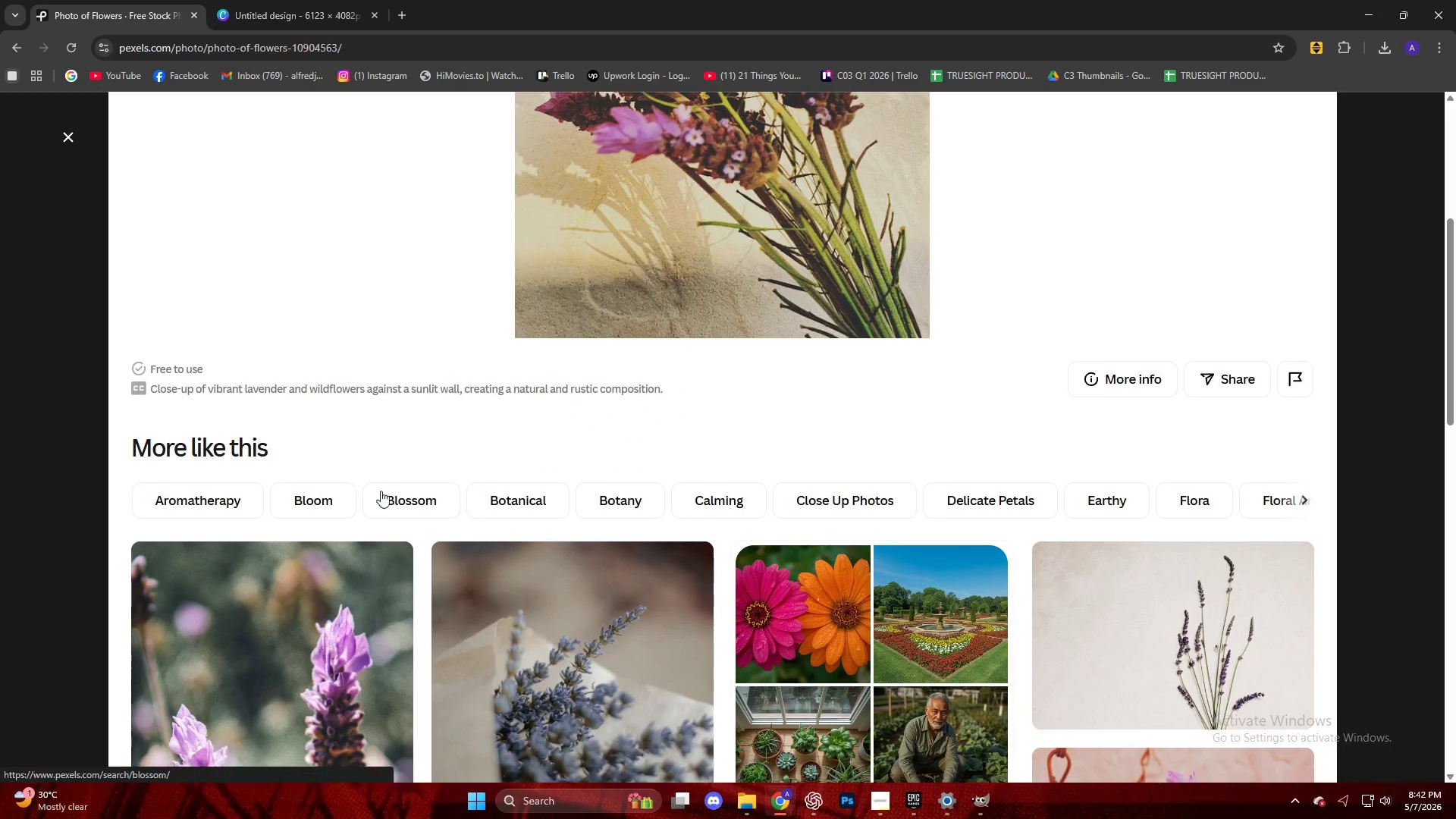 
key(Escape)
 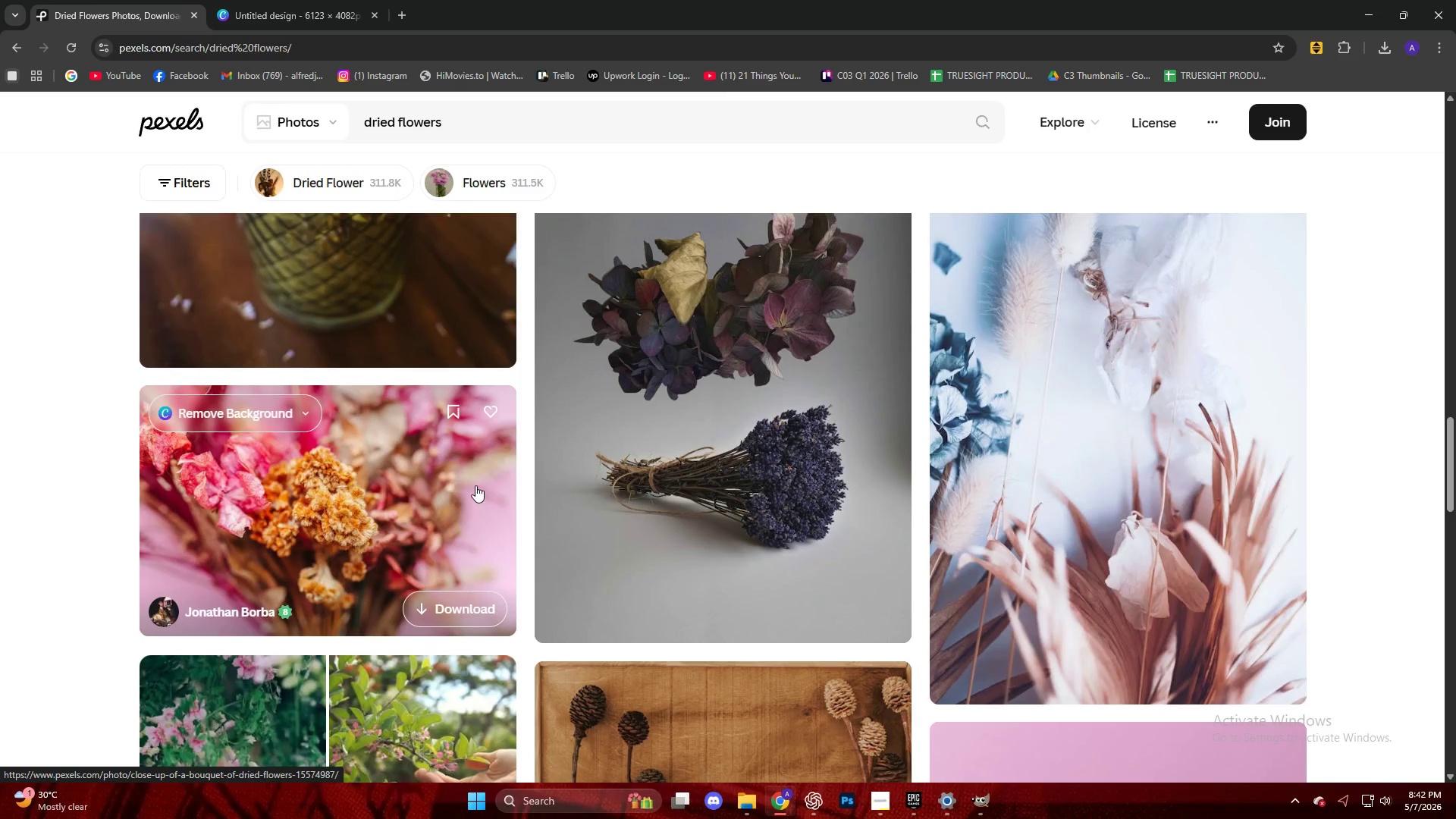 
scroll: coordinate [8, 458], scroll_direction: down, amount: 16.0
 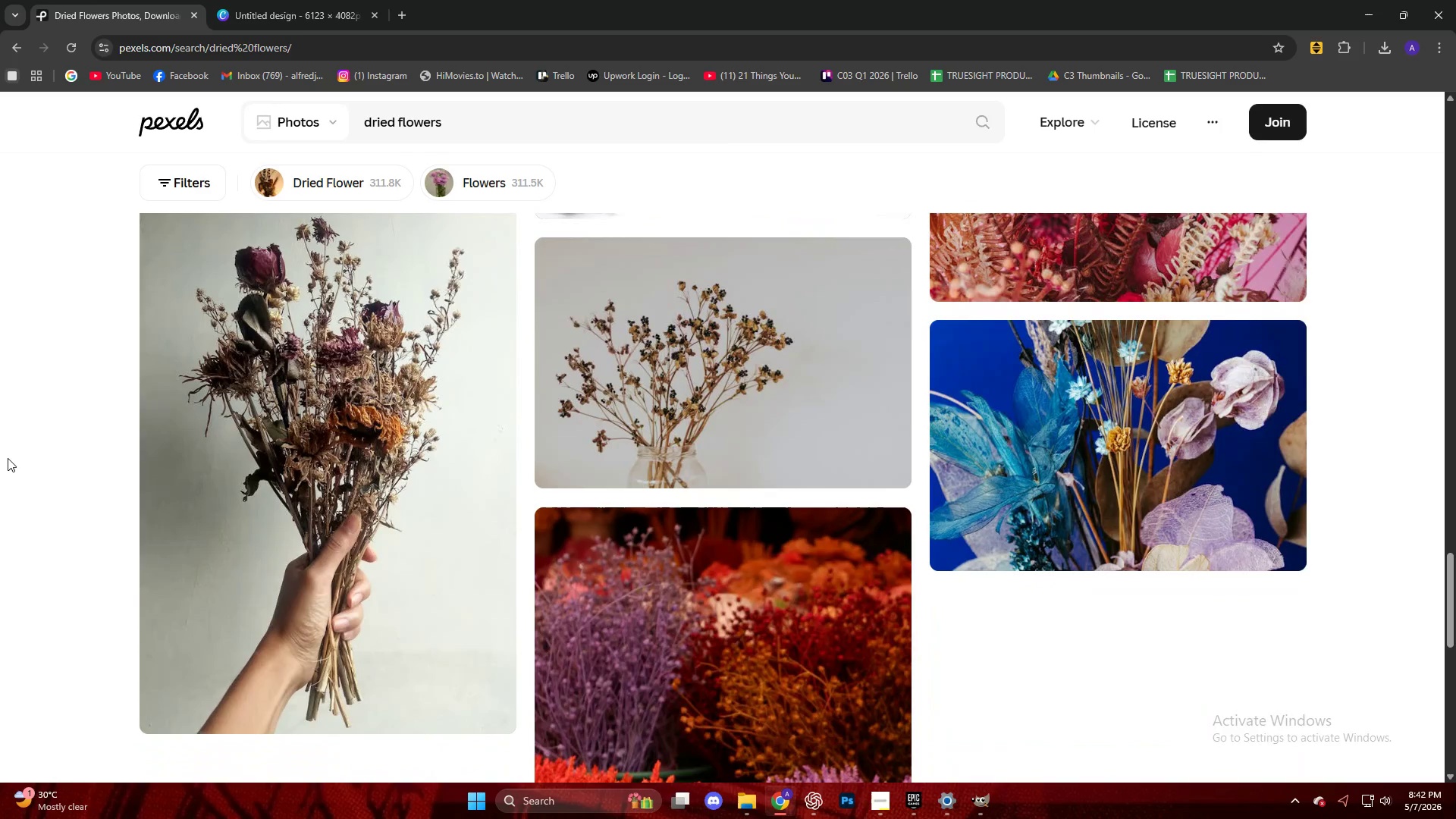 
left_click([297, 443])
 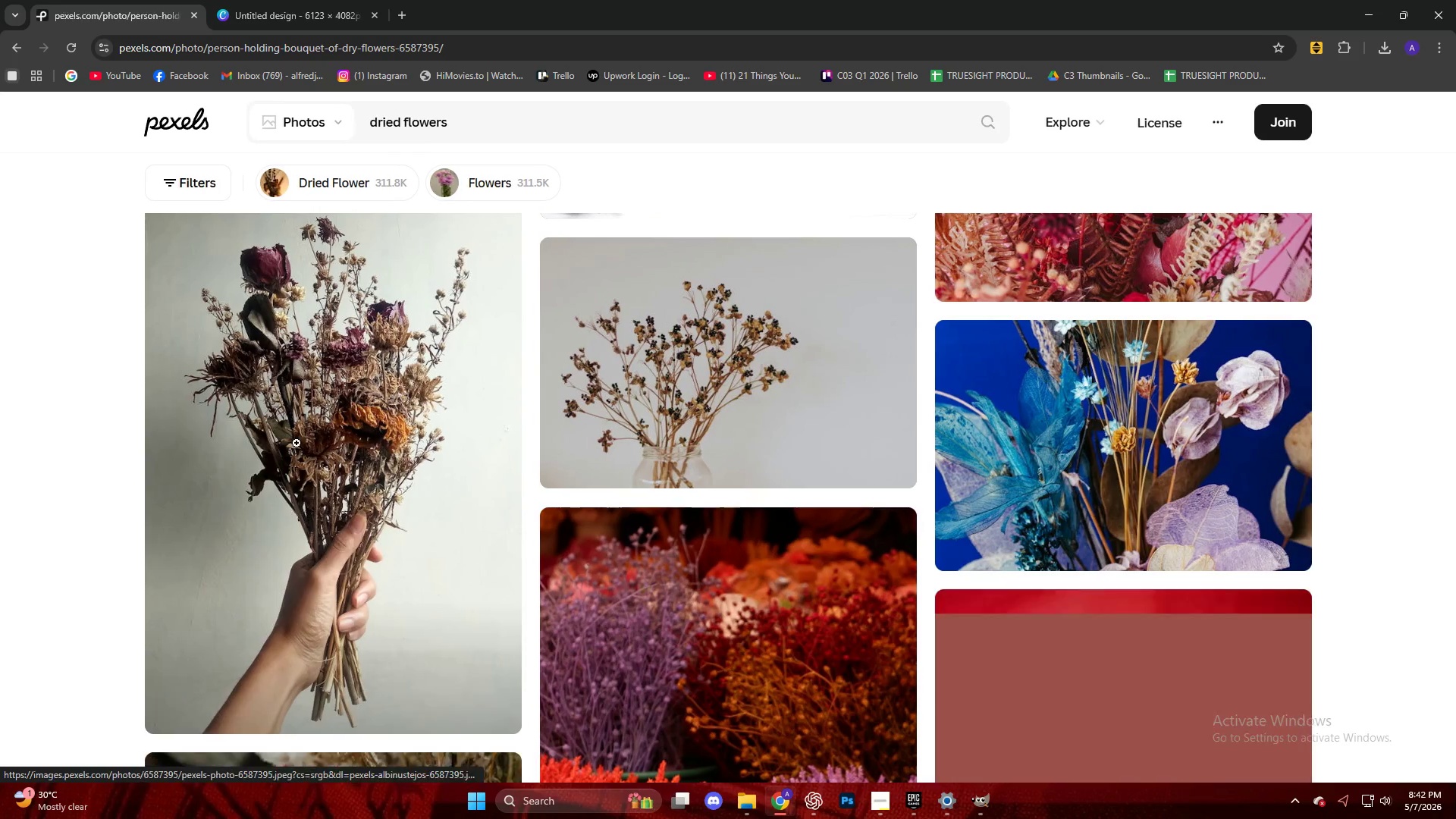 
key(Escape)
 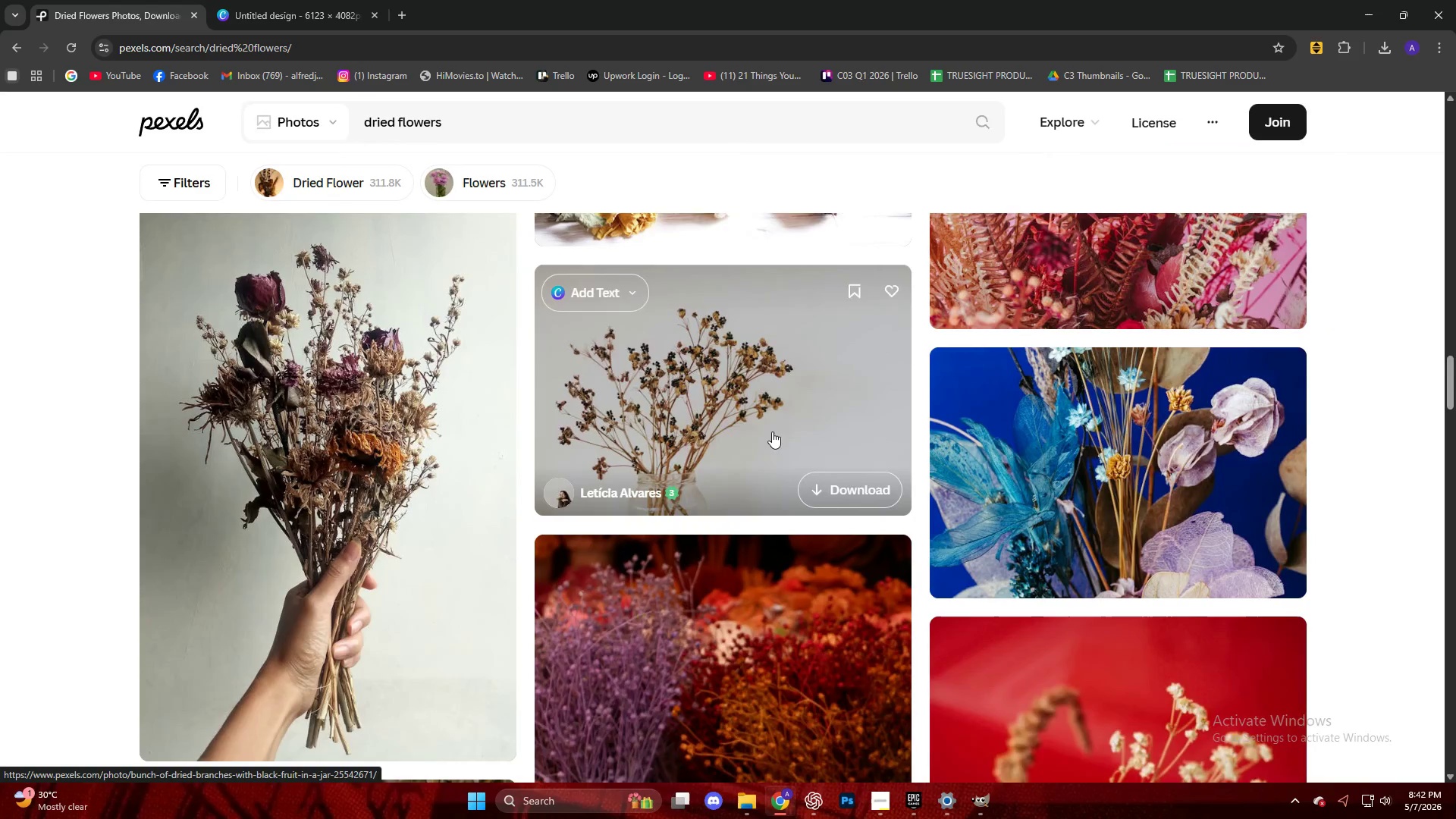 
scroll: coordinate [781, 358], scroll_direction: down, amount: 21.0
 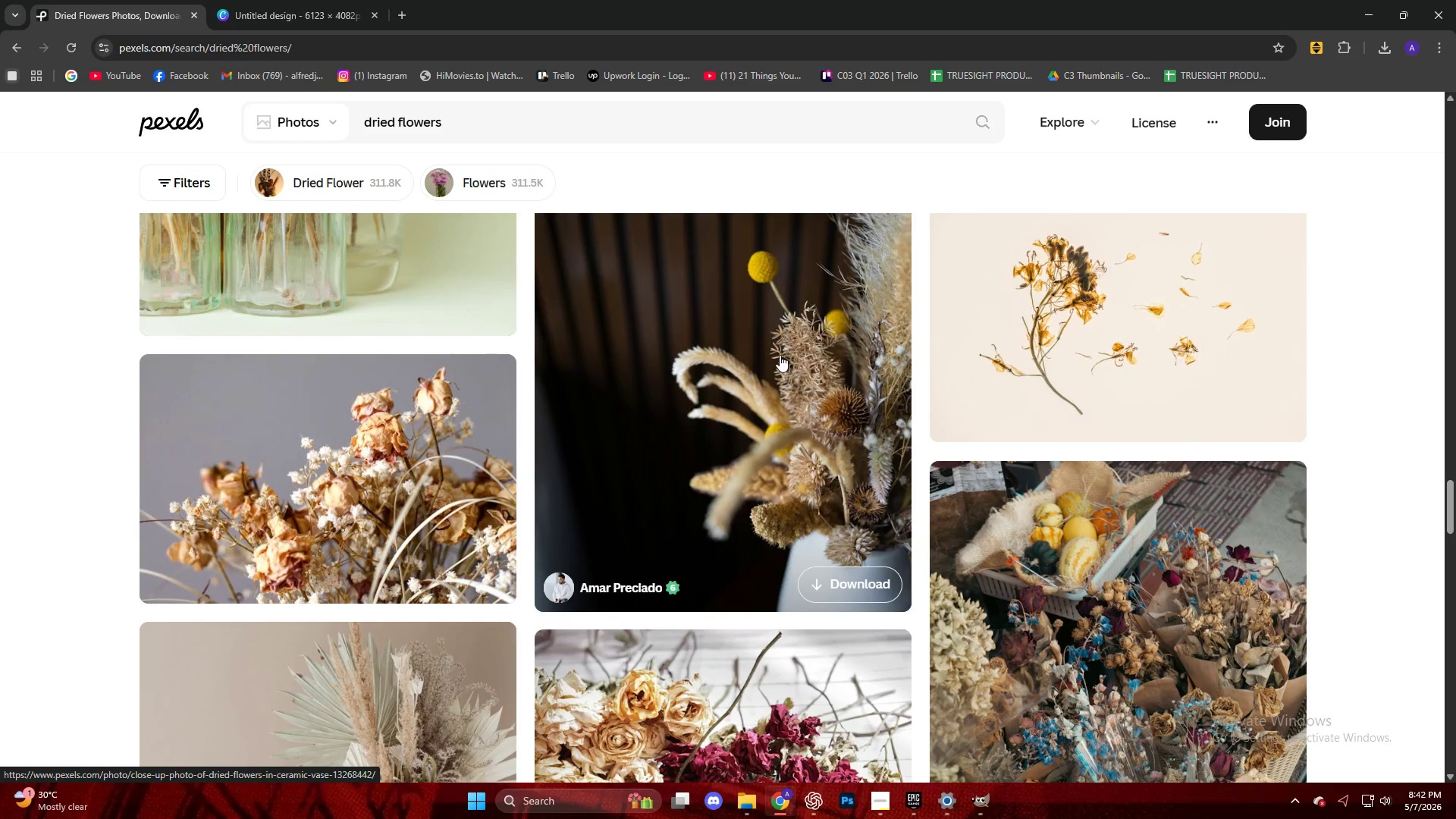 
scroll: coordinate [779, 355], scroll_direction: down, amount: 4.0
 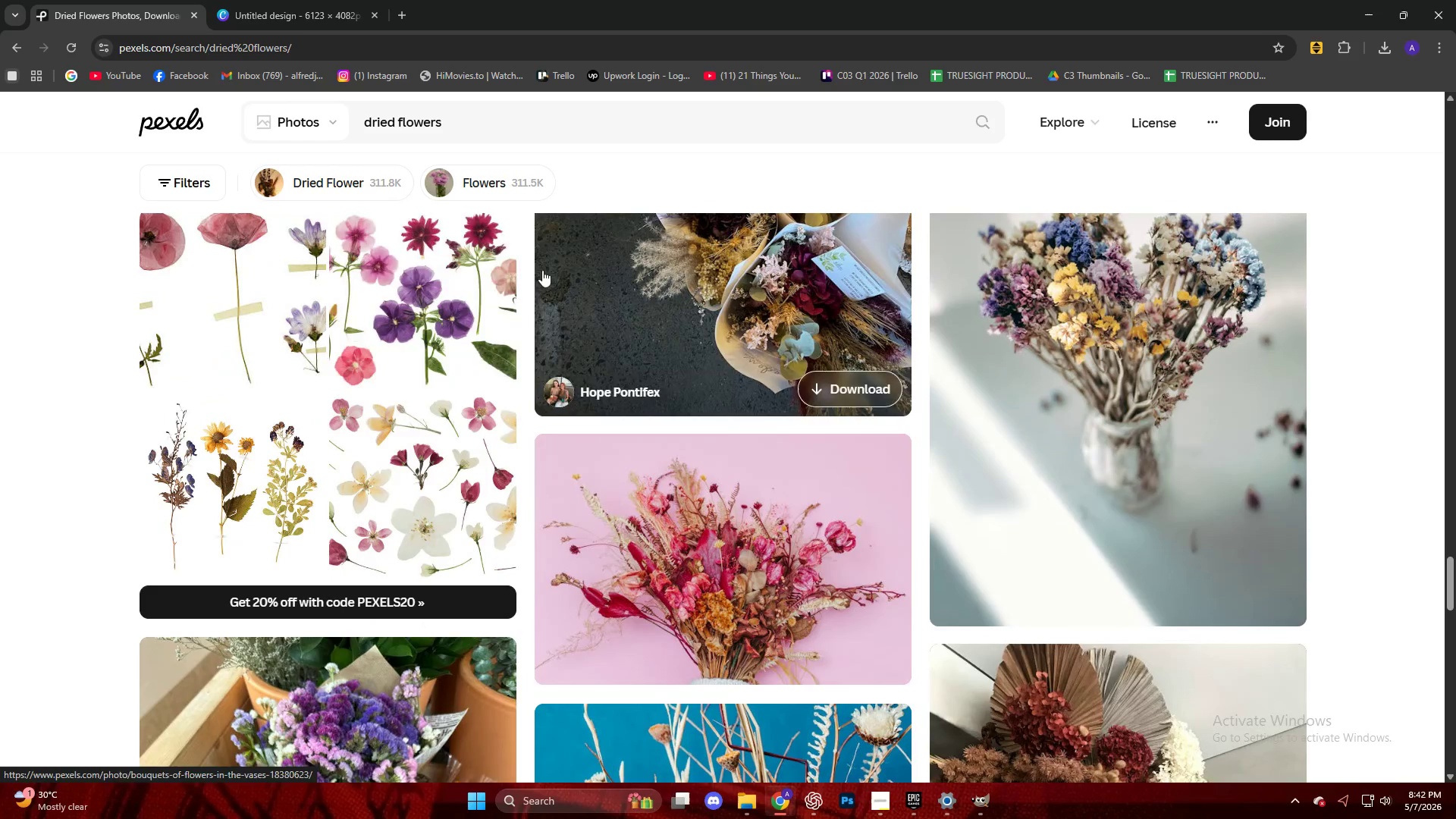 
left_click([467, 128])
 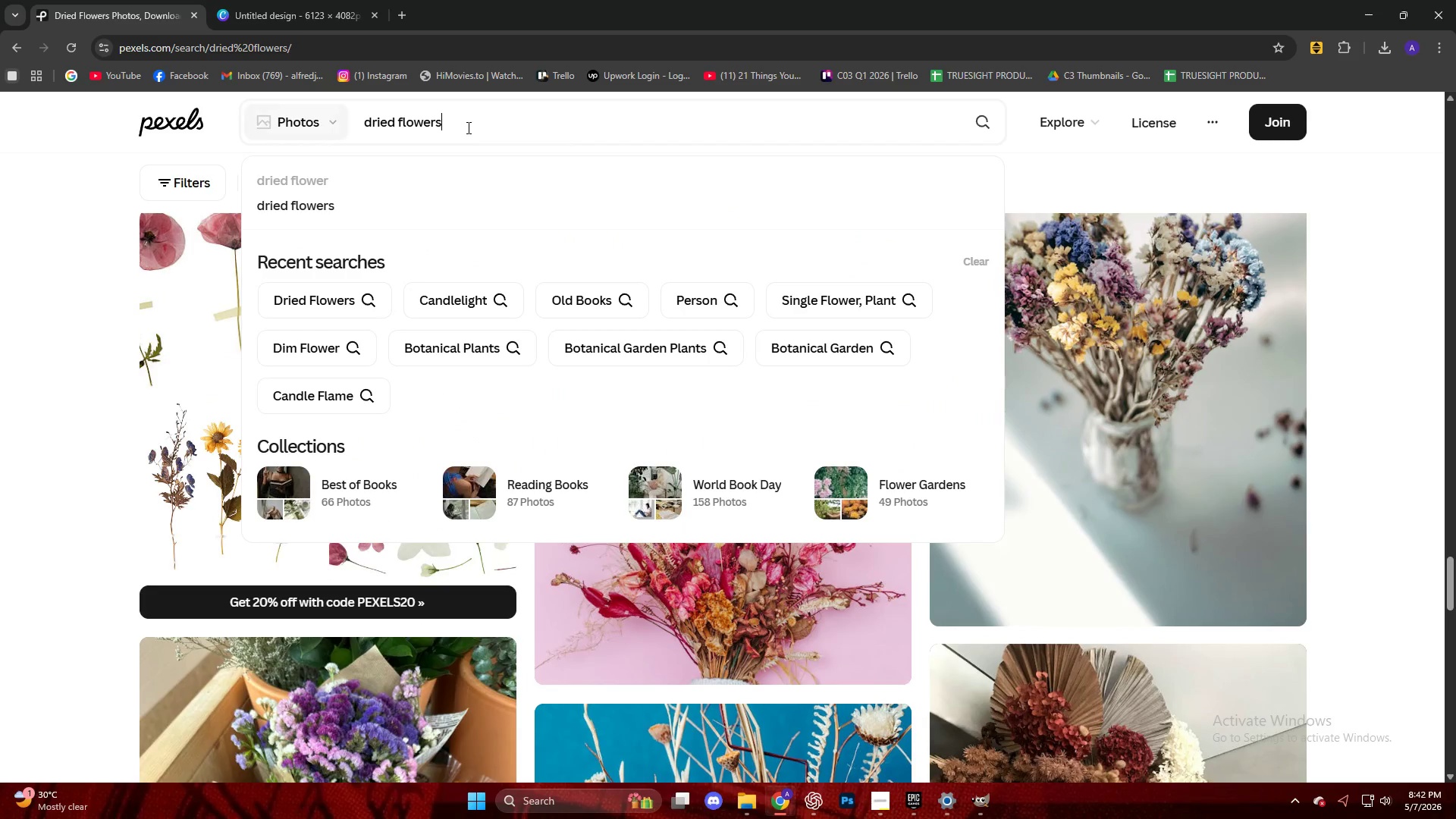 
key(Backspace)
 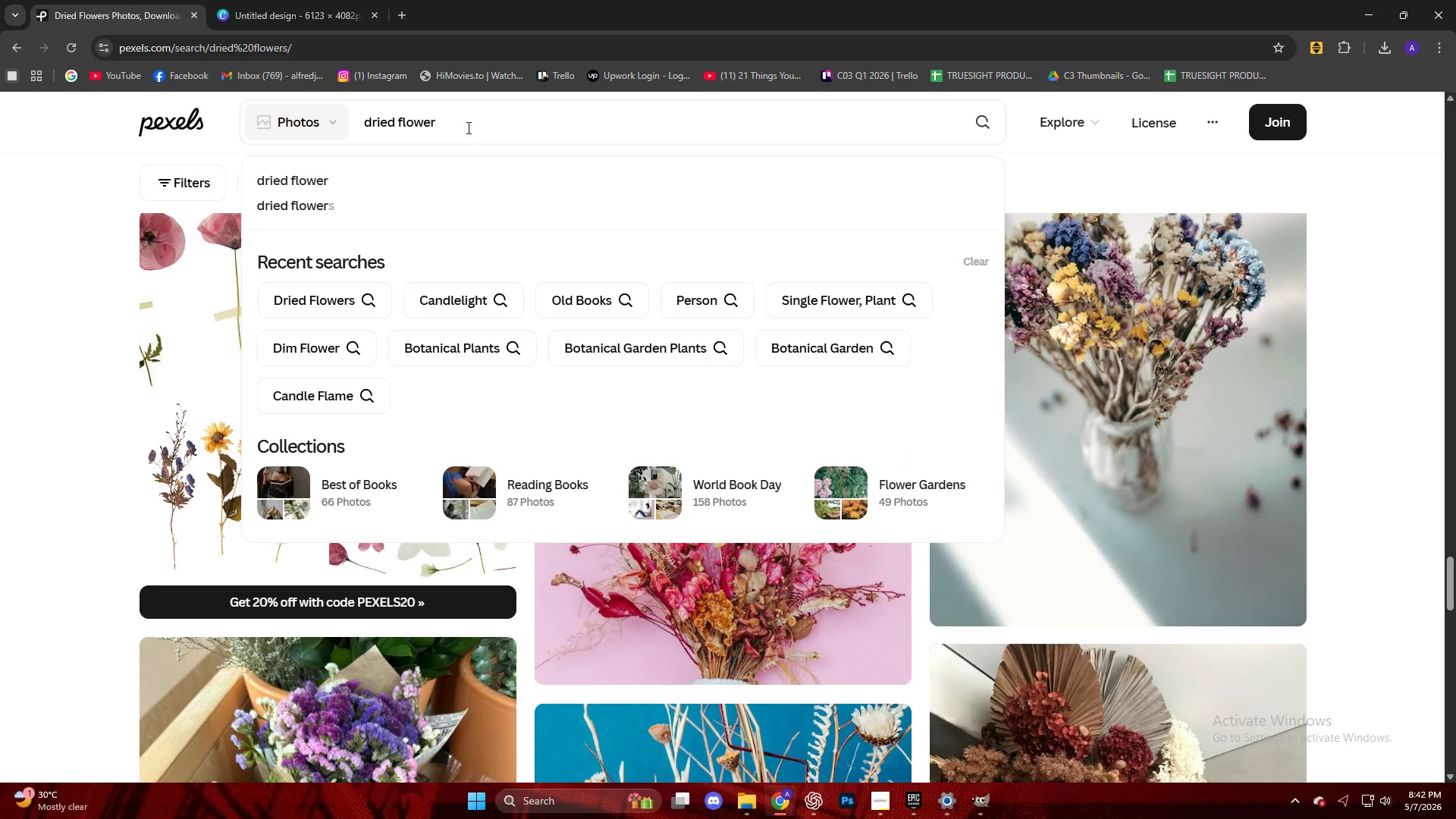 
key(NumpadEnter)
 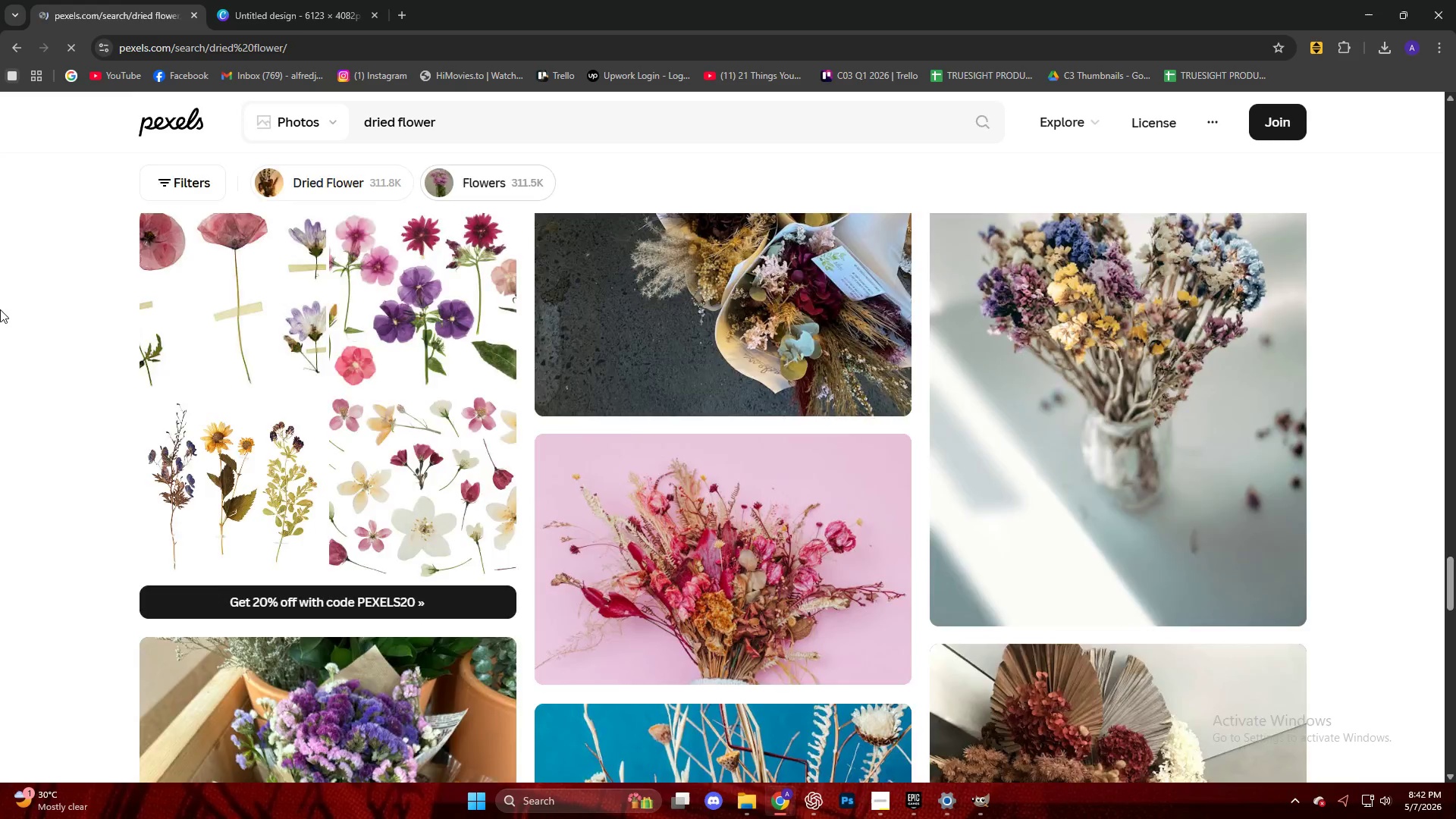 
scroll: coordinate [614, 503], scroll_direction: down, amount: 28.0
 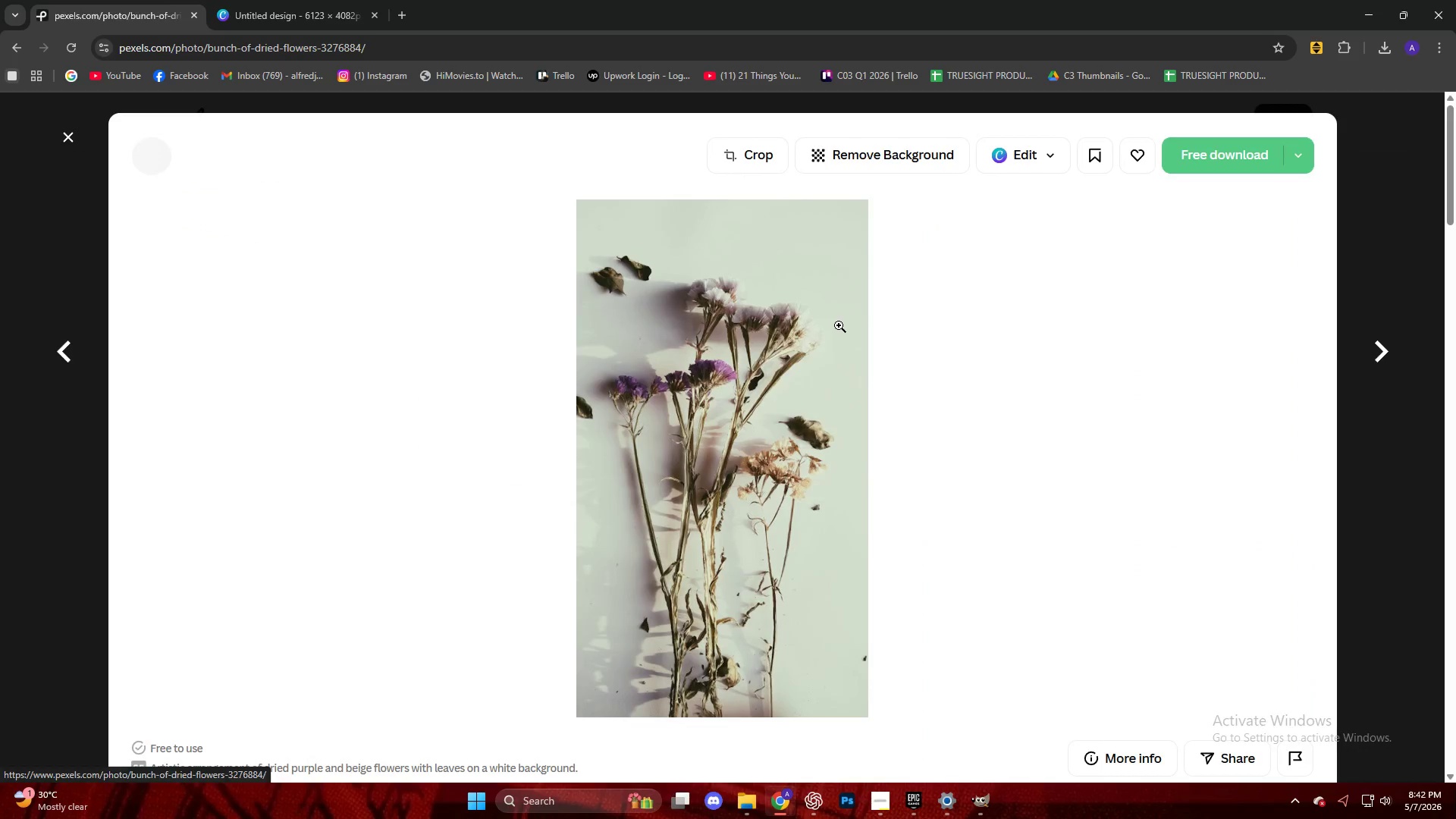 
left_click([1185, 165])
 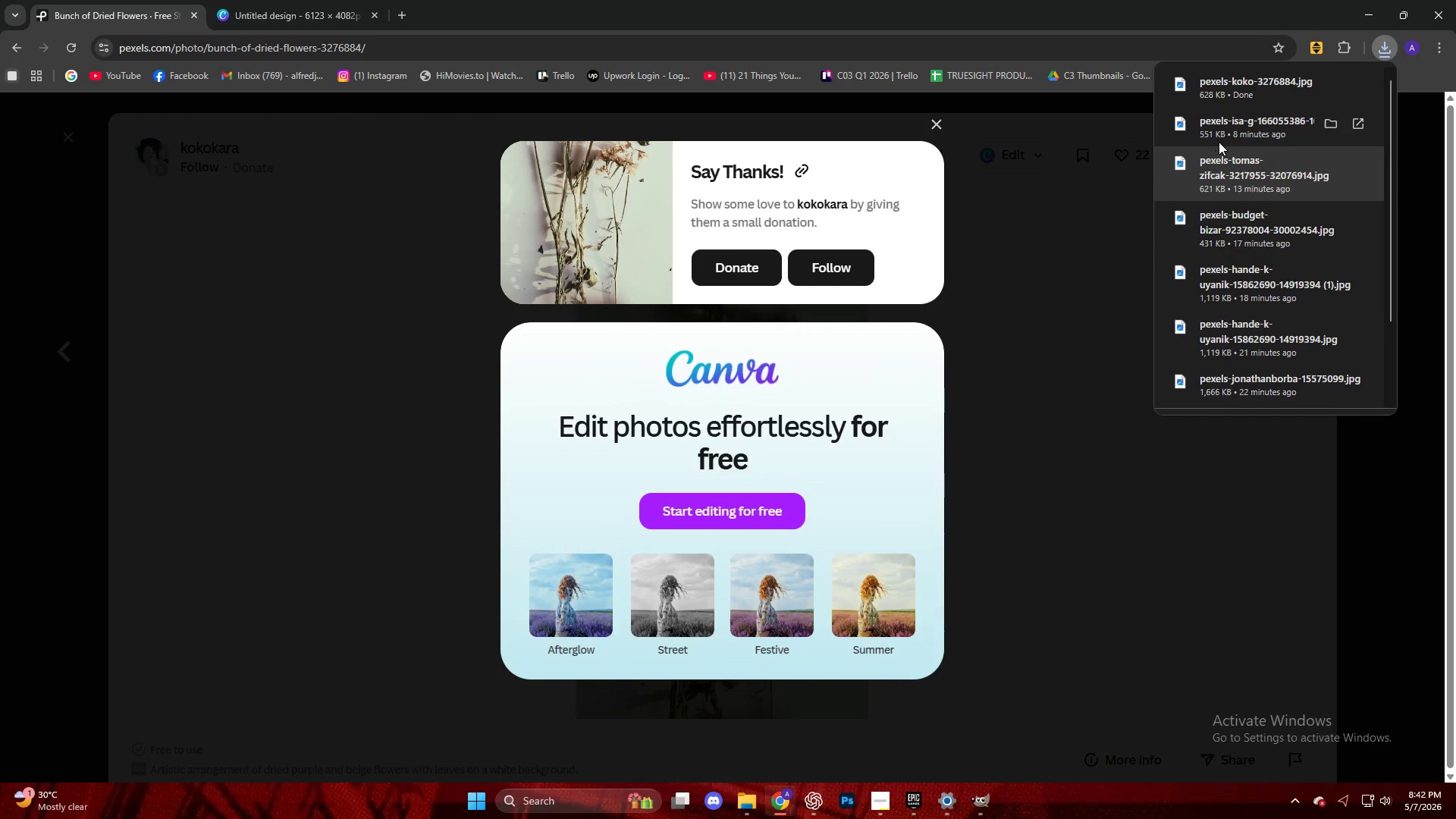 
left_click_drag(start_coordinate=[1234, 97], to_coordinate=[925, 431])
 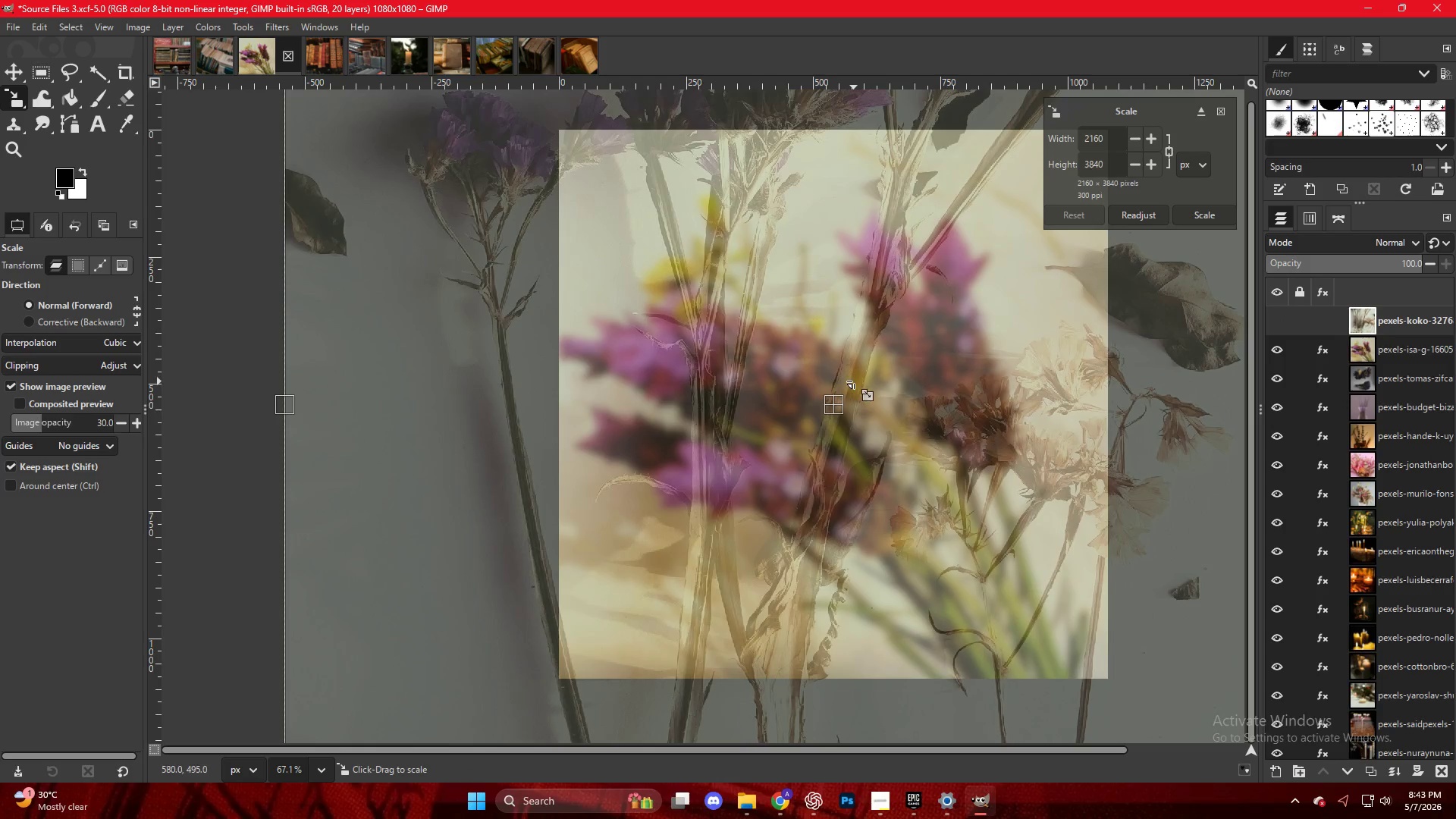 
hold_key(key=ControlLeft, duration=3.59)
scroll: coordinate [873, 369], scroll_direction: down, amount: 9.0
 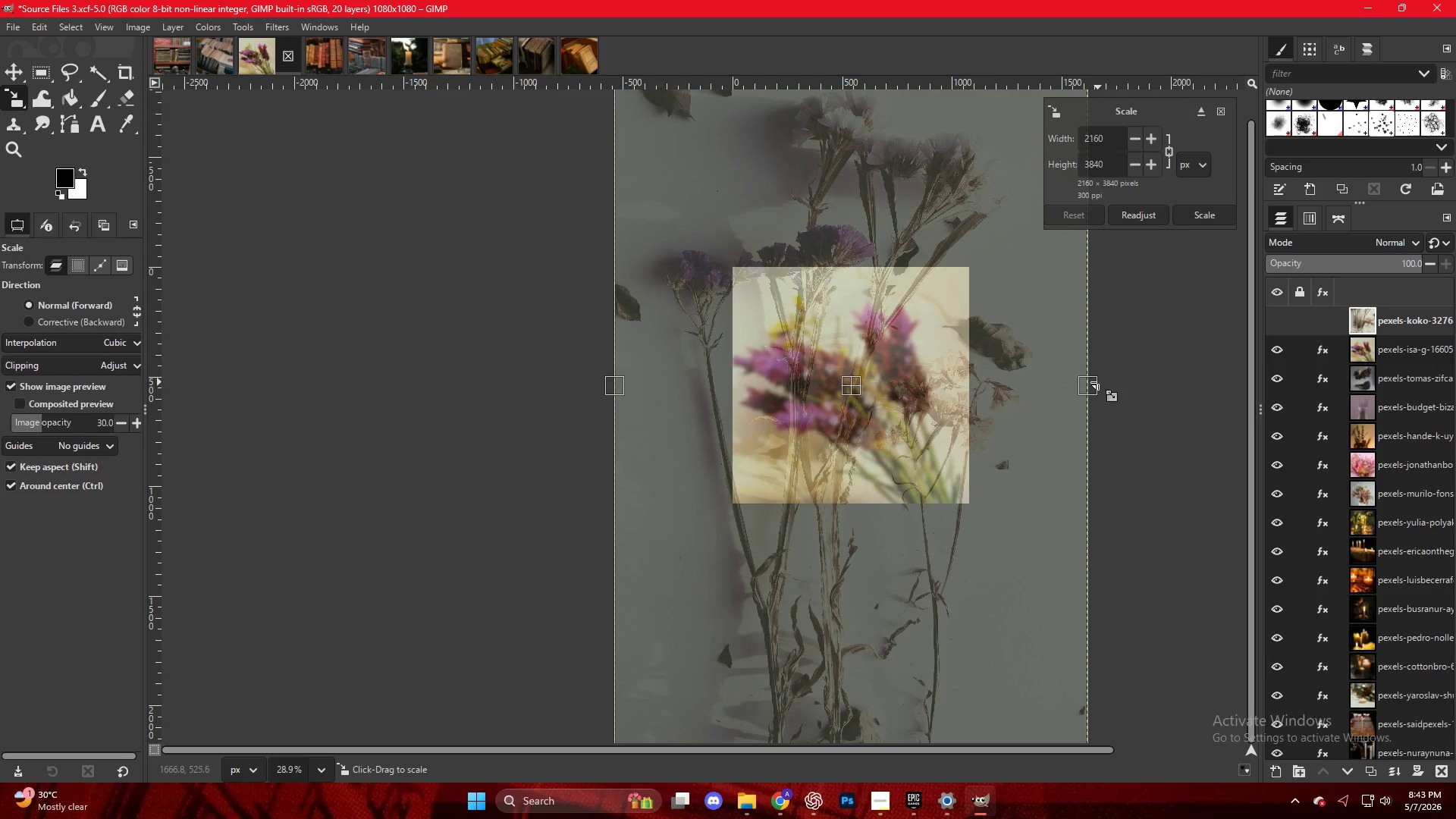 
left_click_drag(start_coordinate=[1095, 388], to_coordinate=[976, 391])
 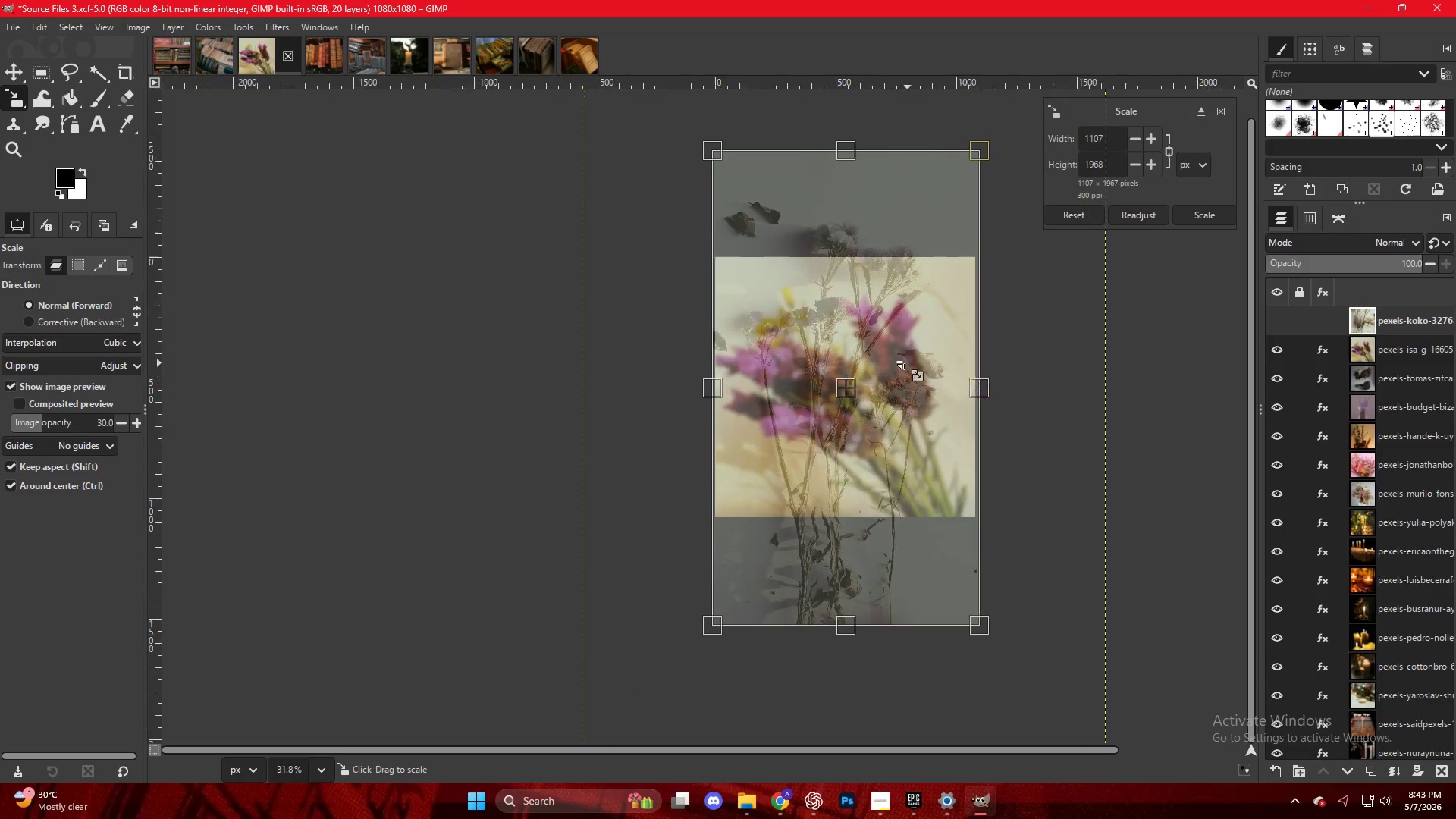 
scroll: coordinate [830, 350], scroll_direction: up, amount: 7.0
 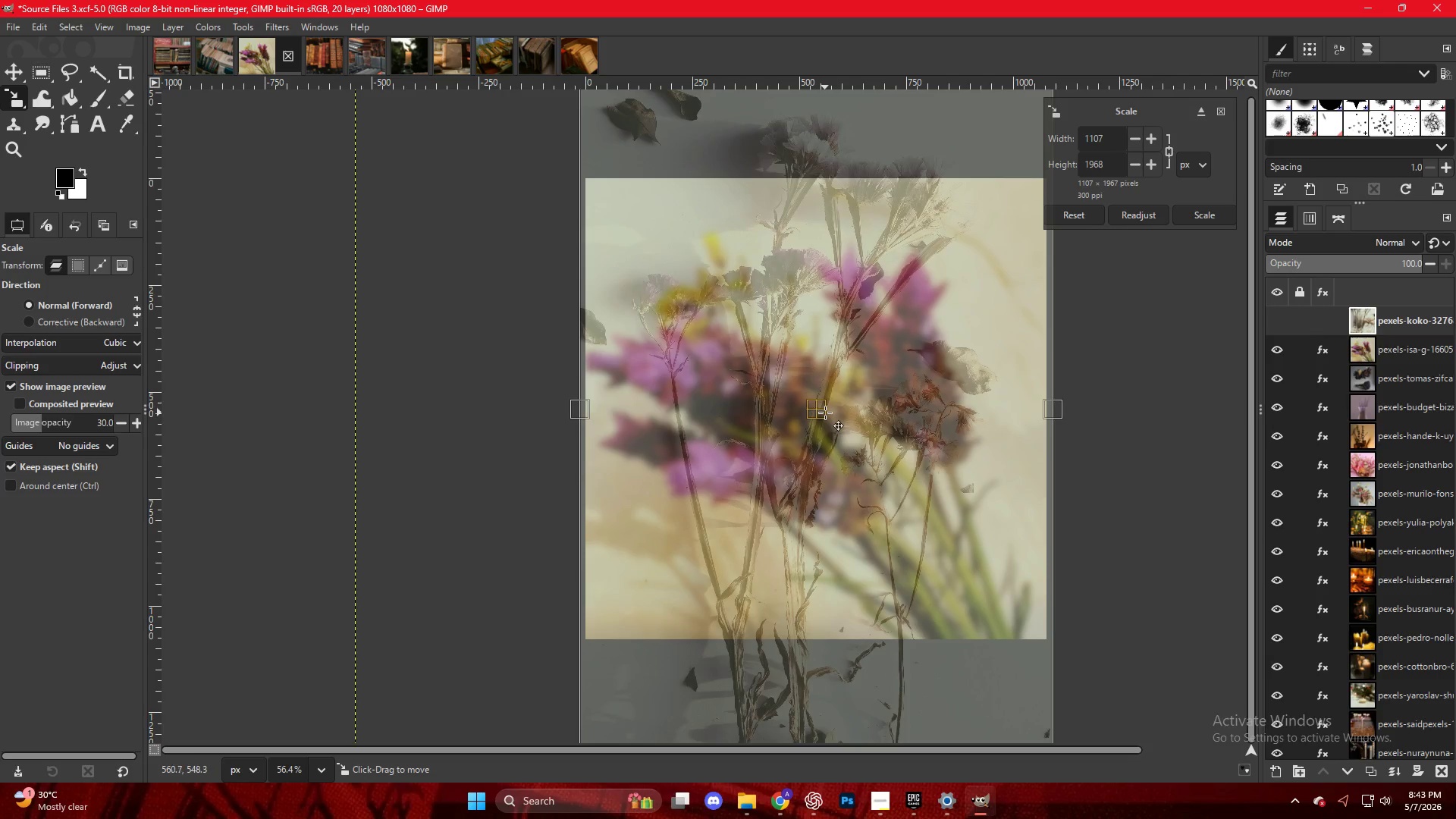 
left_click_drag(start_coordinate=[822, 413], to_coordinate=[827, 522])
 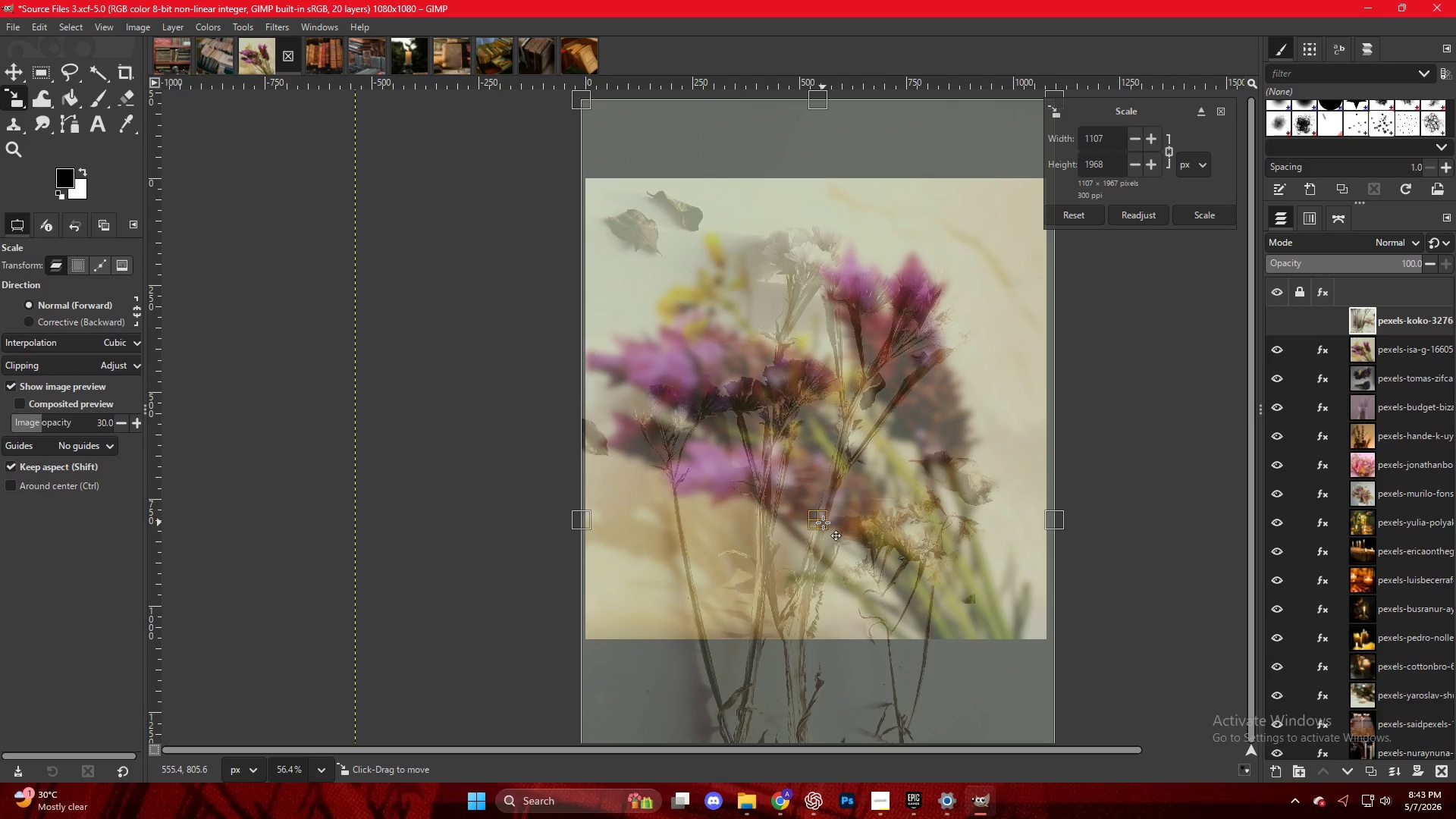 
key(NumpadEnter)
 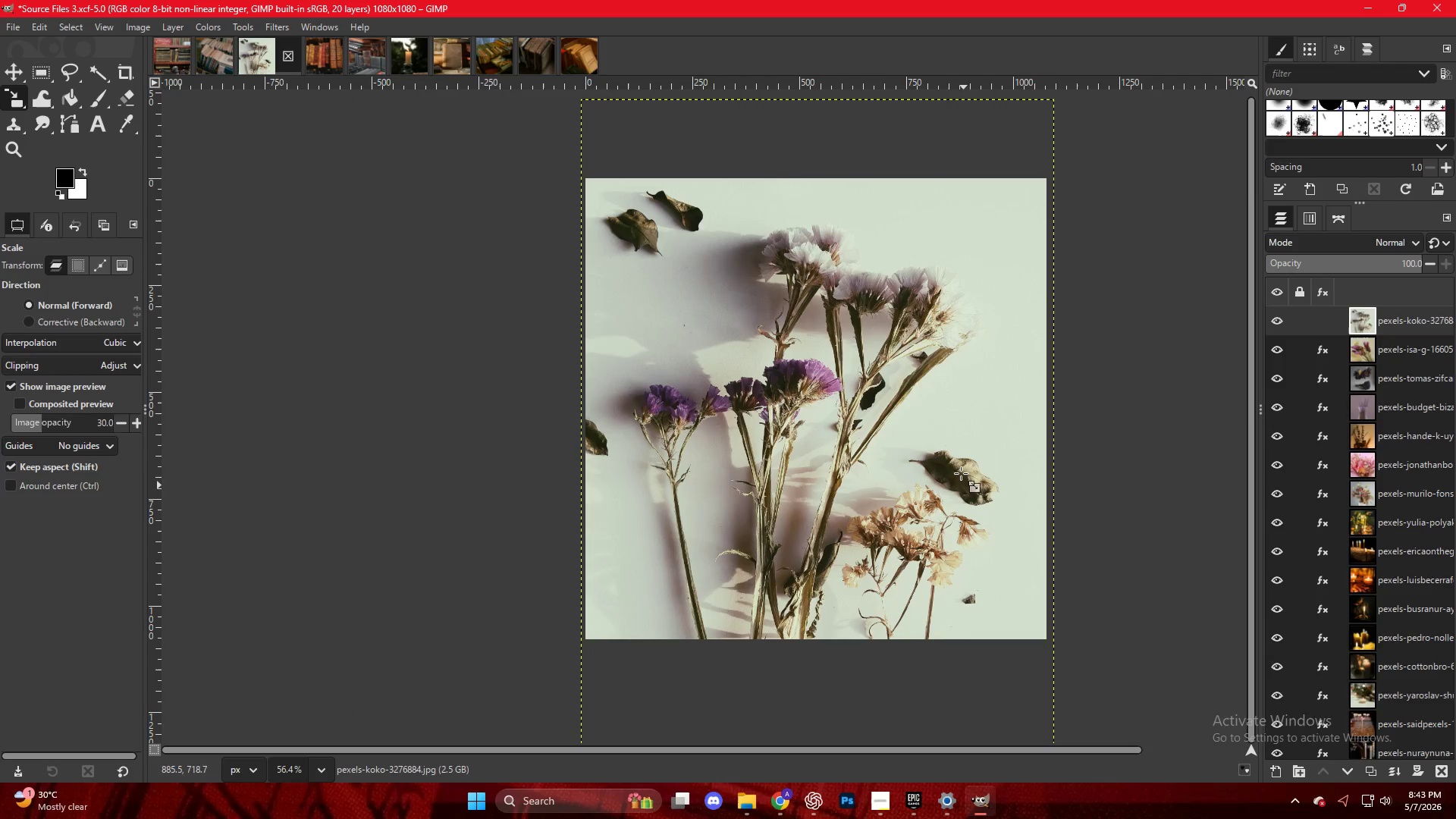 
key(Control+ControlLeft)
 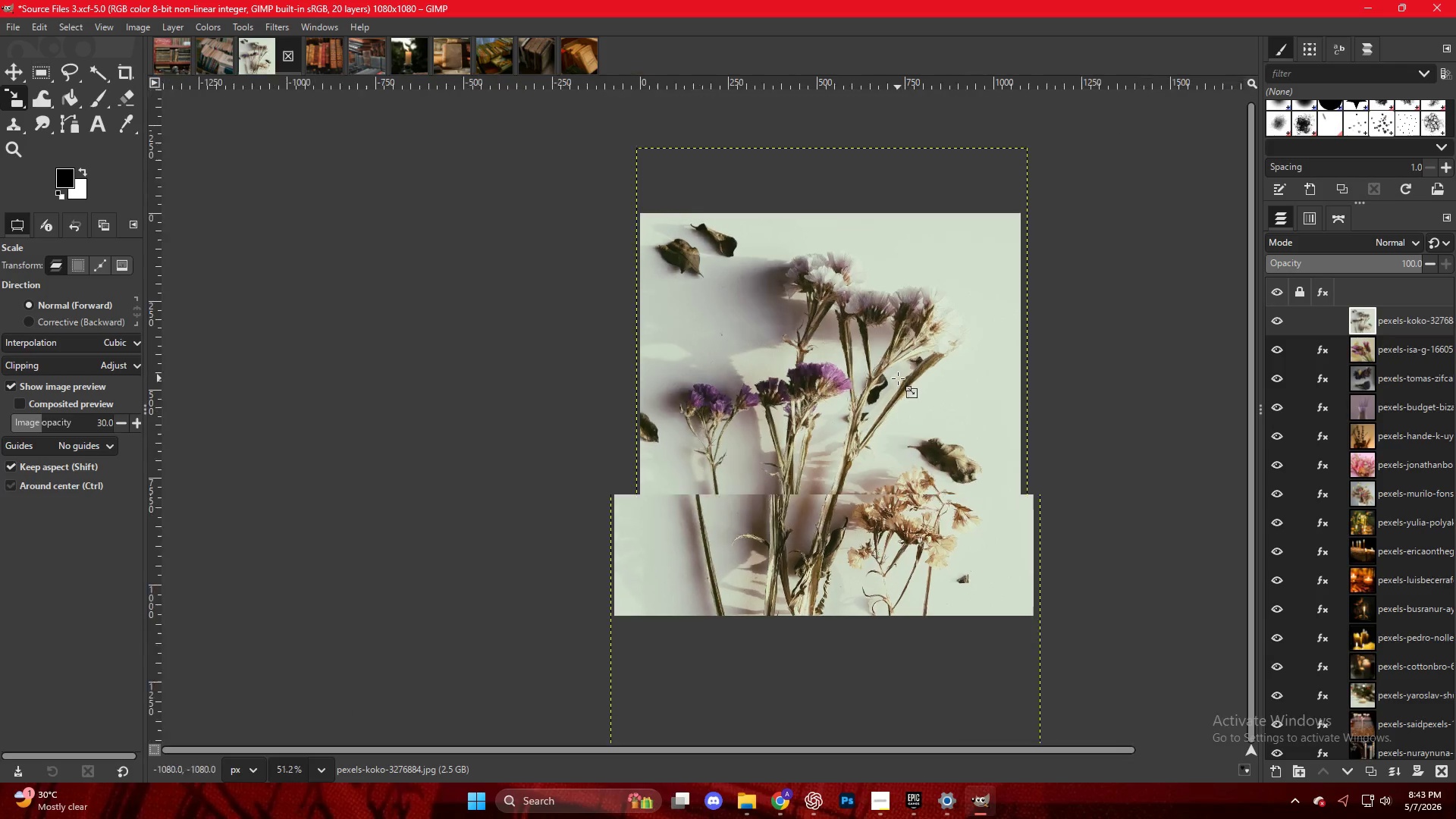 
key(Control+ControlLeft)
 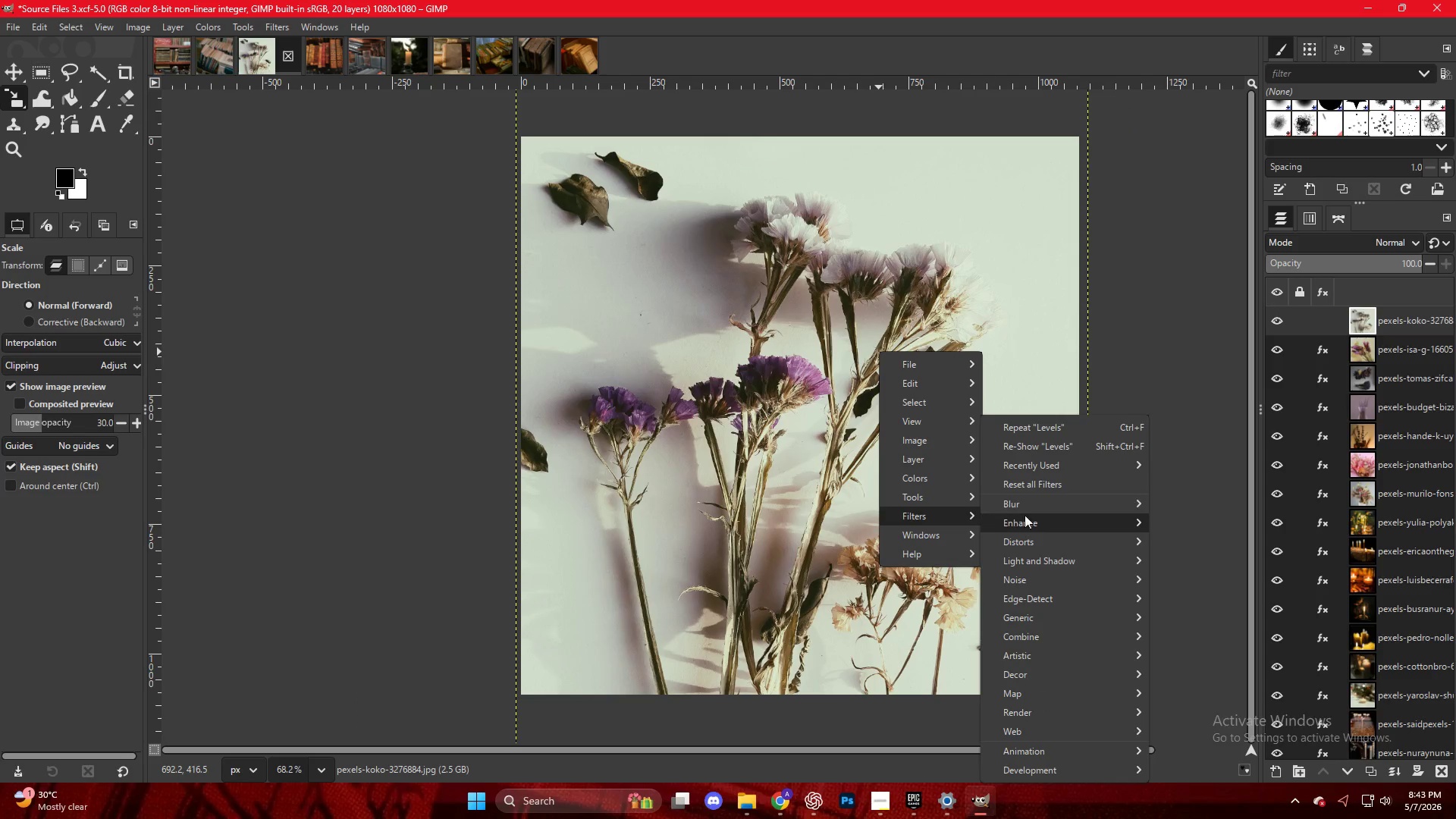 
scroll: coordinate [898, 378], scroll_direction: up, amount: 2.0
 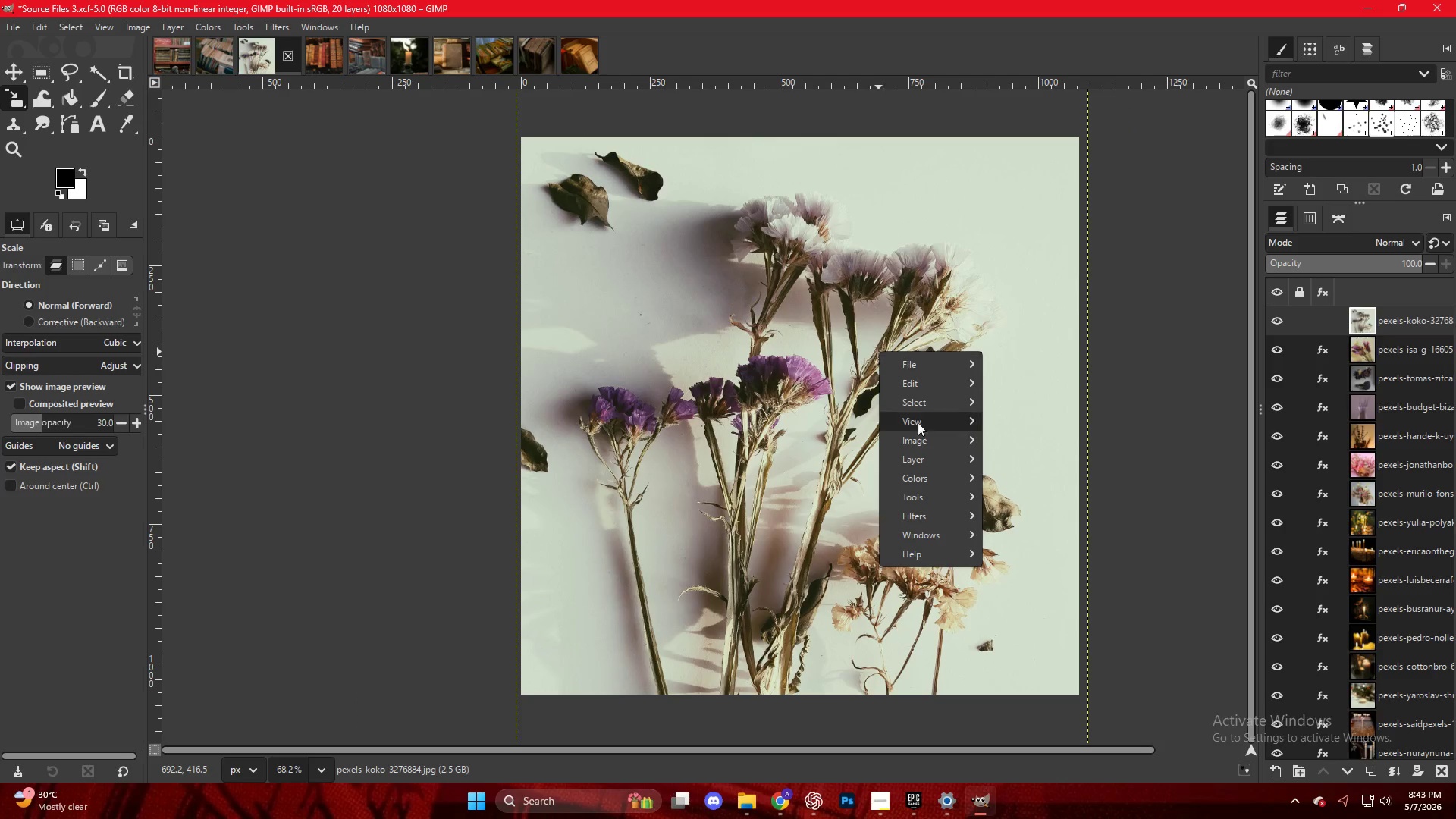 
left_click([1178, 522])
 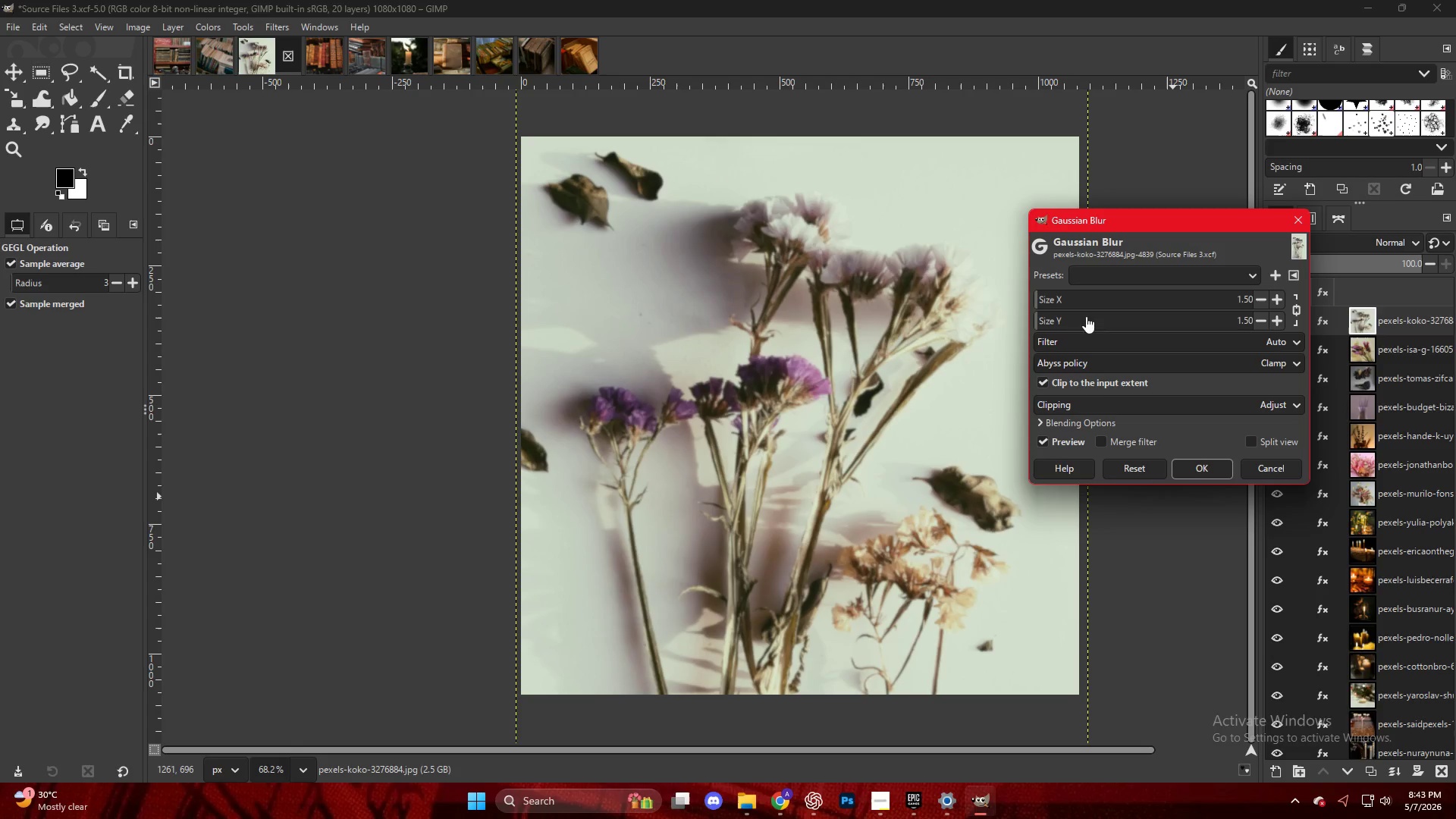 
left_click_drag(start_coordinate=[1046, 302], to_coordinate=[1050, 304])
 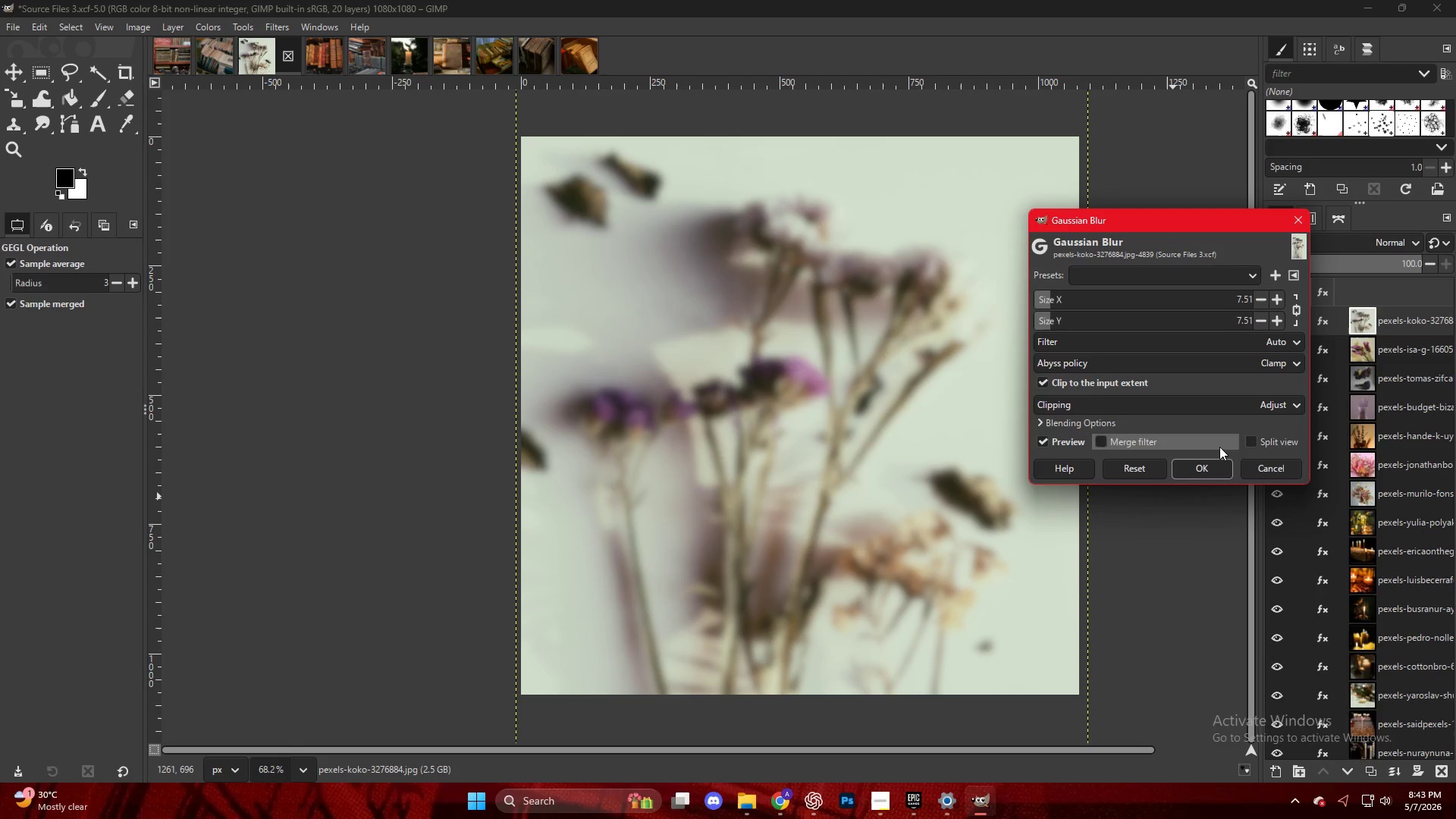 
left_click([1218, 472])
 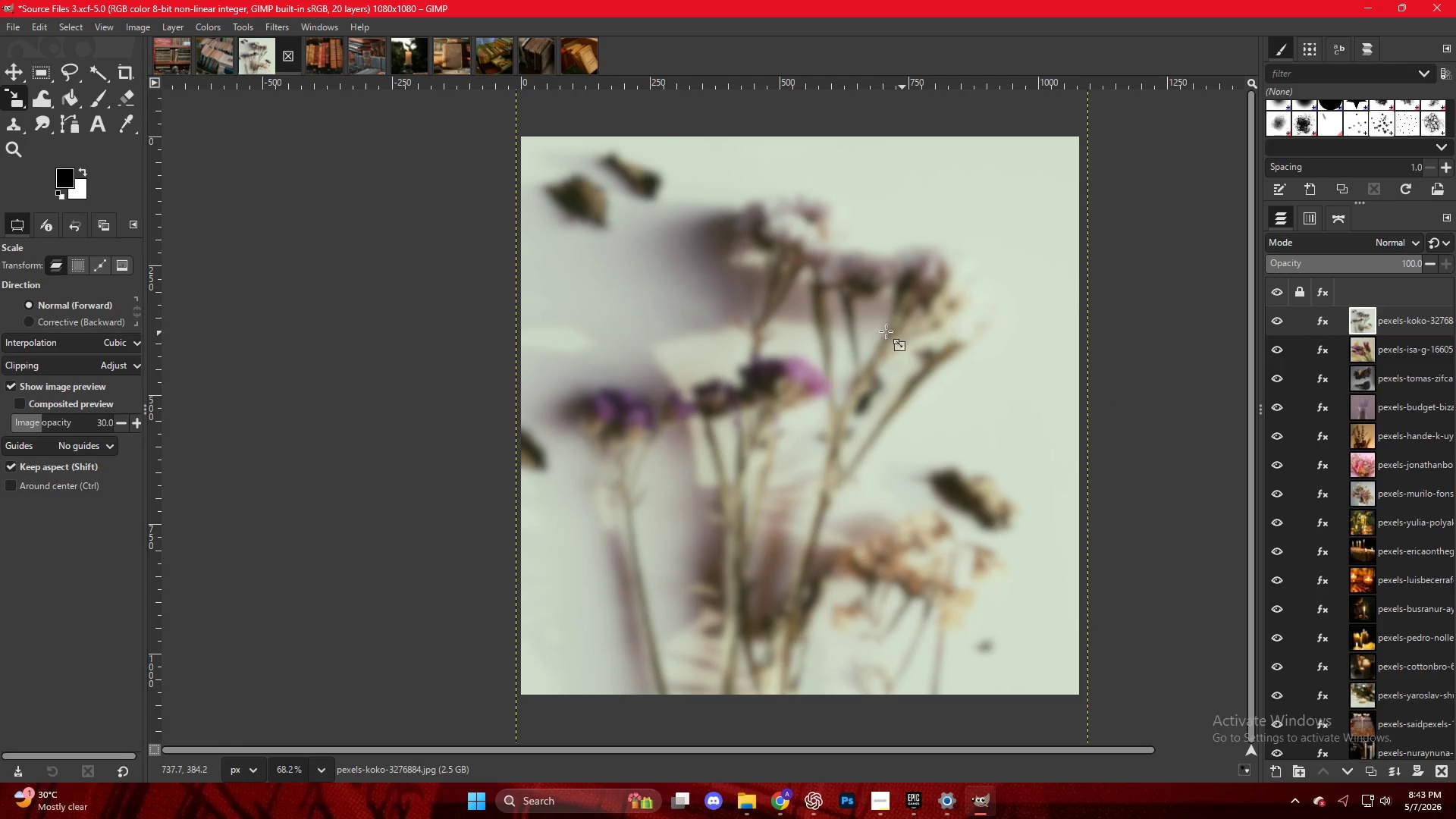 
right_click([883, 328])
 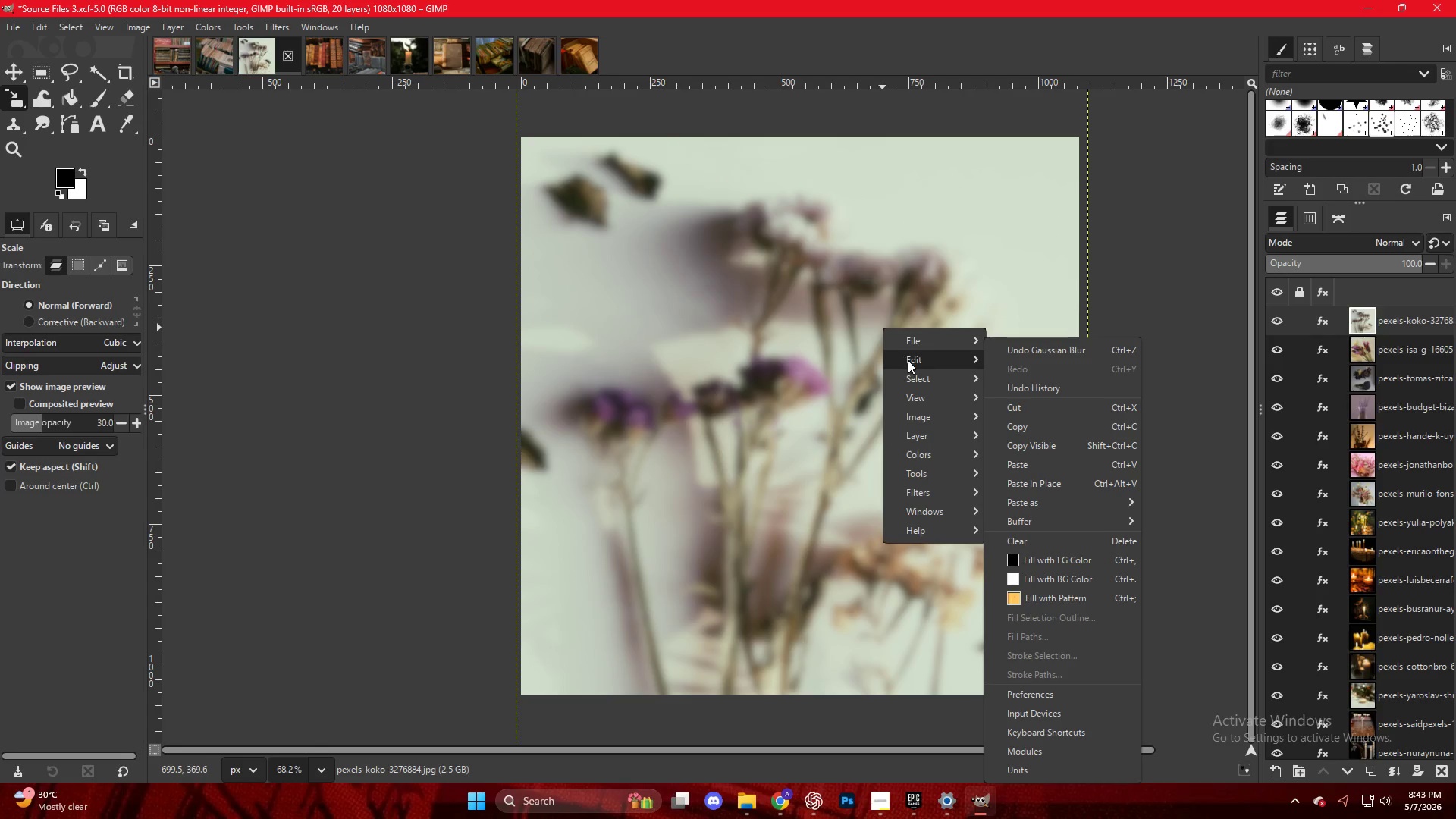 
mouse_move([926, 413])
 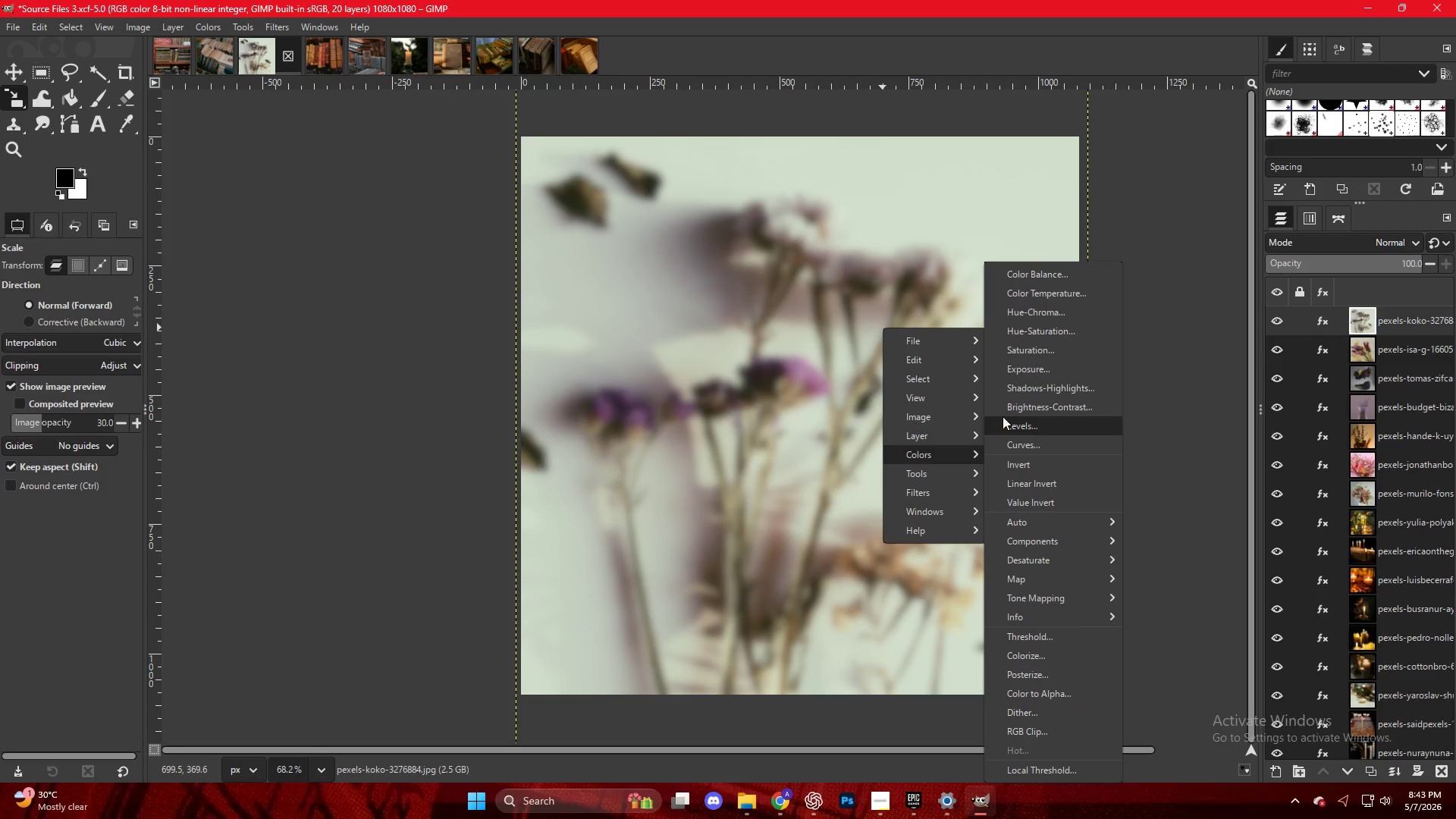 
left_click([1020, 421])
 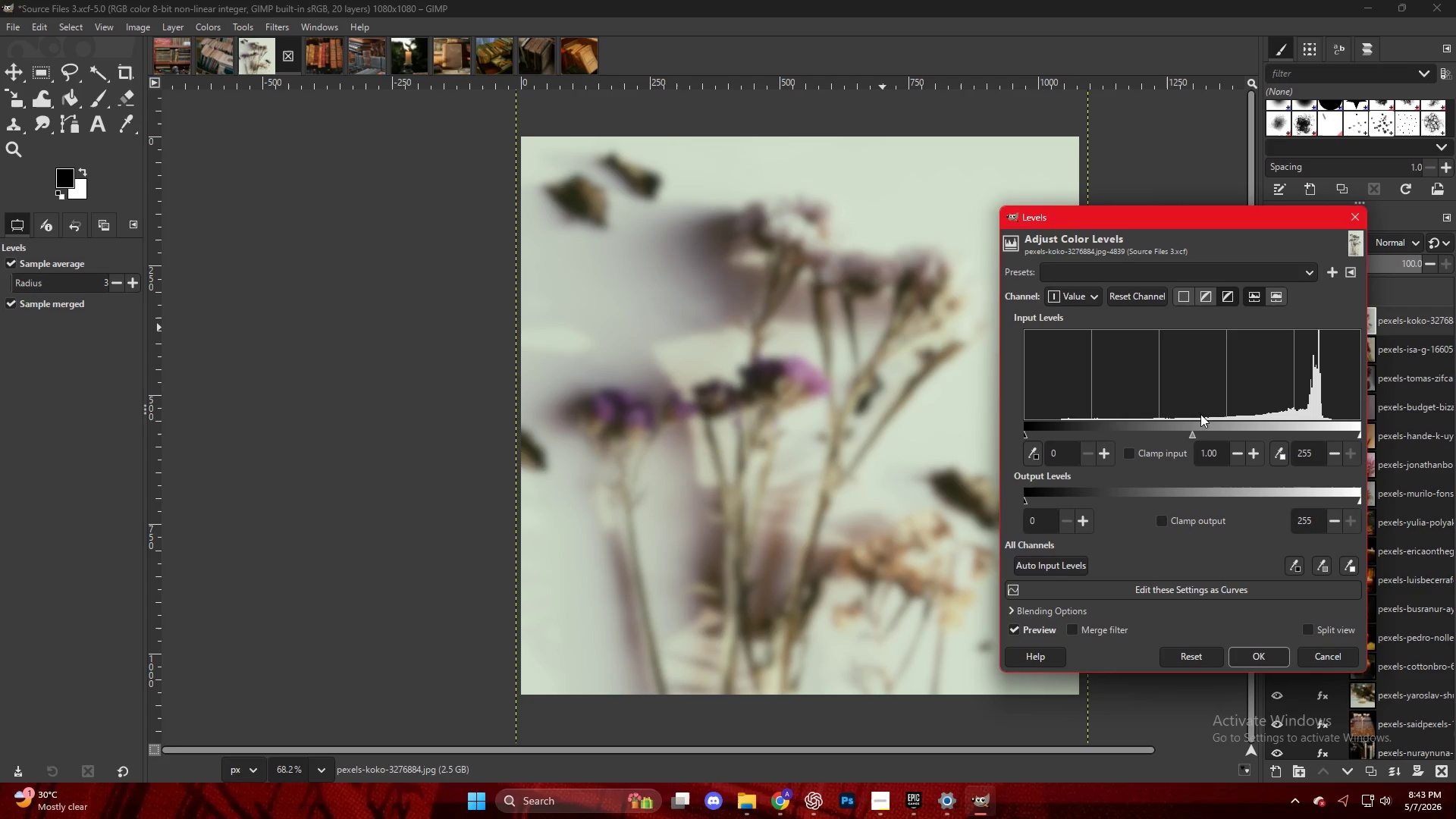 
left_click_drag(start_coordinate=[1205, 428], to_coordinate=[1210, 431])
 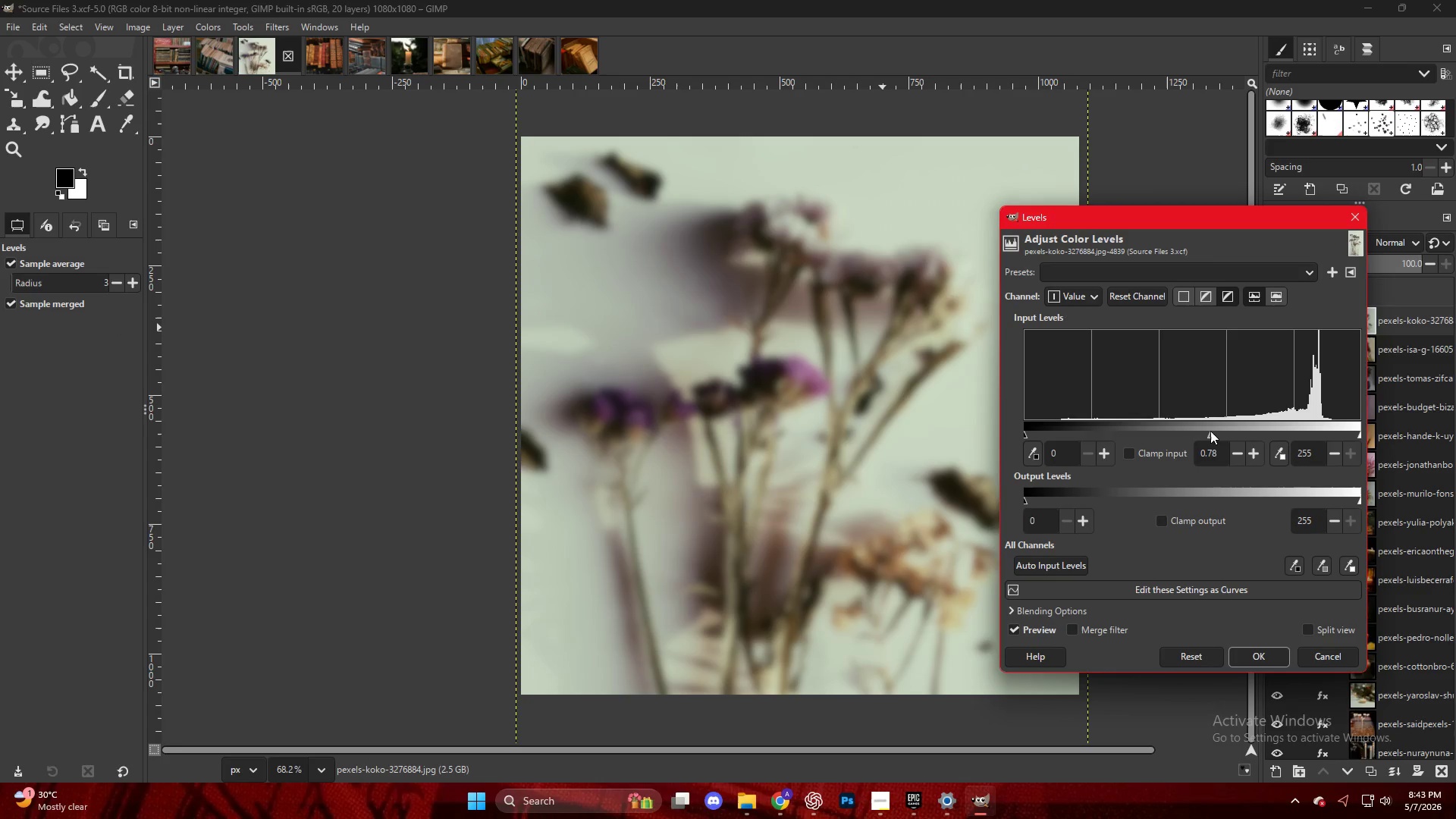 
key(NumpadEnter)
 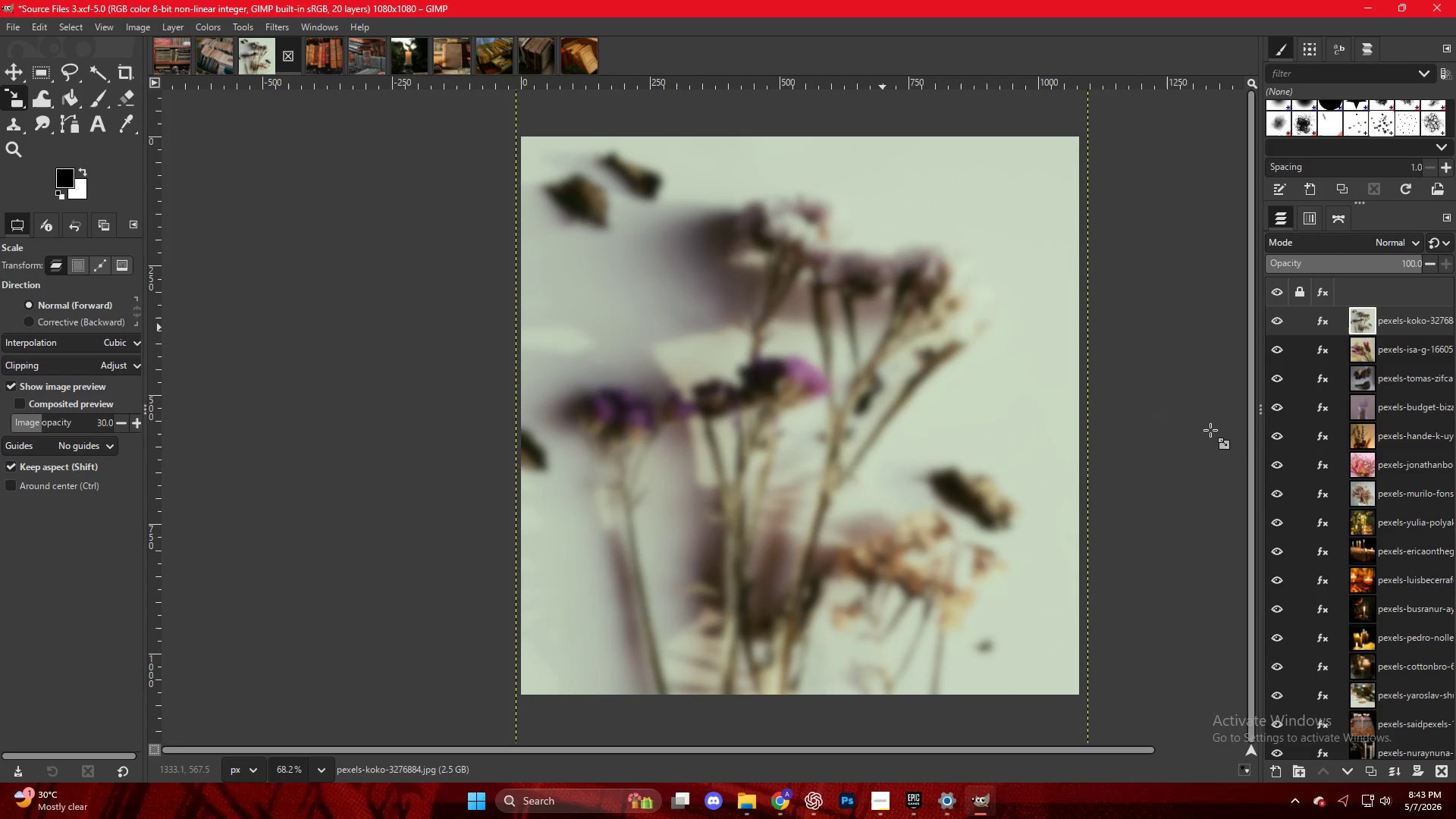 
key(Control+Shift+E)
 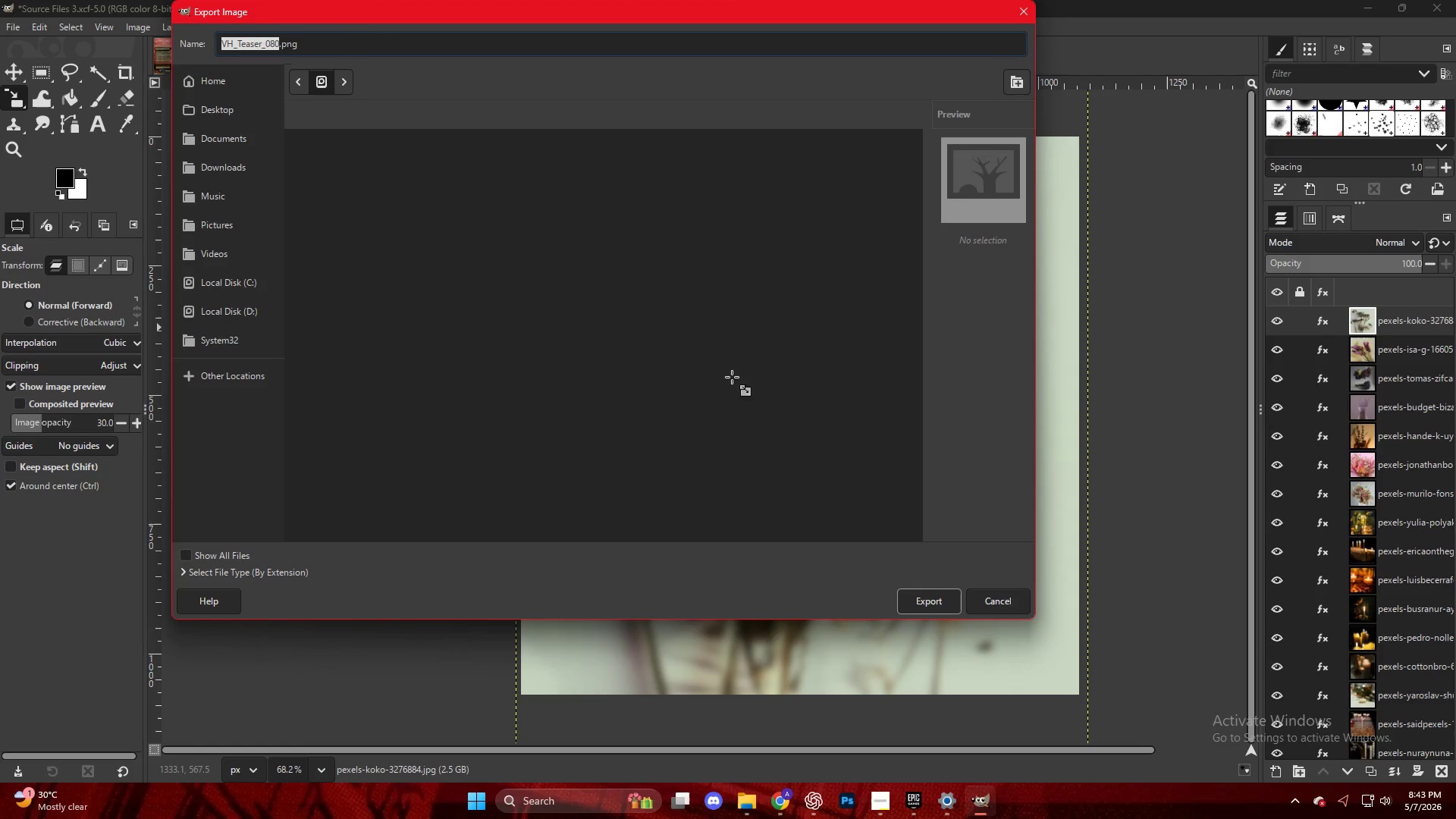 
left_click([338, 526])
 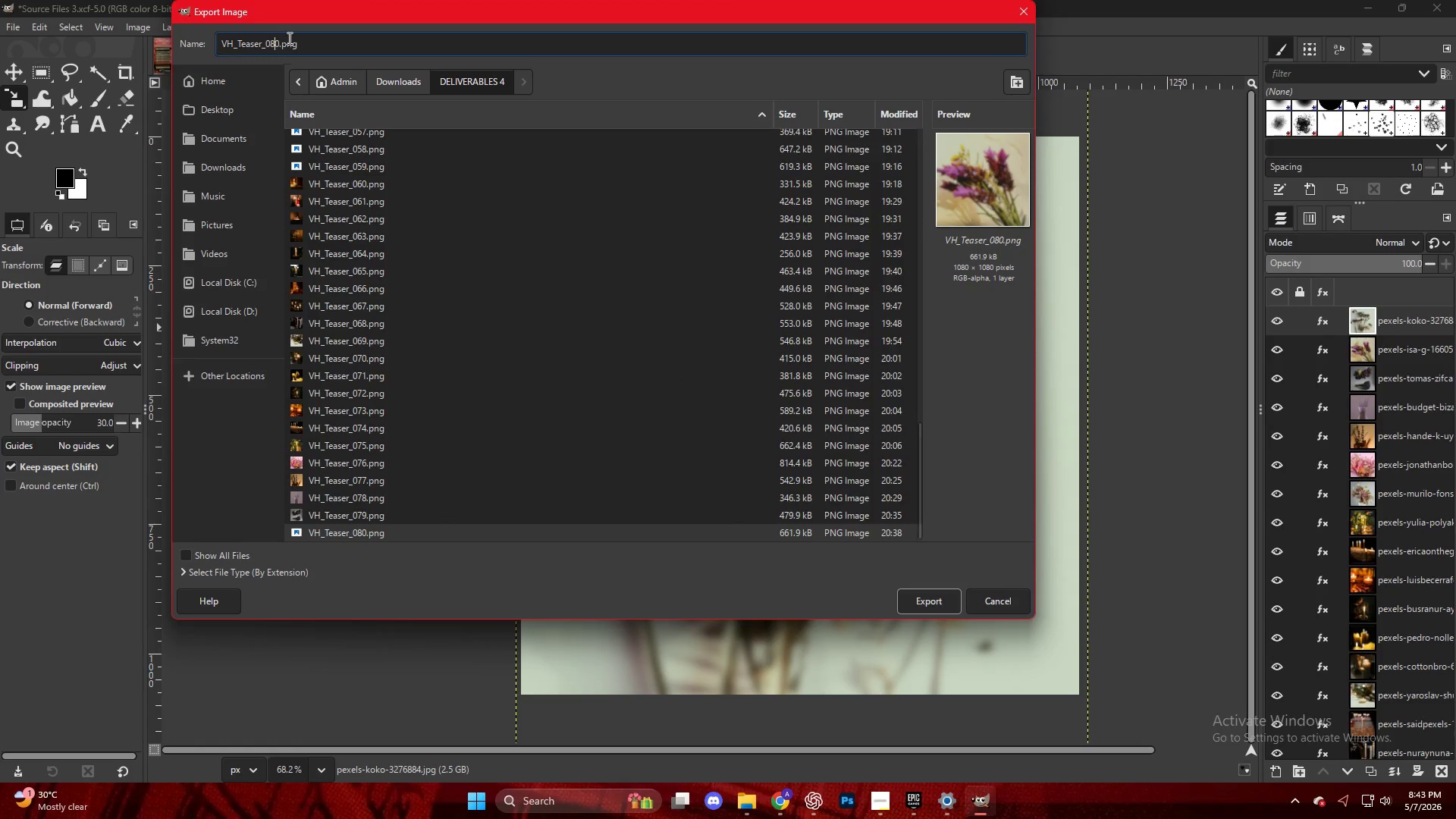 
scroll: coordinate [347, 511], scroll_direction: down, amount: 42.0
 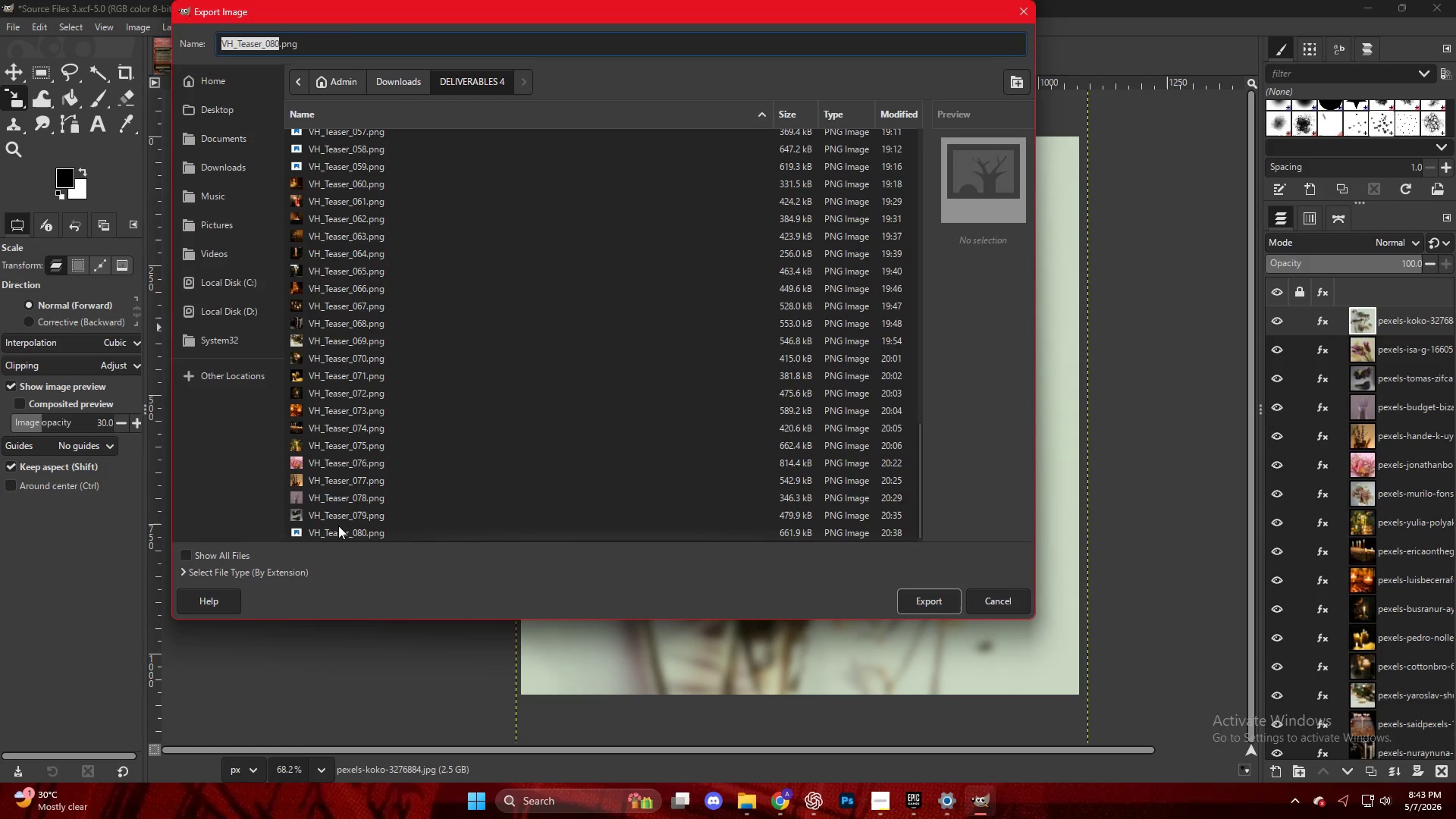 
key(ArrowRight)
 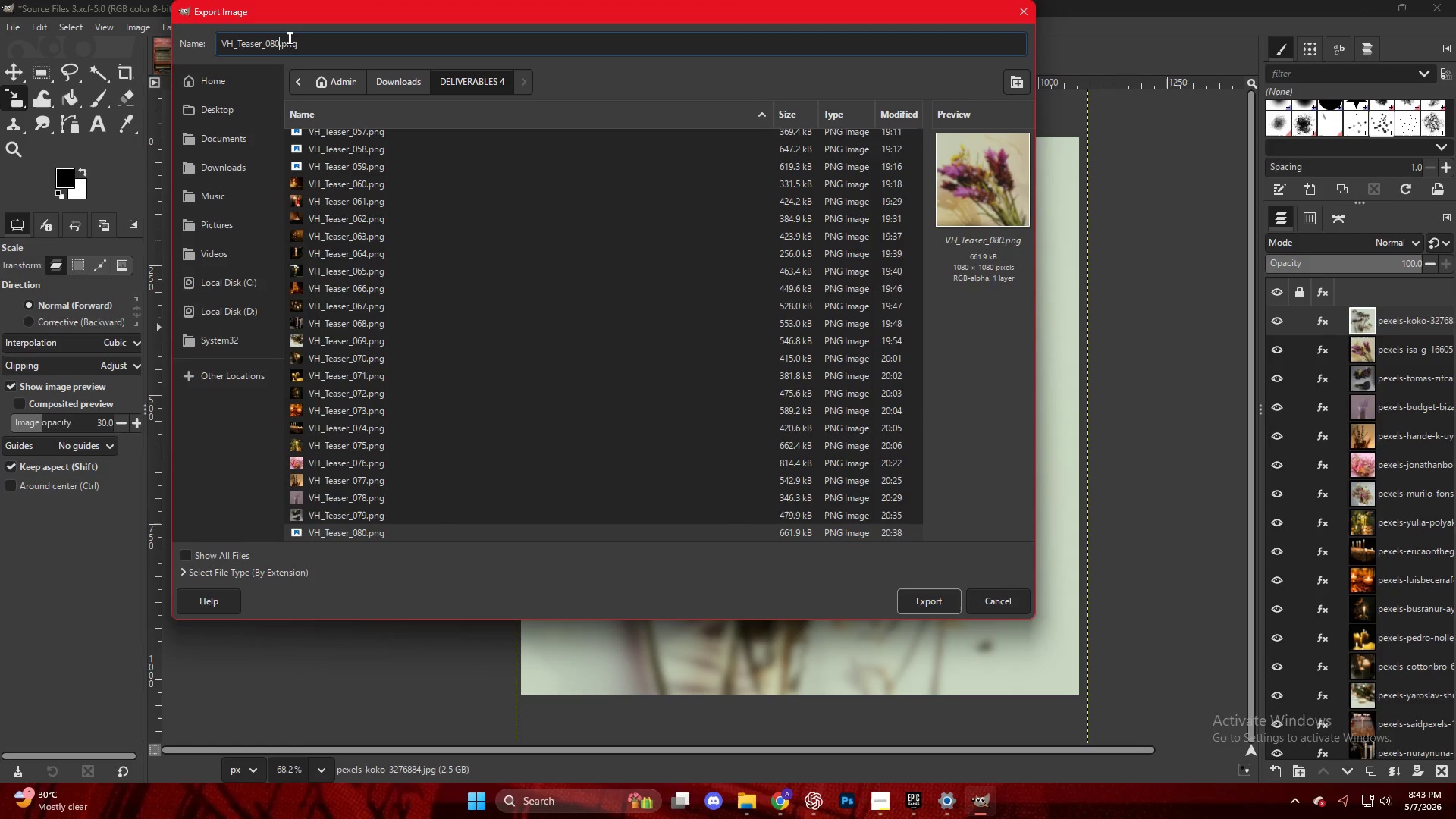 
key(Backspace)
 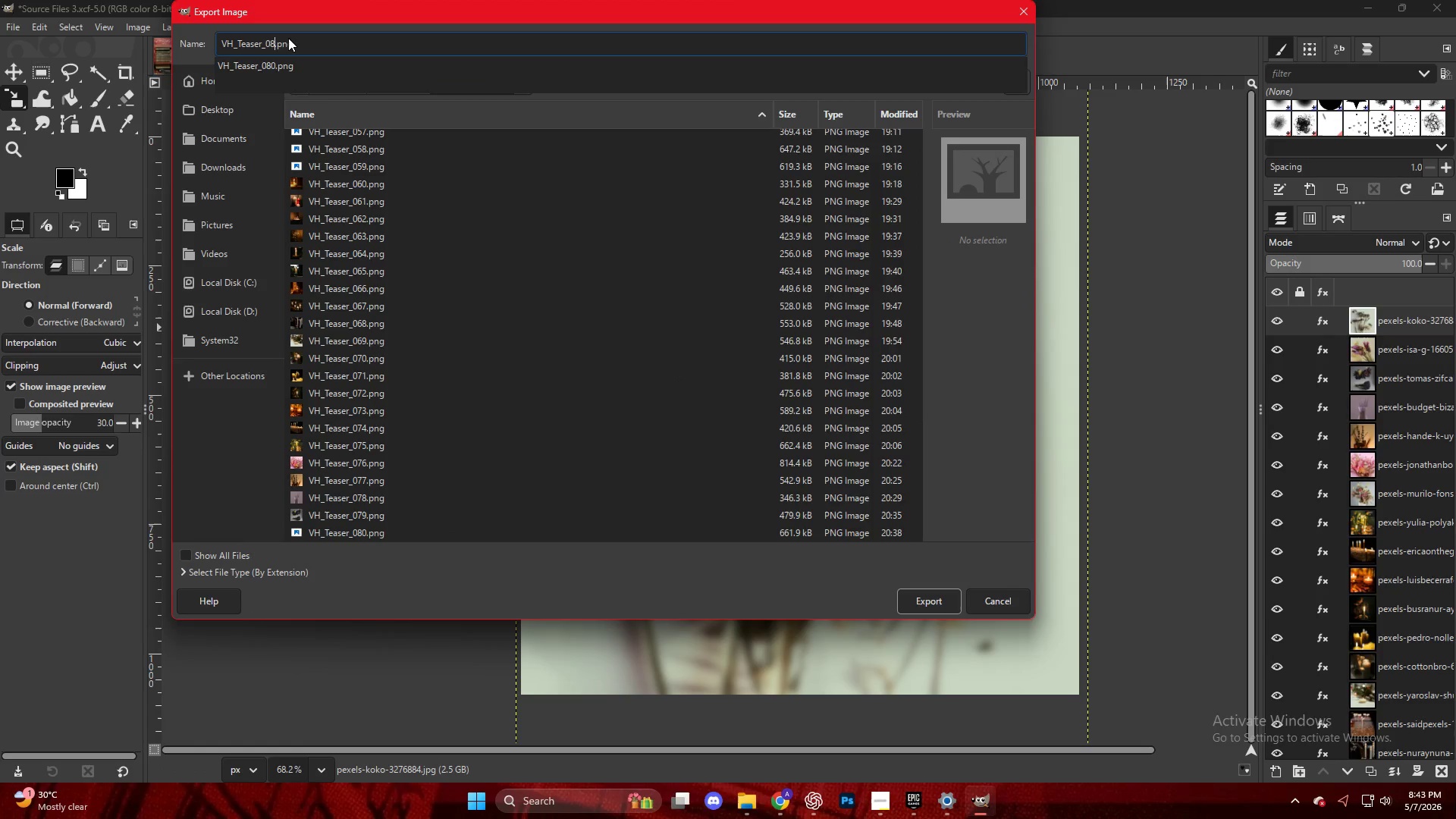 
key(1)
 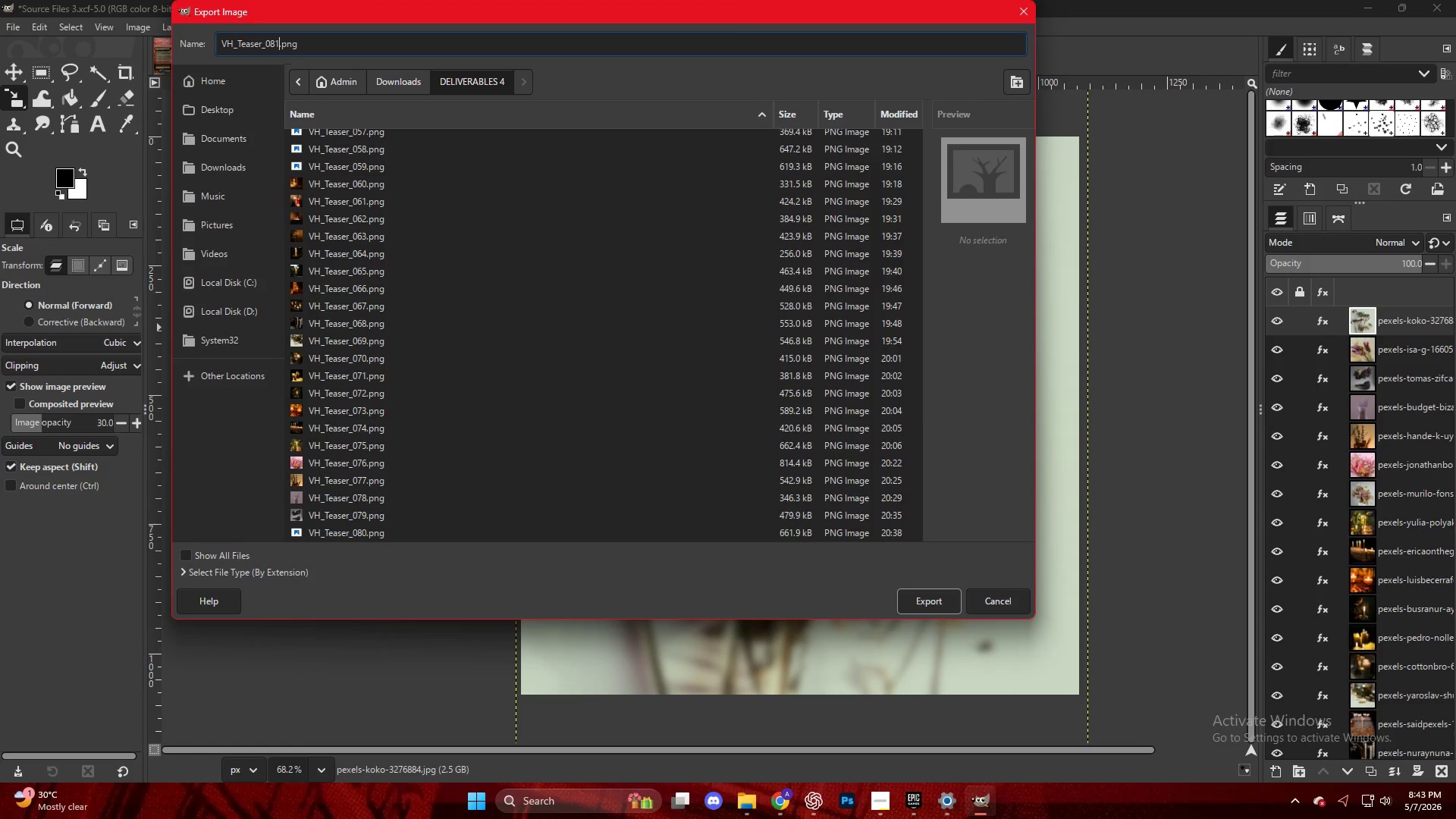 
key(Enter)
 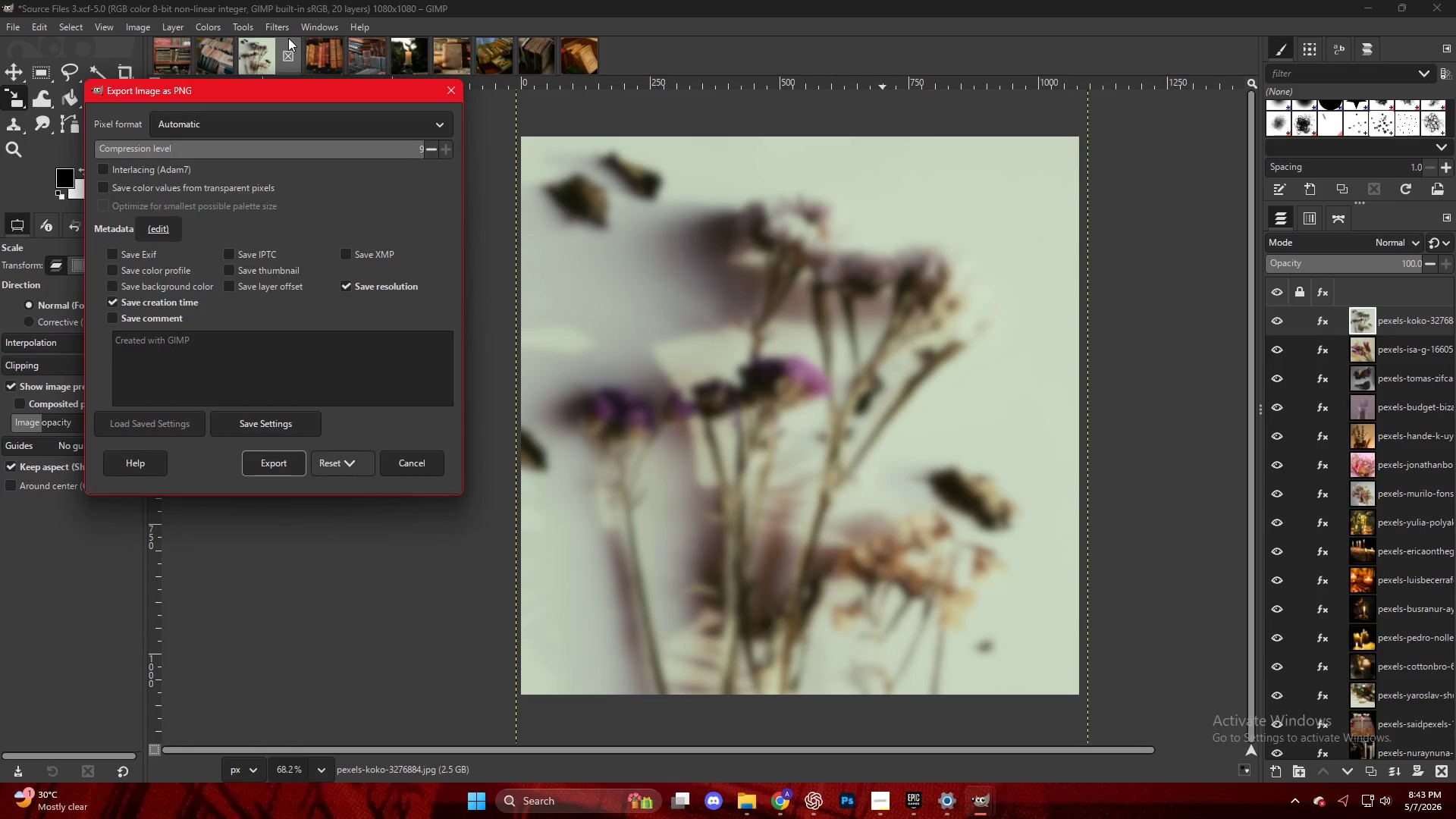 
wait(16.92)
 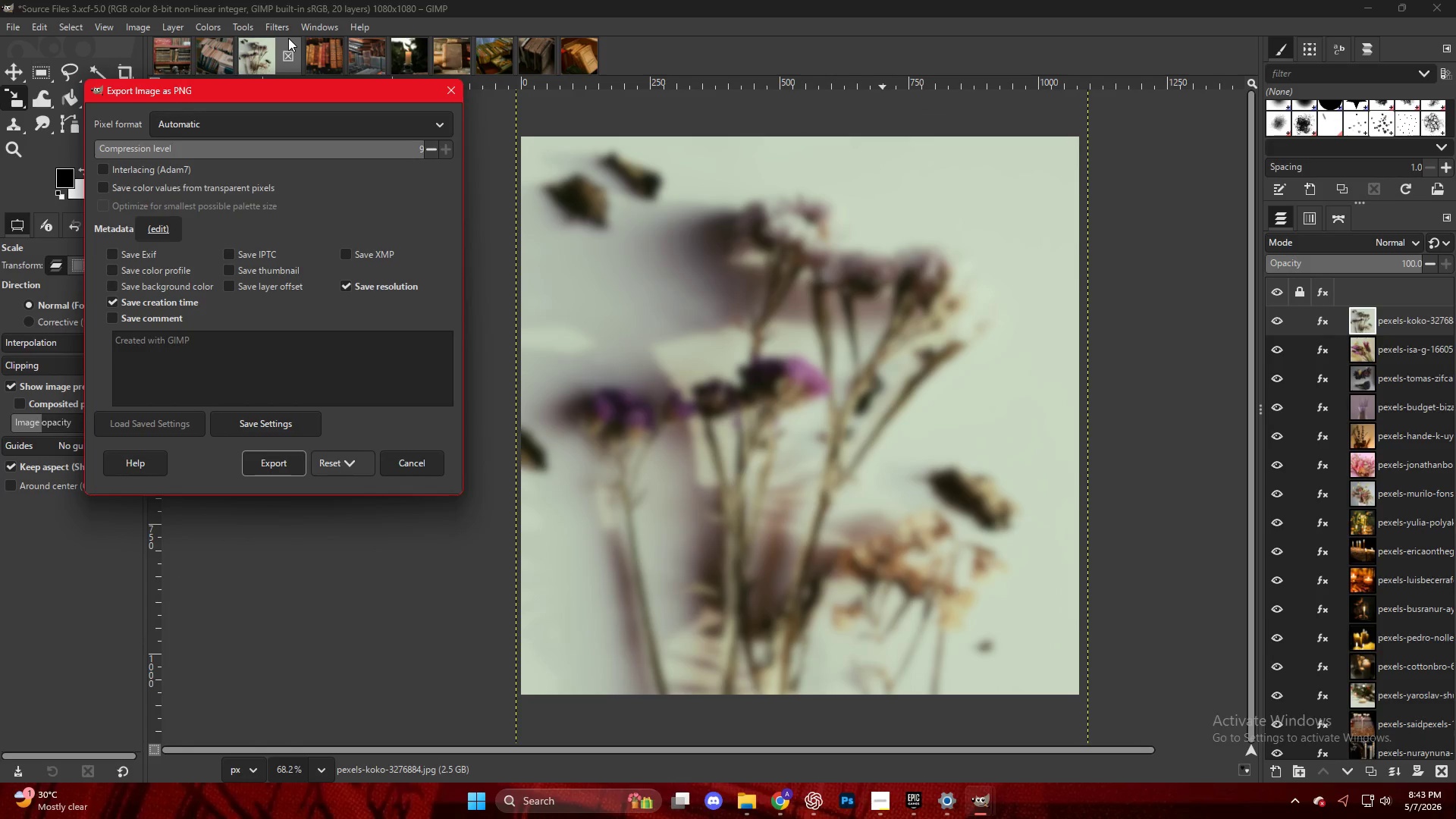 
left_click([269, 464])
 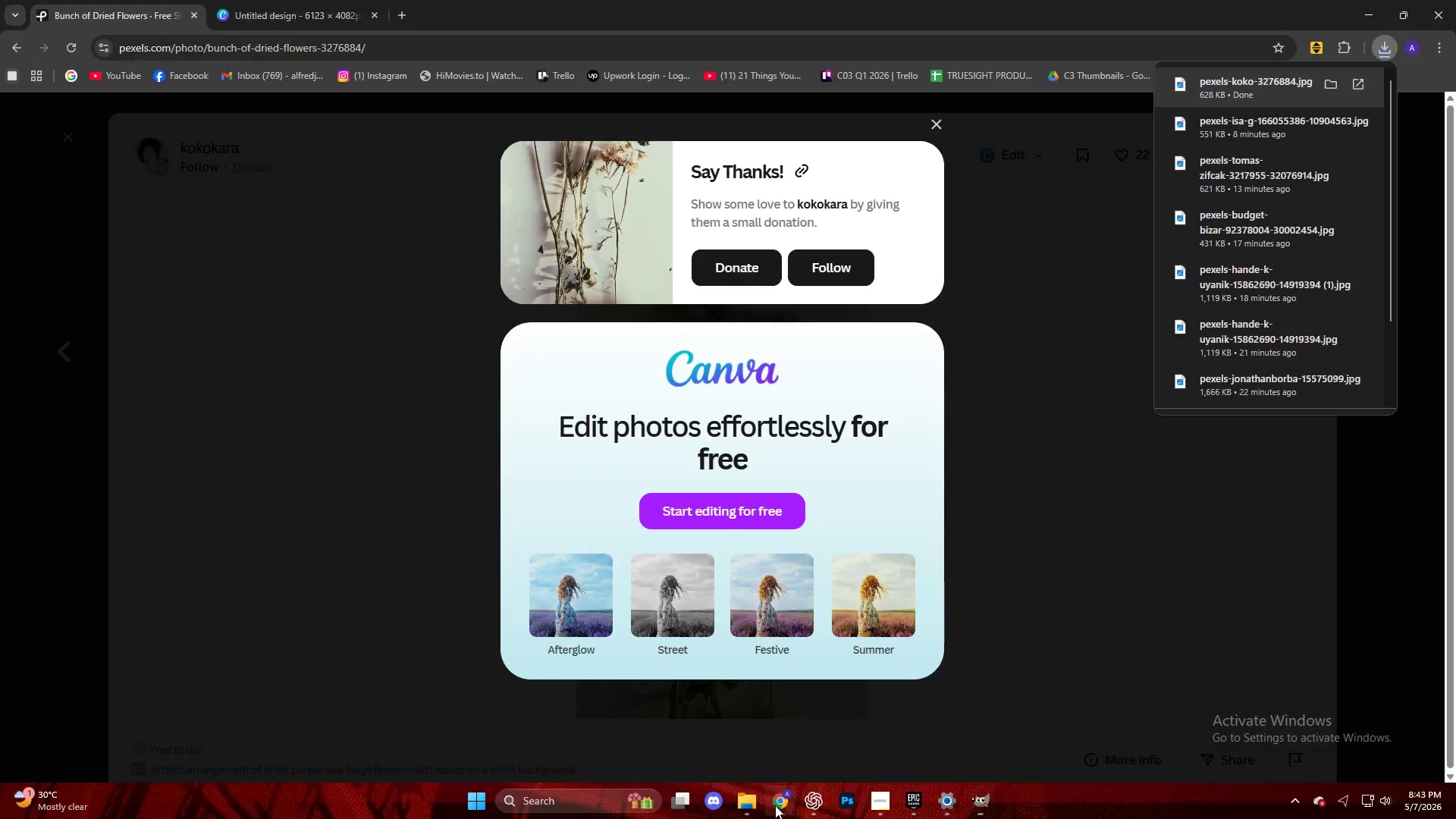 
left_click([267, 285])
 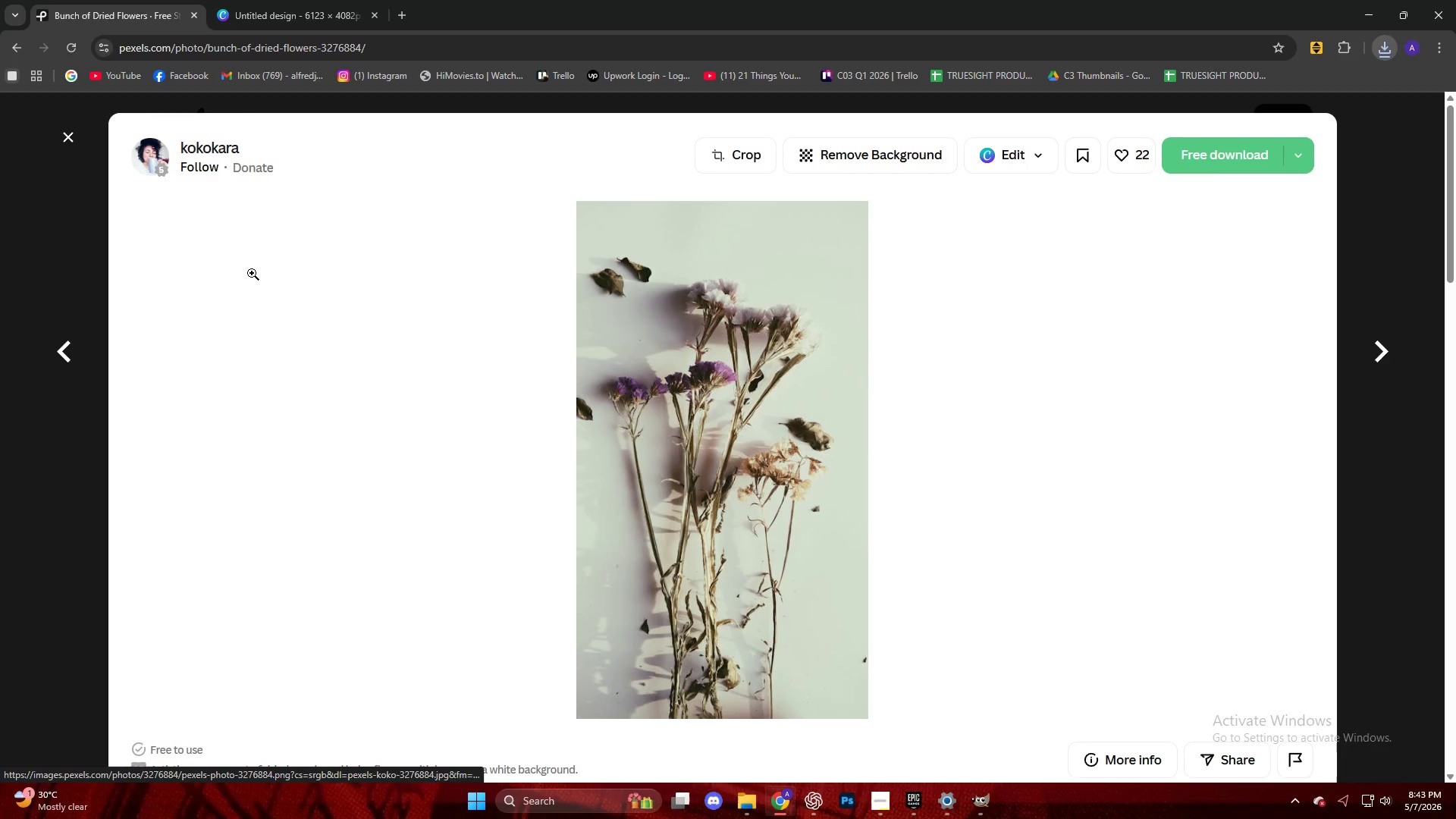 
scroll: coordinate [0, 219], scroll_direction: down, amount: 11.0
 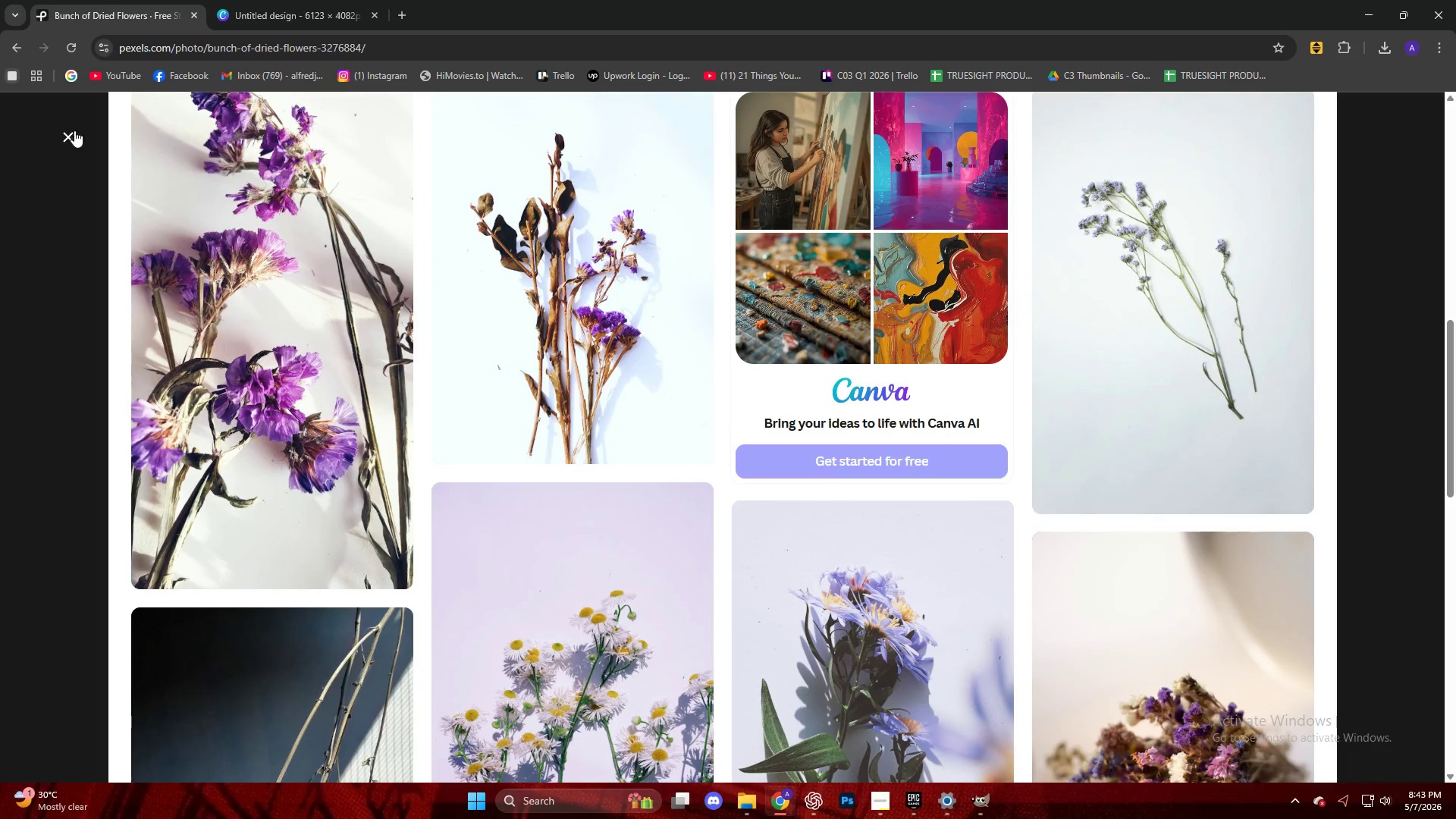 
left_click([65, 134])
 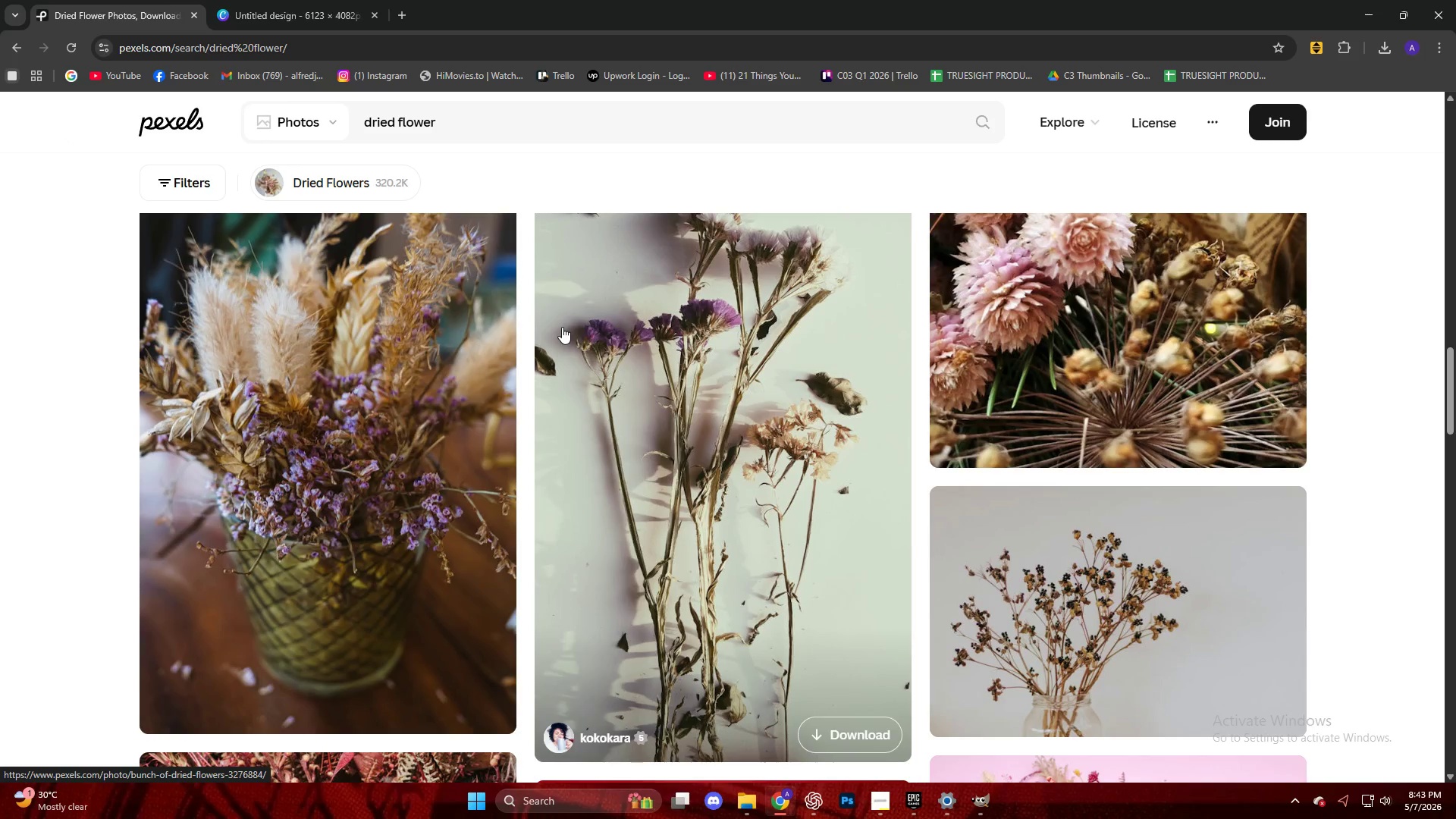 
left_click([355, 374])
 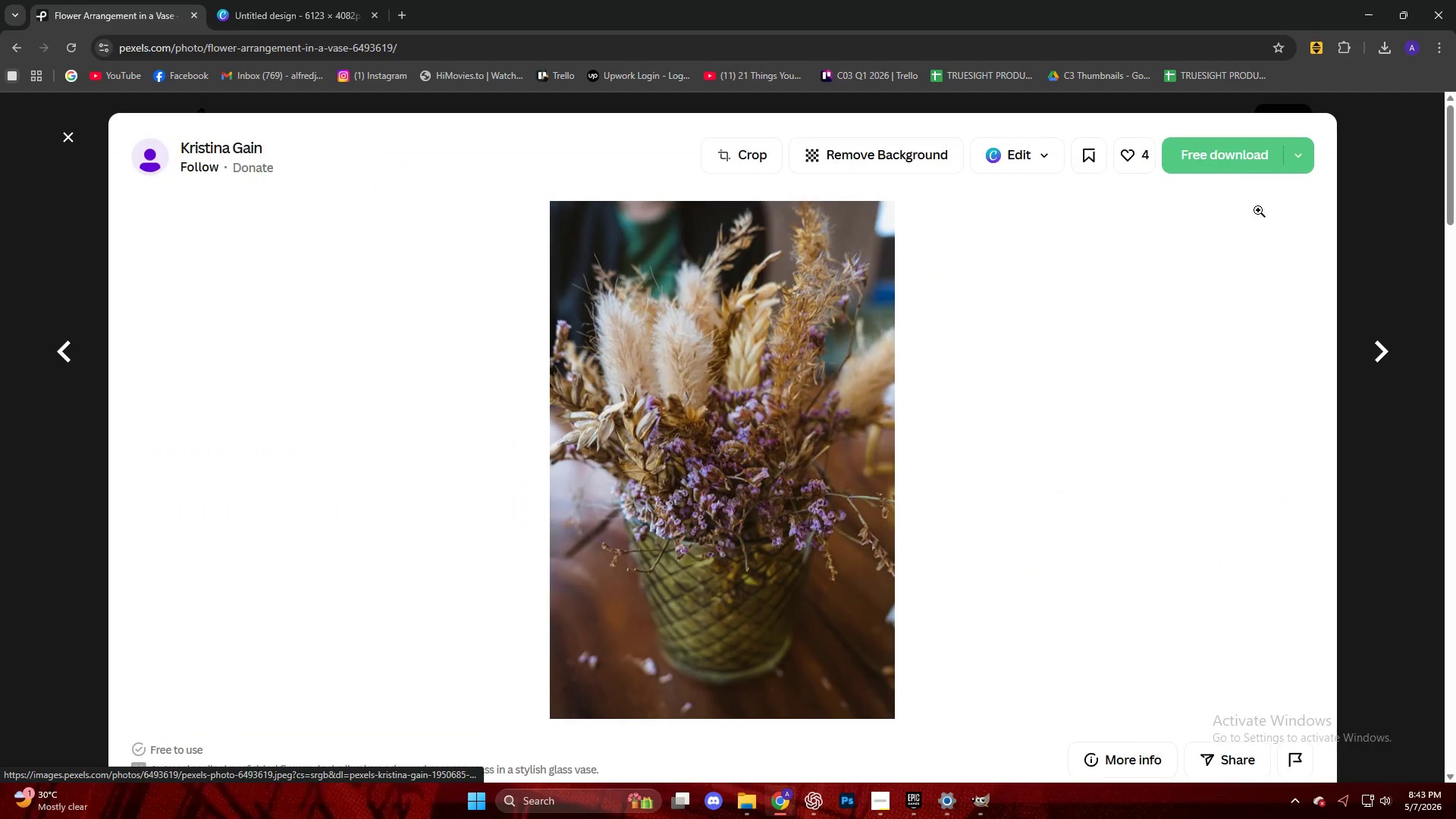 
scroll: coordinate [557, 327], scroll_direction: none, amount: 0.0
 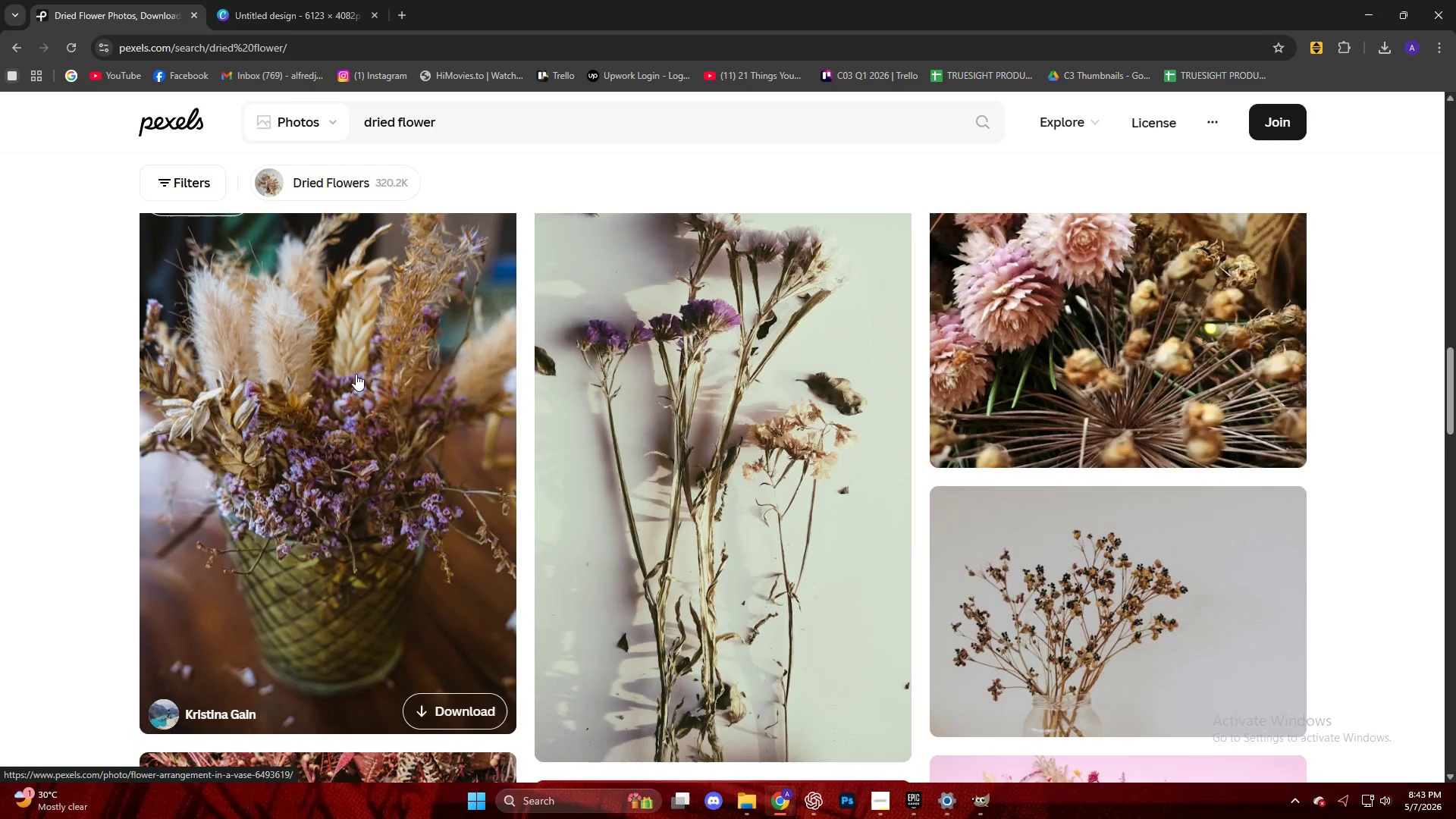 
left_click([1227, 171])
 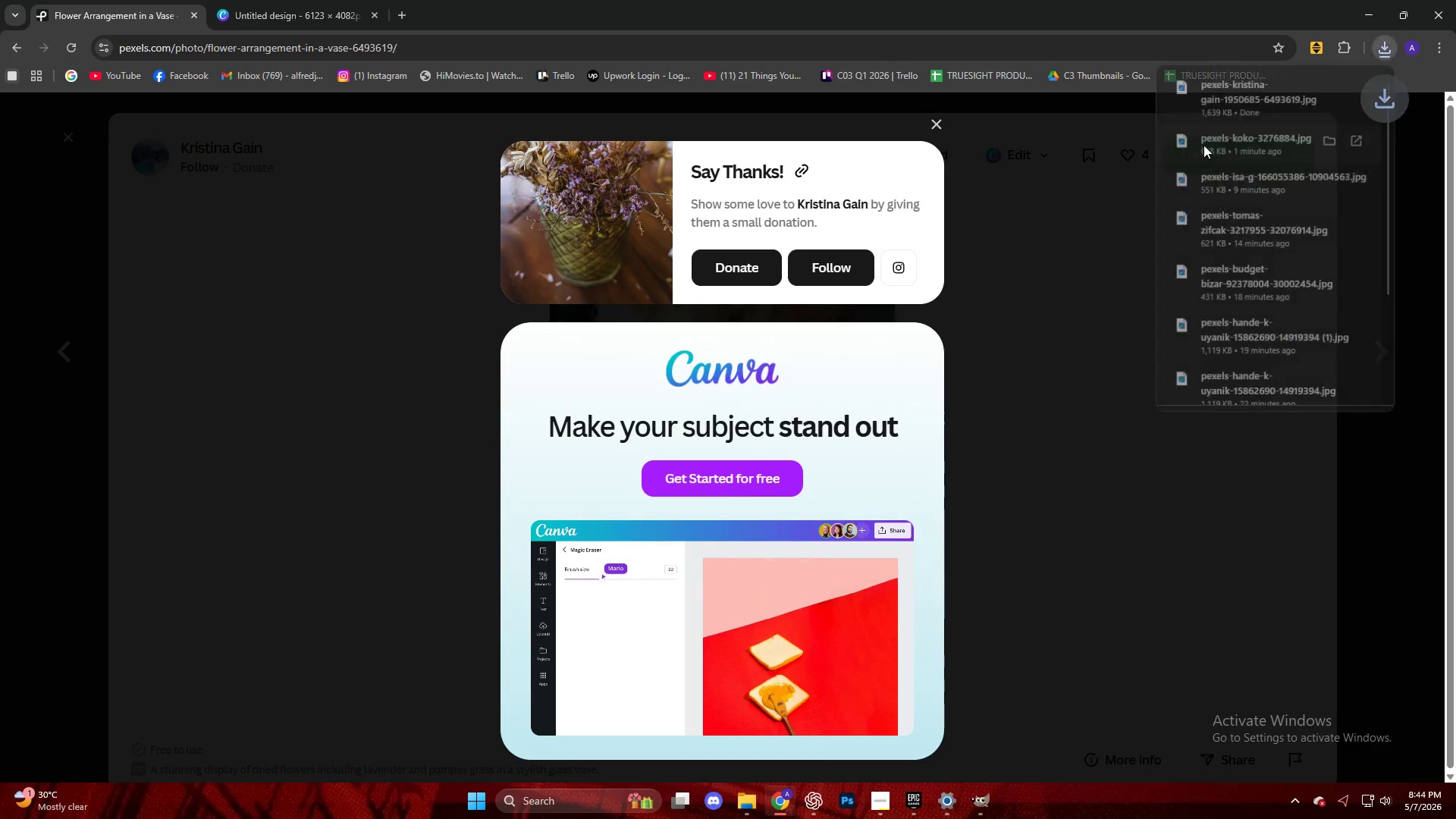 
left_click_drag(start_coordinate=[1219, 105], to_coordinate=[863, 440])
 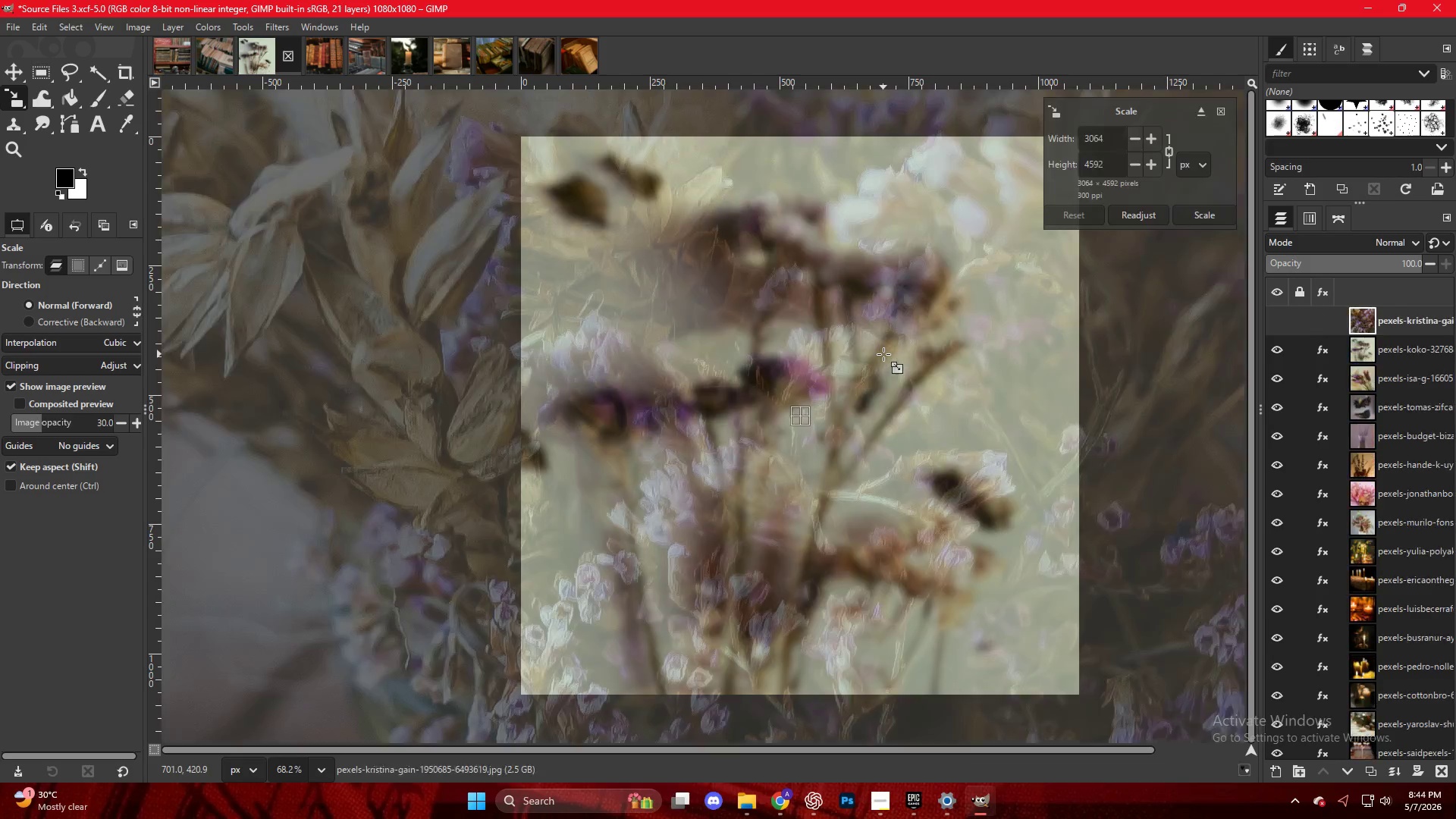 
hold_key(key=ControlLeft, duration=3.59)
scroll: coordinate [891, 366], scroll_direction: down, amount: 11.0
 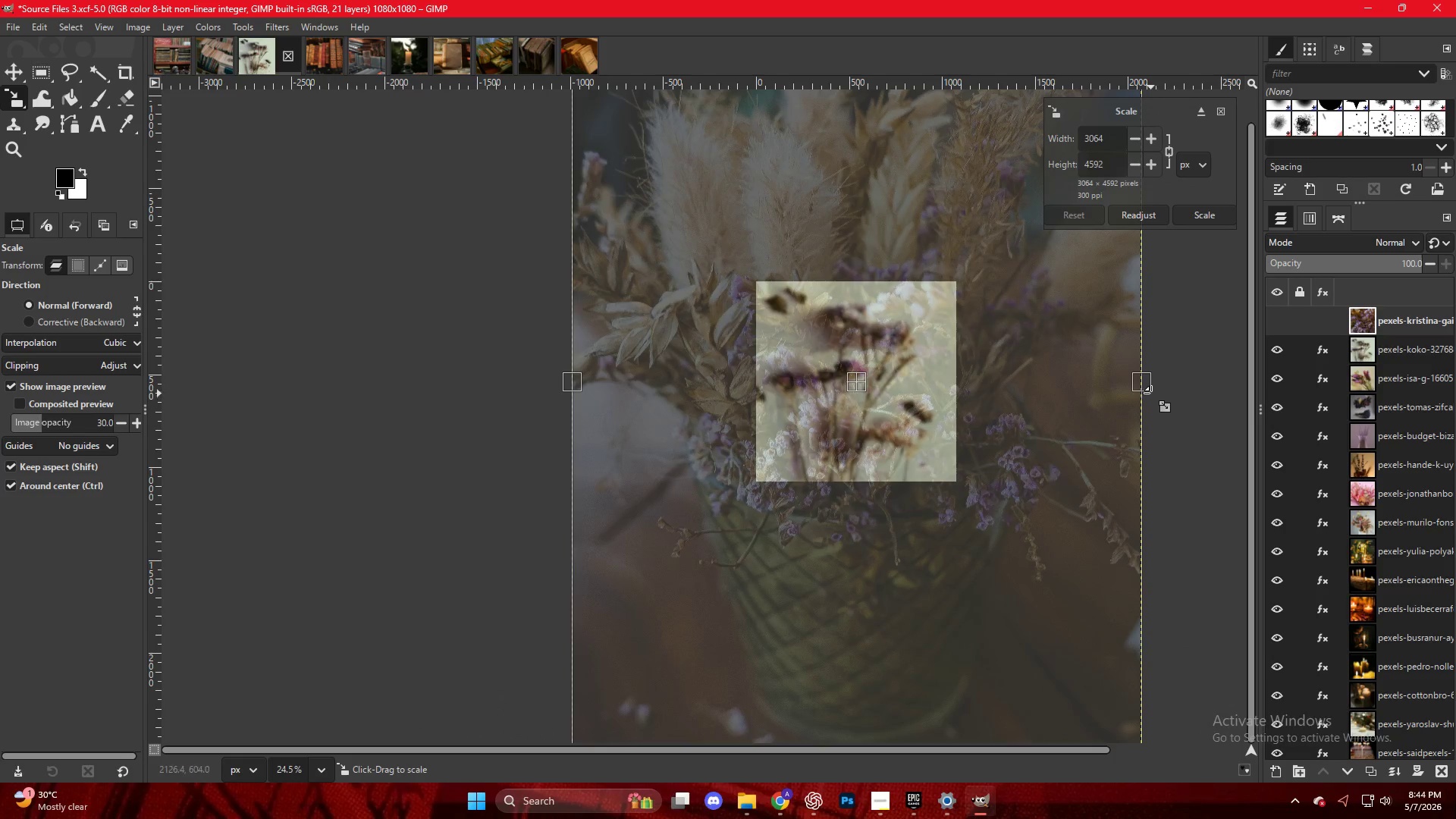 
left_click_drag(start_coordinate=[1146, 388], to_coordinate=[959, 388])
 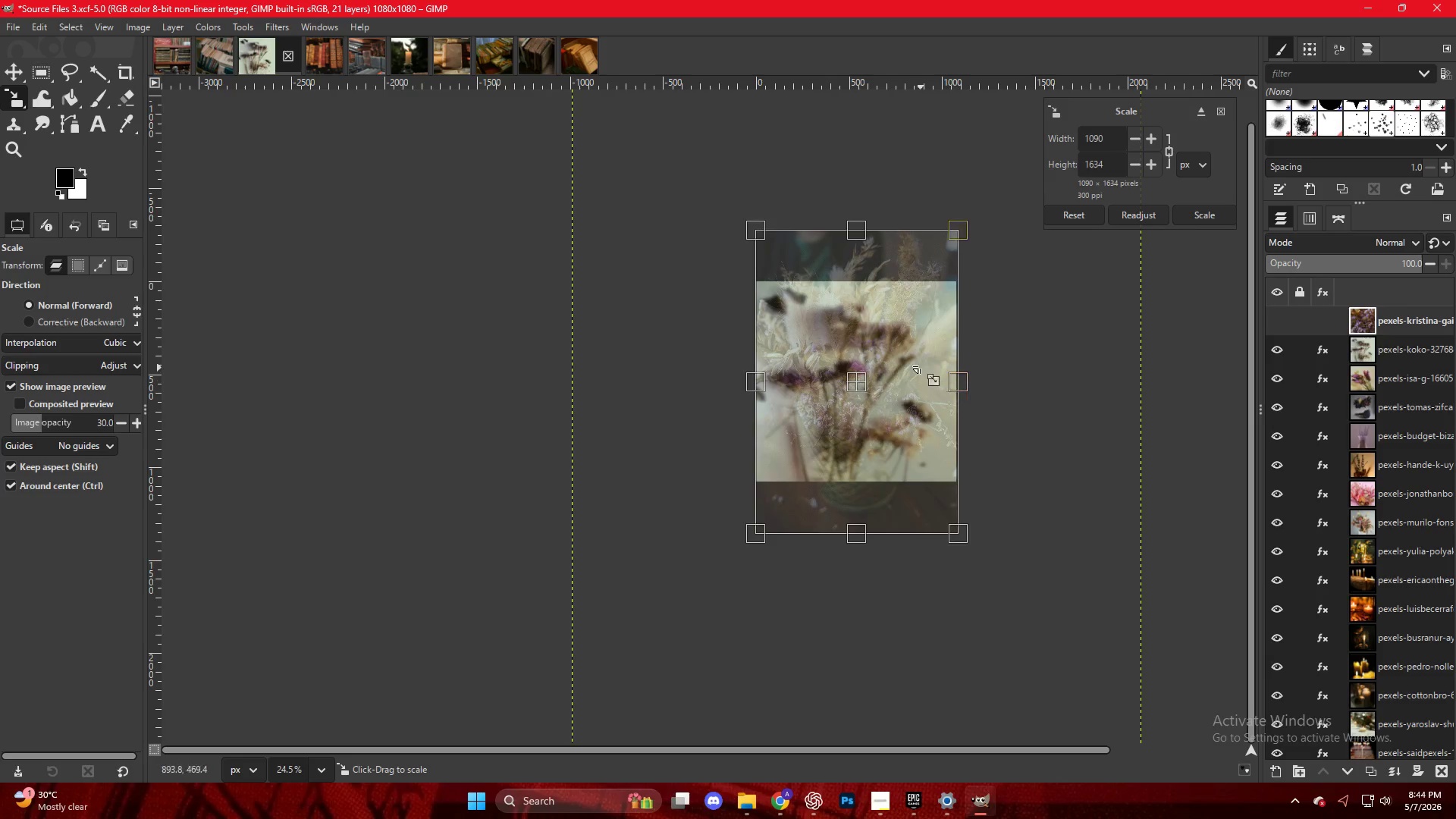 
left_click([853, 356])
 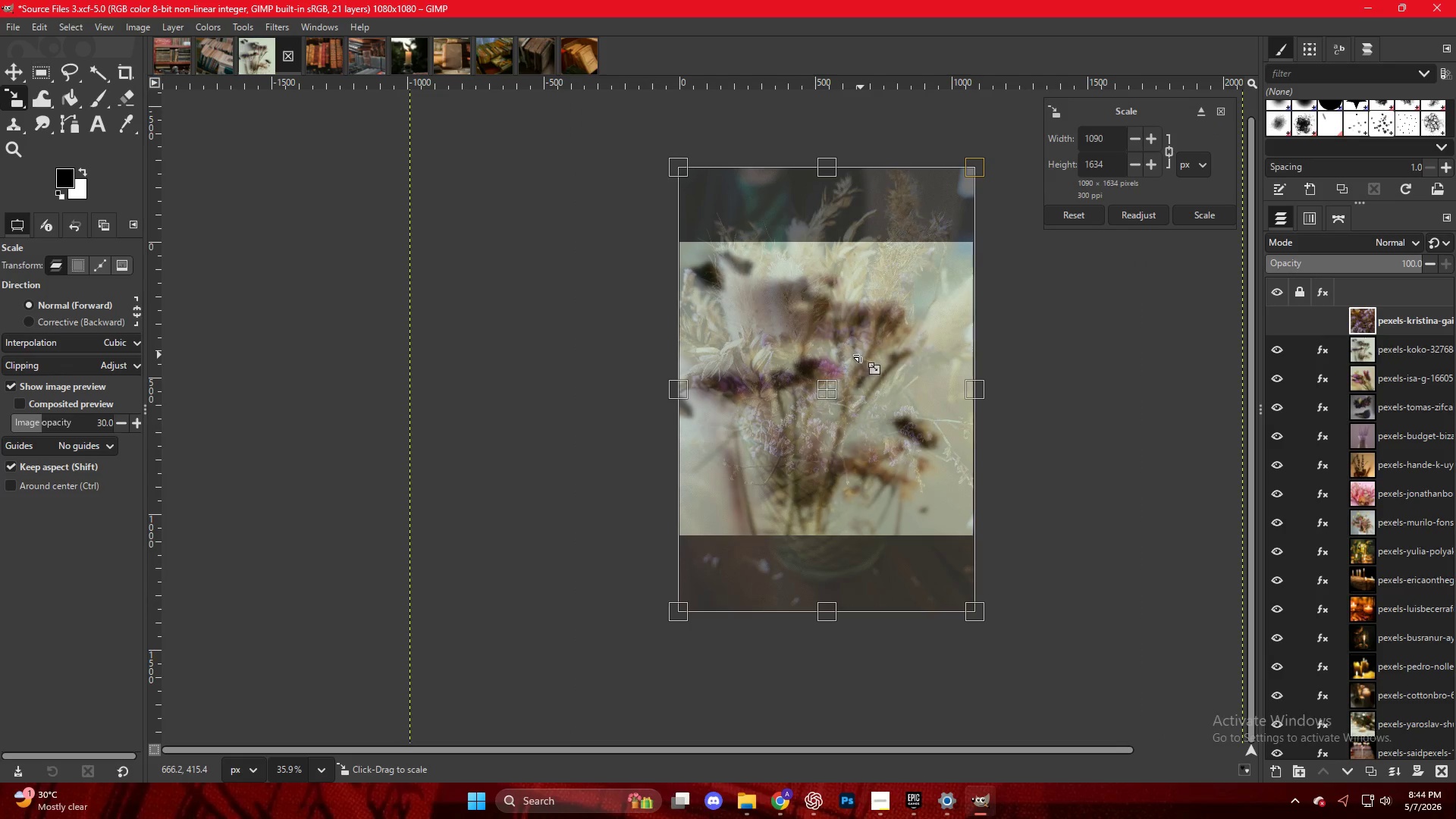 
scroll: coordinate [919, 366], scroll_direction: up, amount: 4.0
 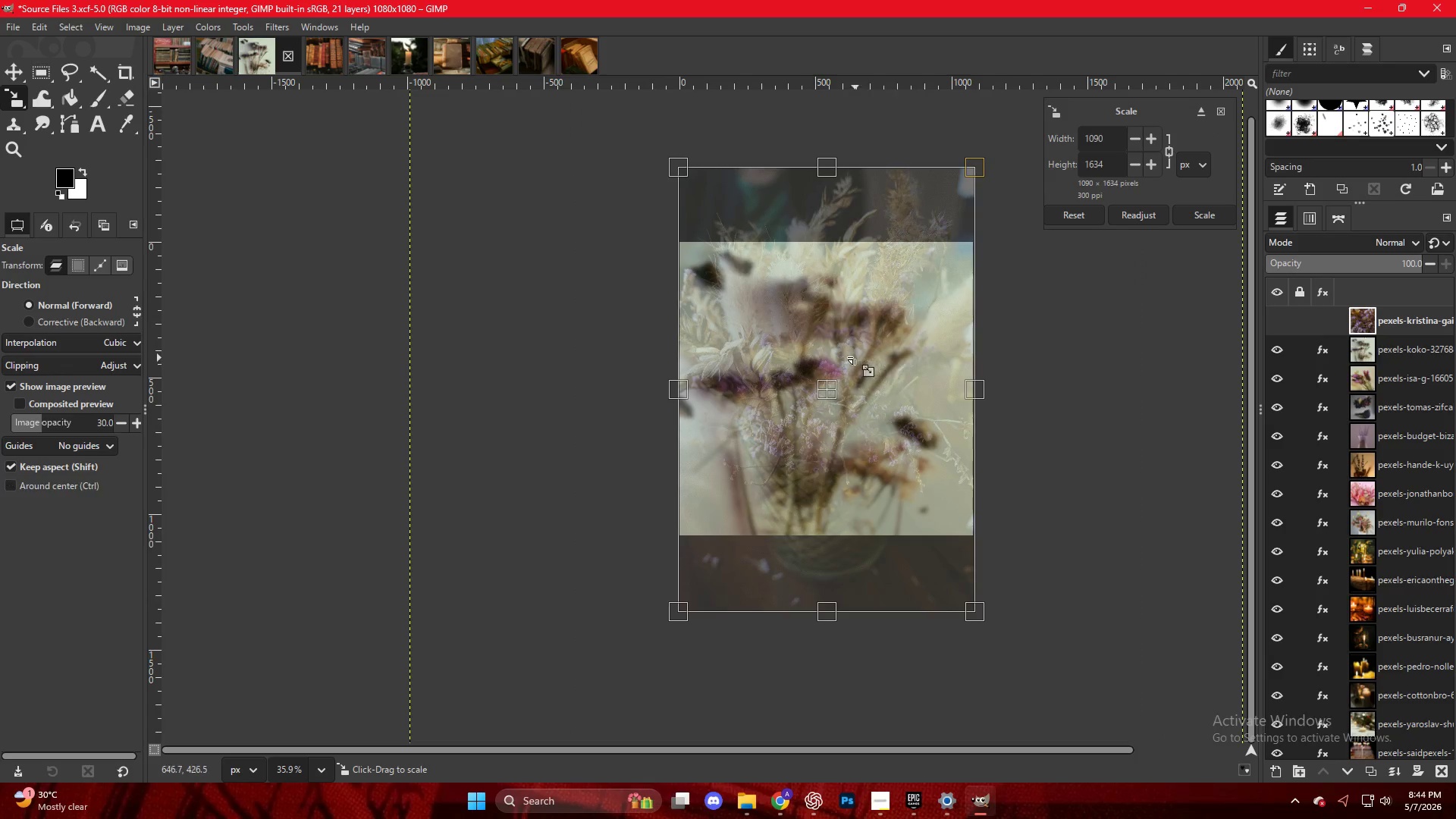 
key(NumpadEnter)
 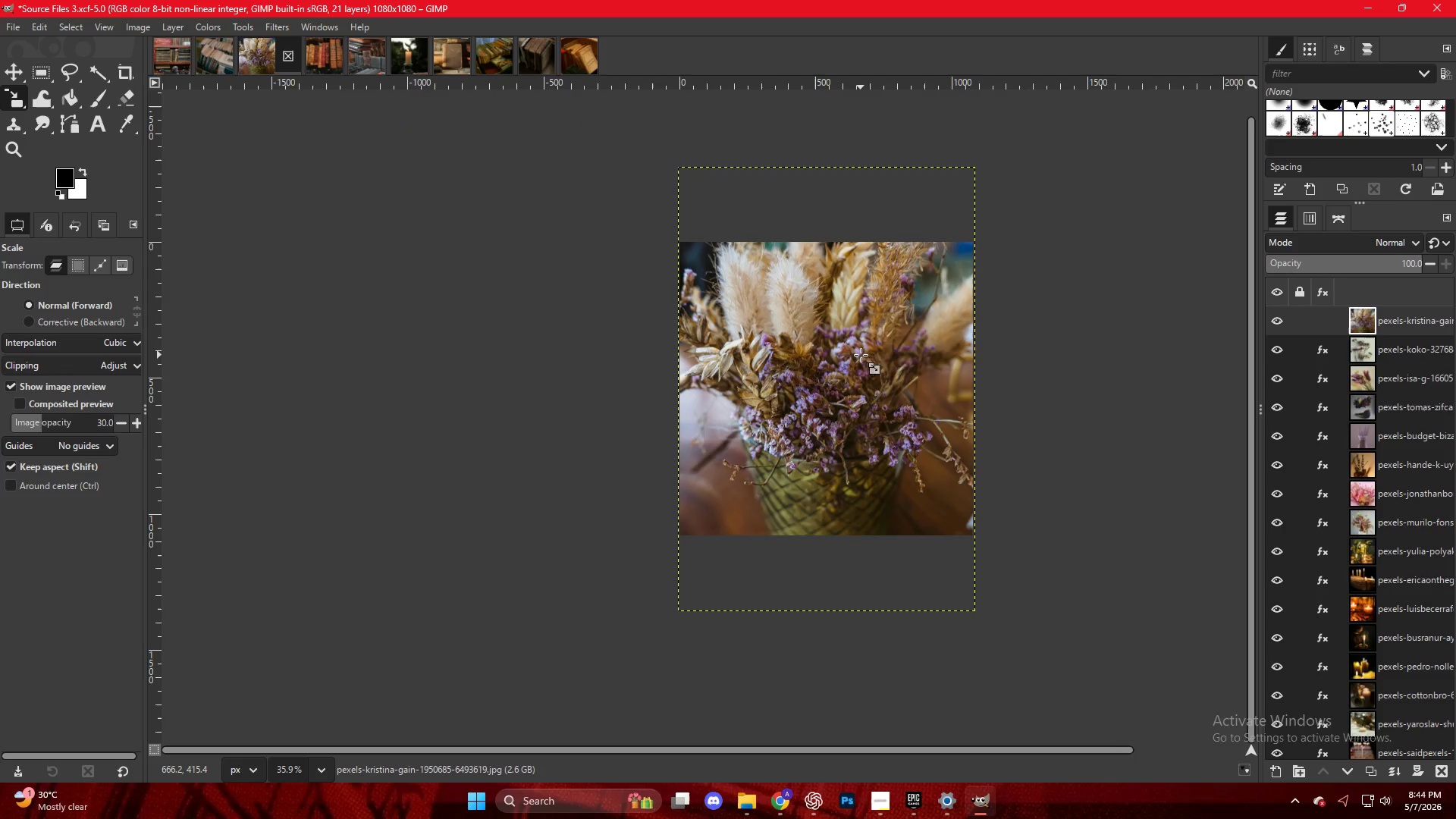 
key(Control+ControlLeft)
 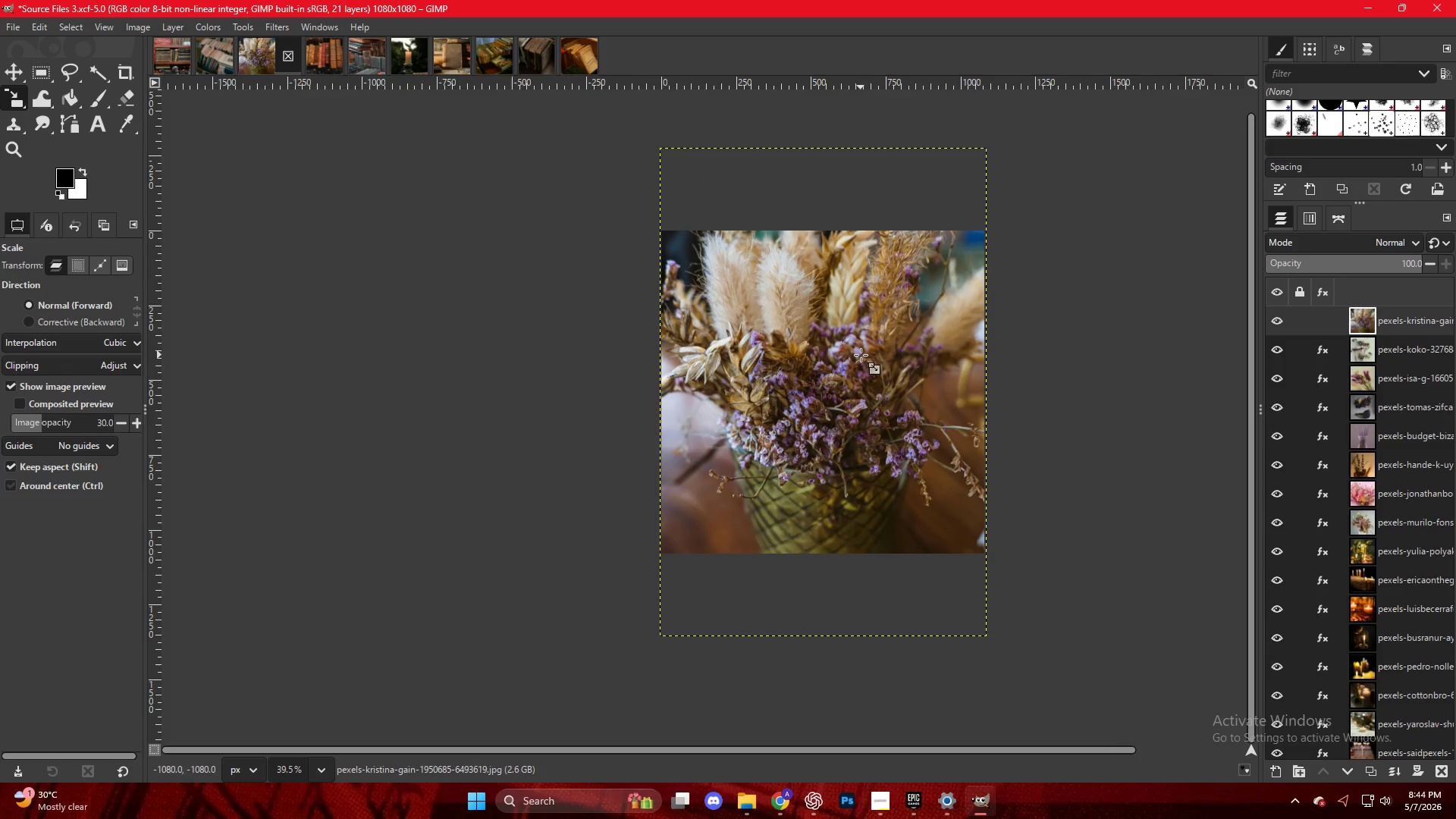 
left_click([858, 353])
 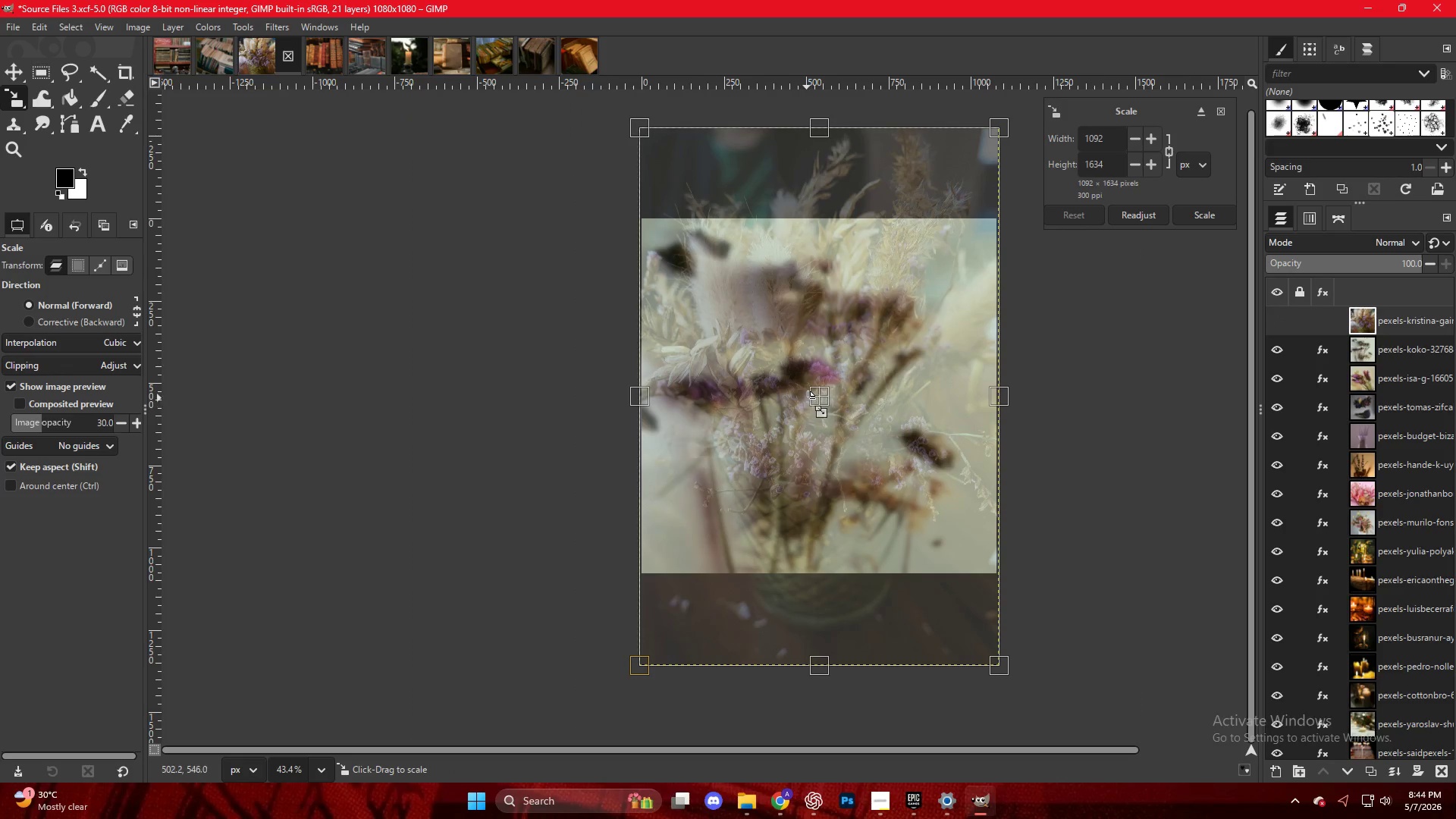 
scroll: coordinate [861, 355], scroll_direction: up, amount: 2.0
 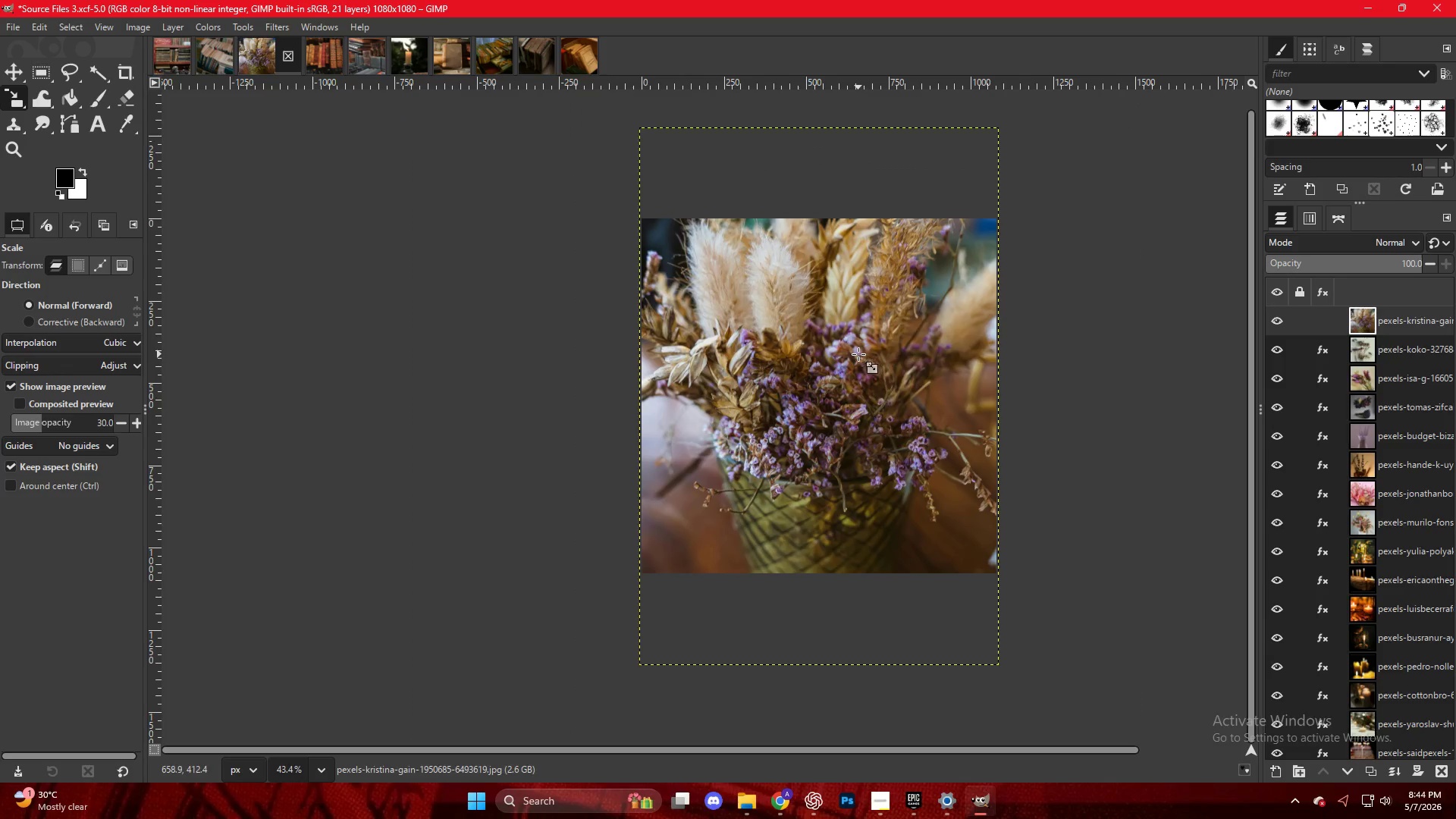 
left_click_drag(start_coordinate=[814, 394], to_coordinate=[815, 483])
 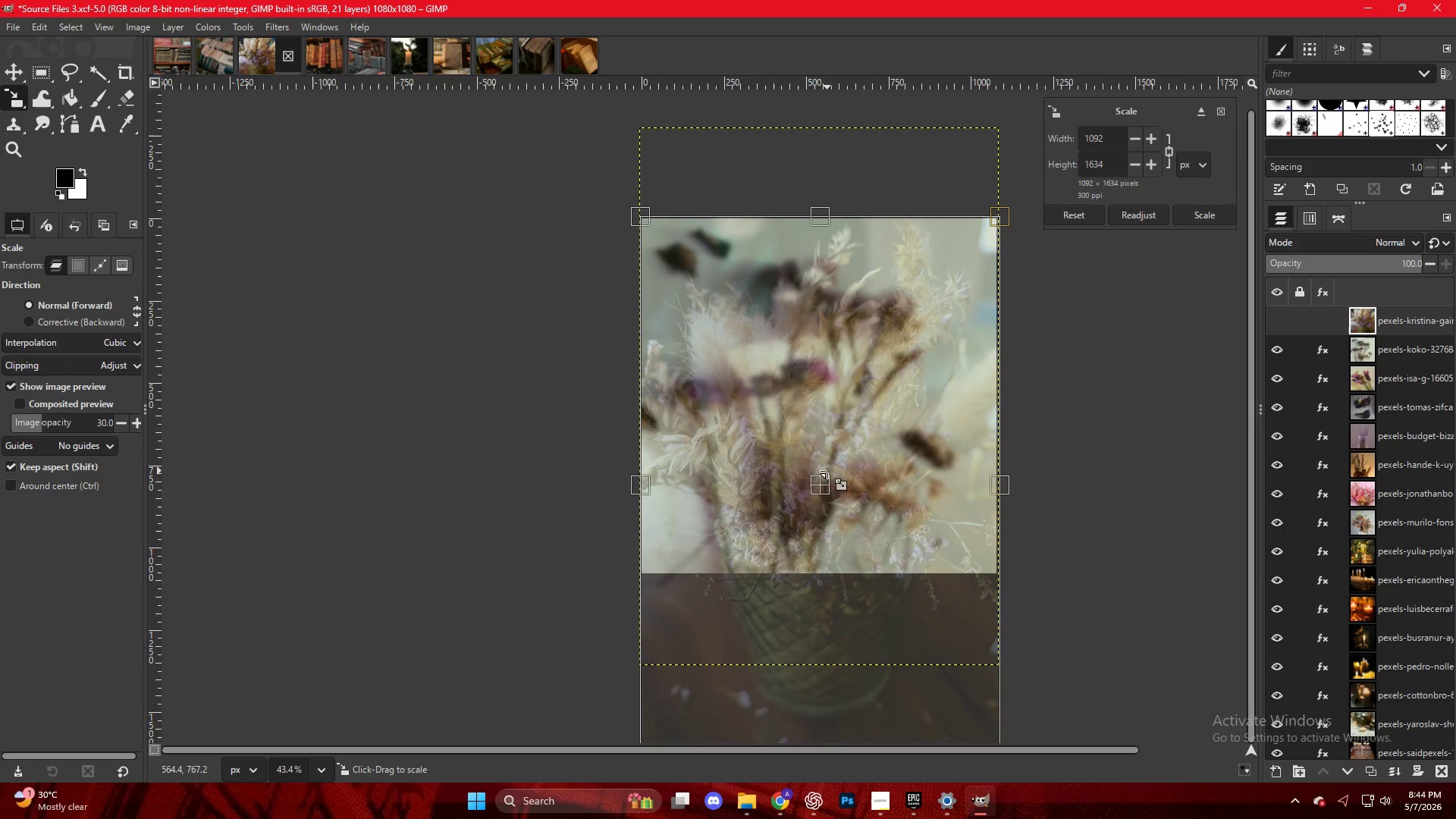 
key(NumpadEnter)
 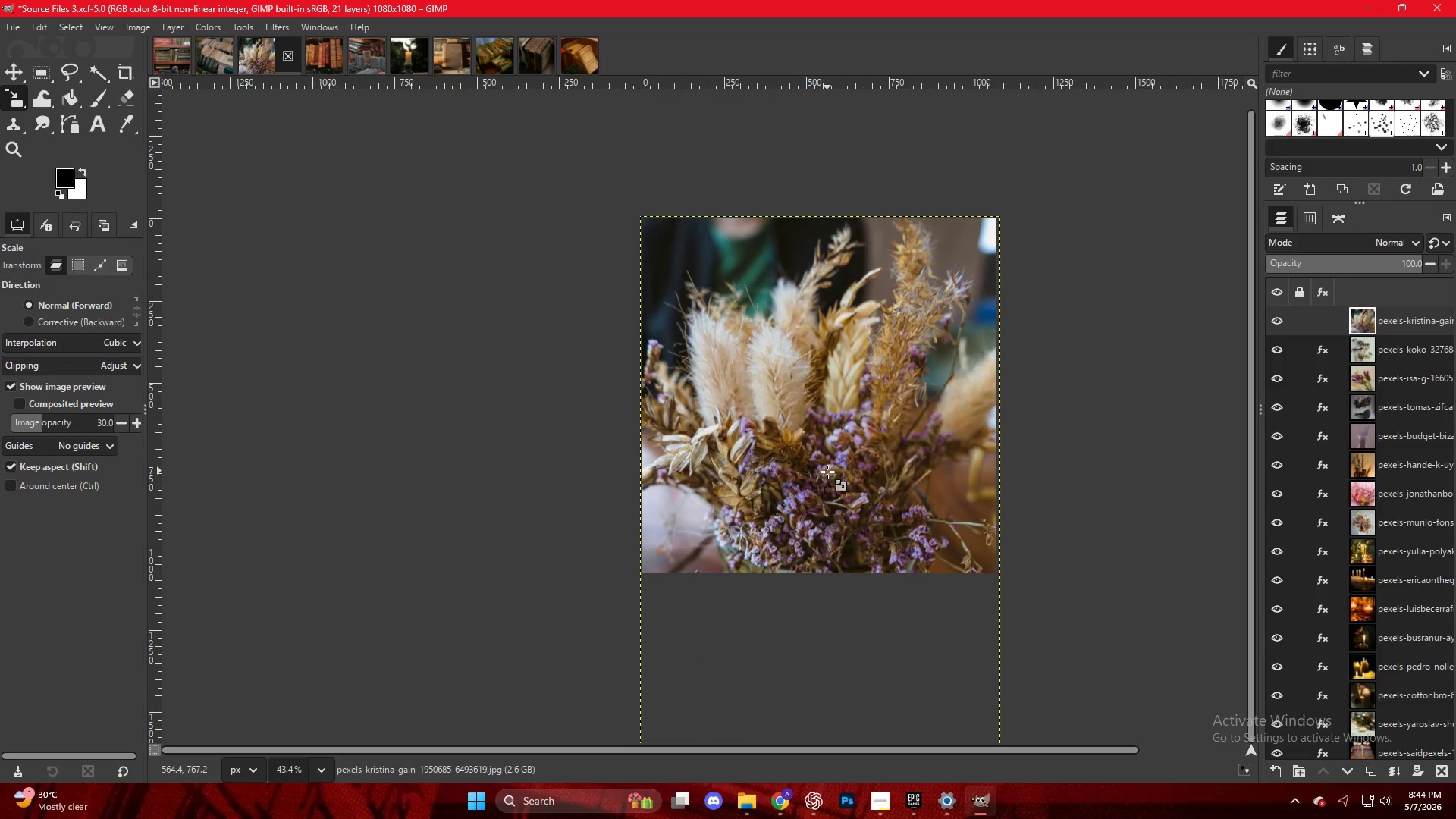 
key(Control+ControlLeft)
 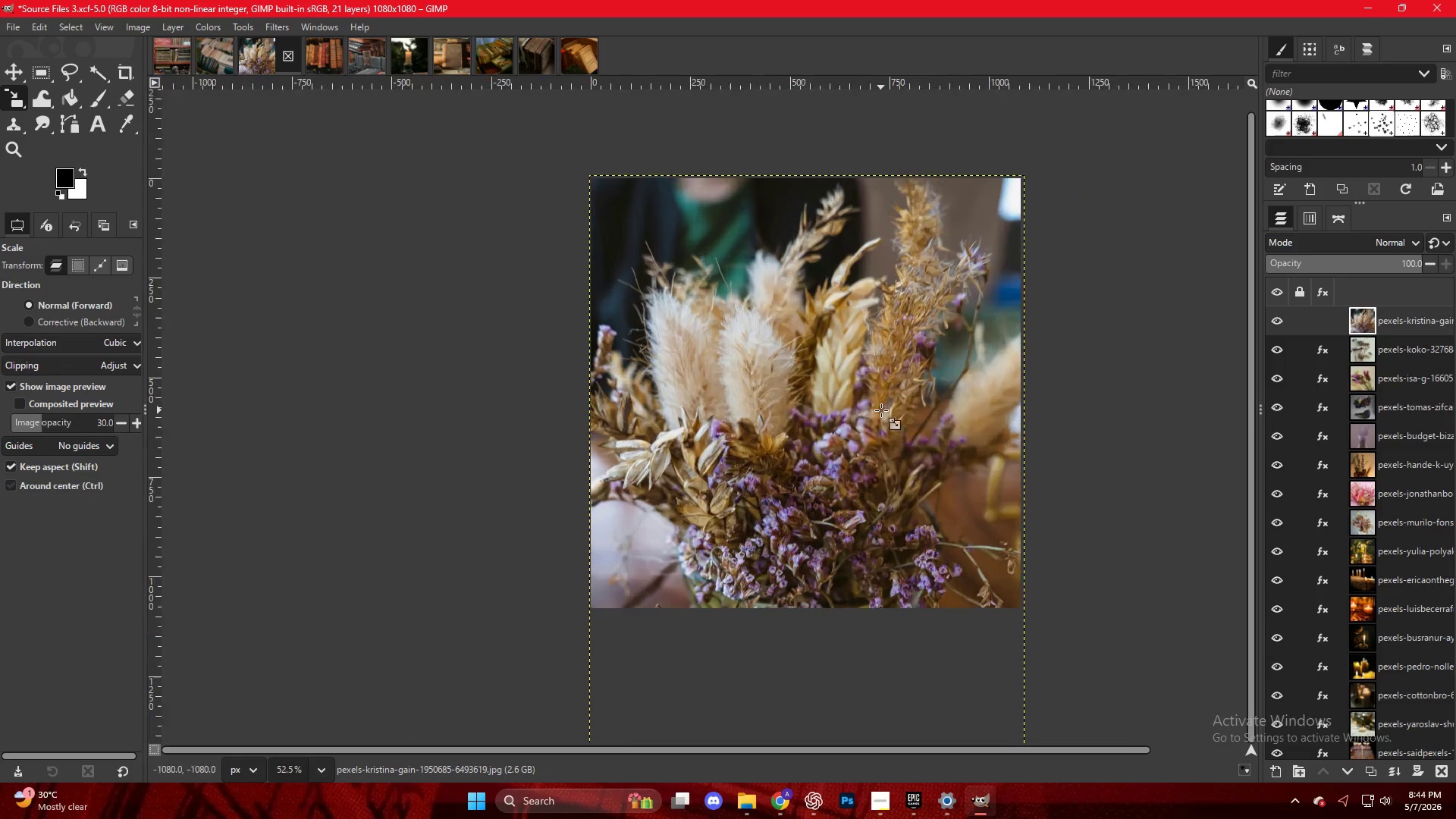 
scroll: coordinate [881, 410], scroll_direction: up, amount: 3.0
 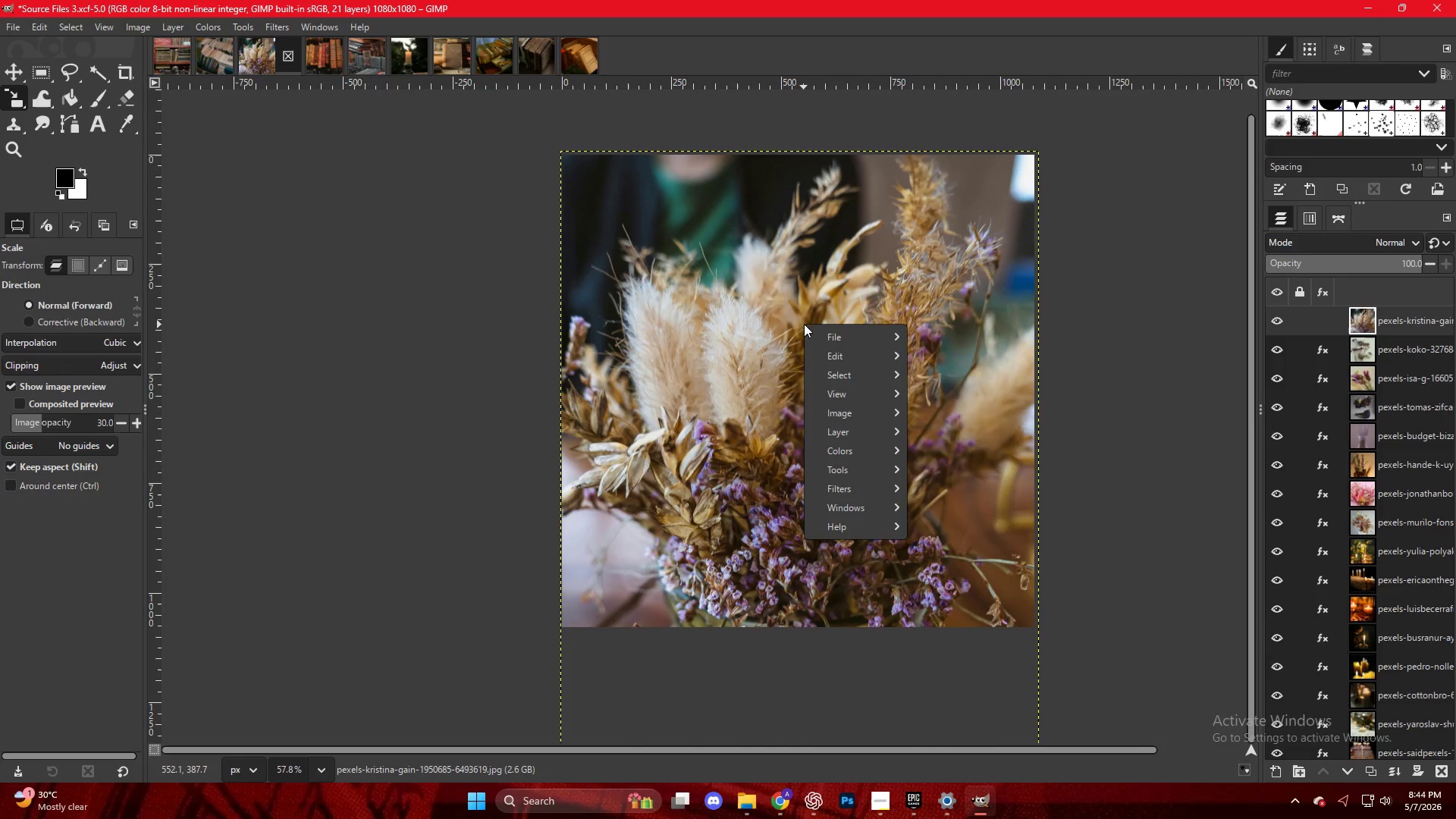 
mouse_move([869, 490])
 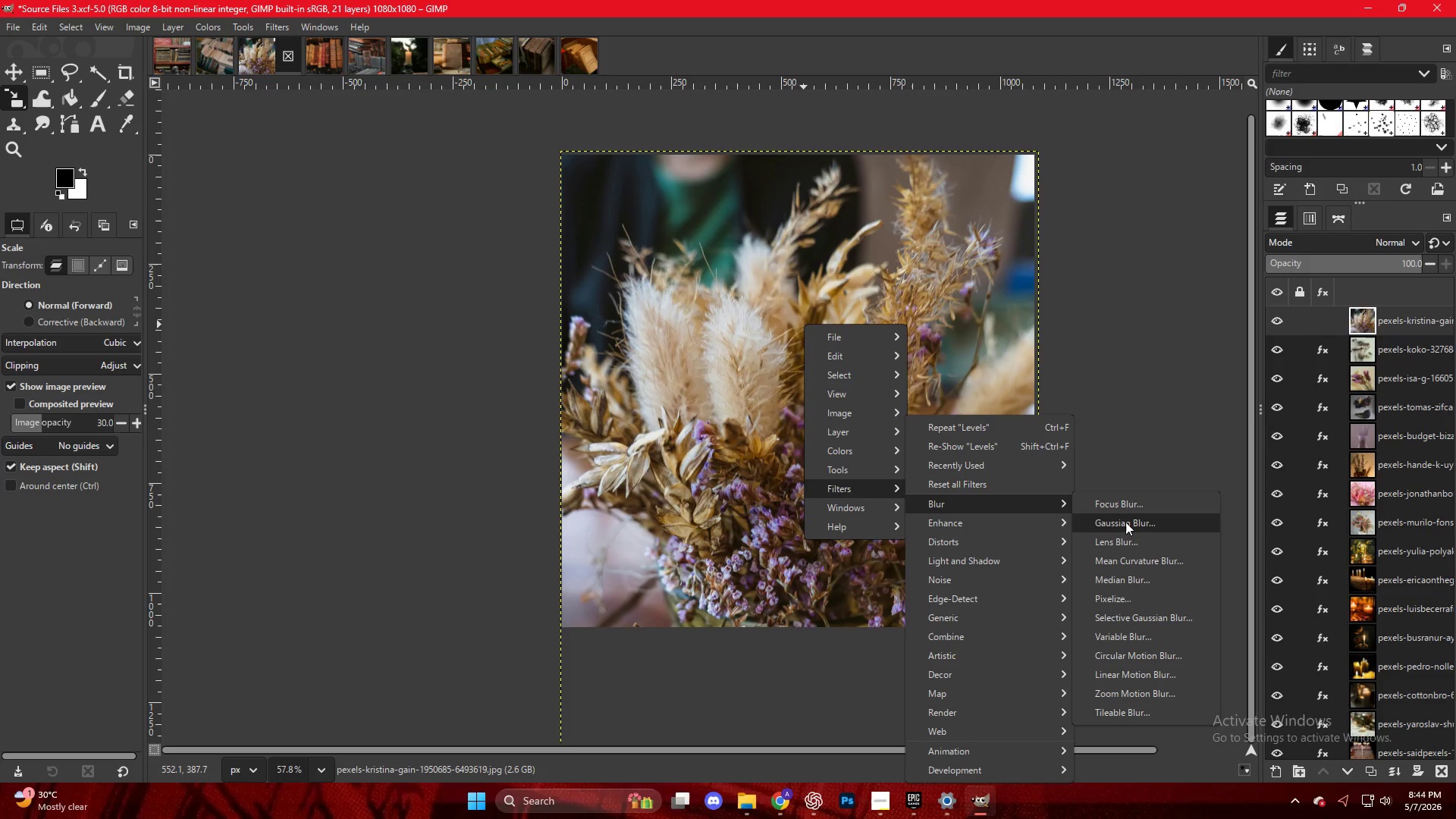 
left_click([1125, 522])
 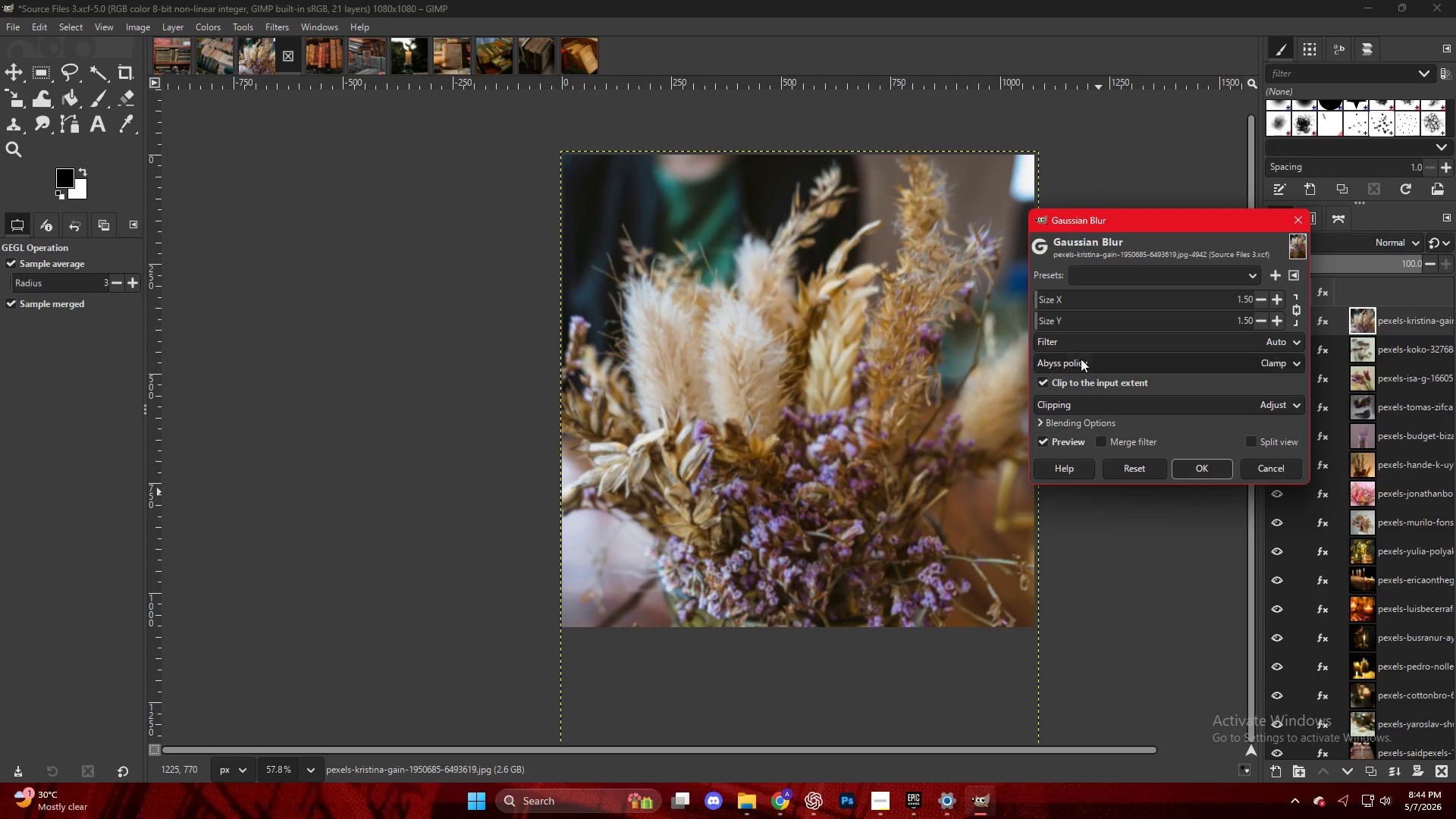 
mouse_move([1093, 325])
 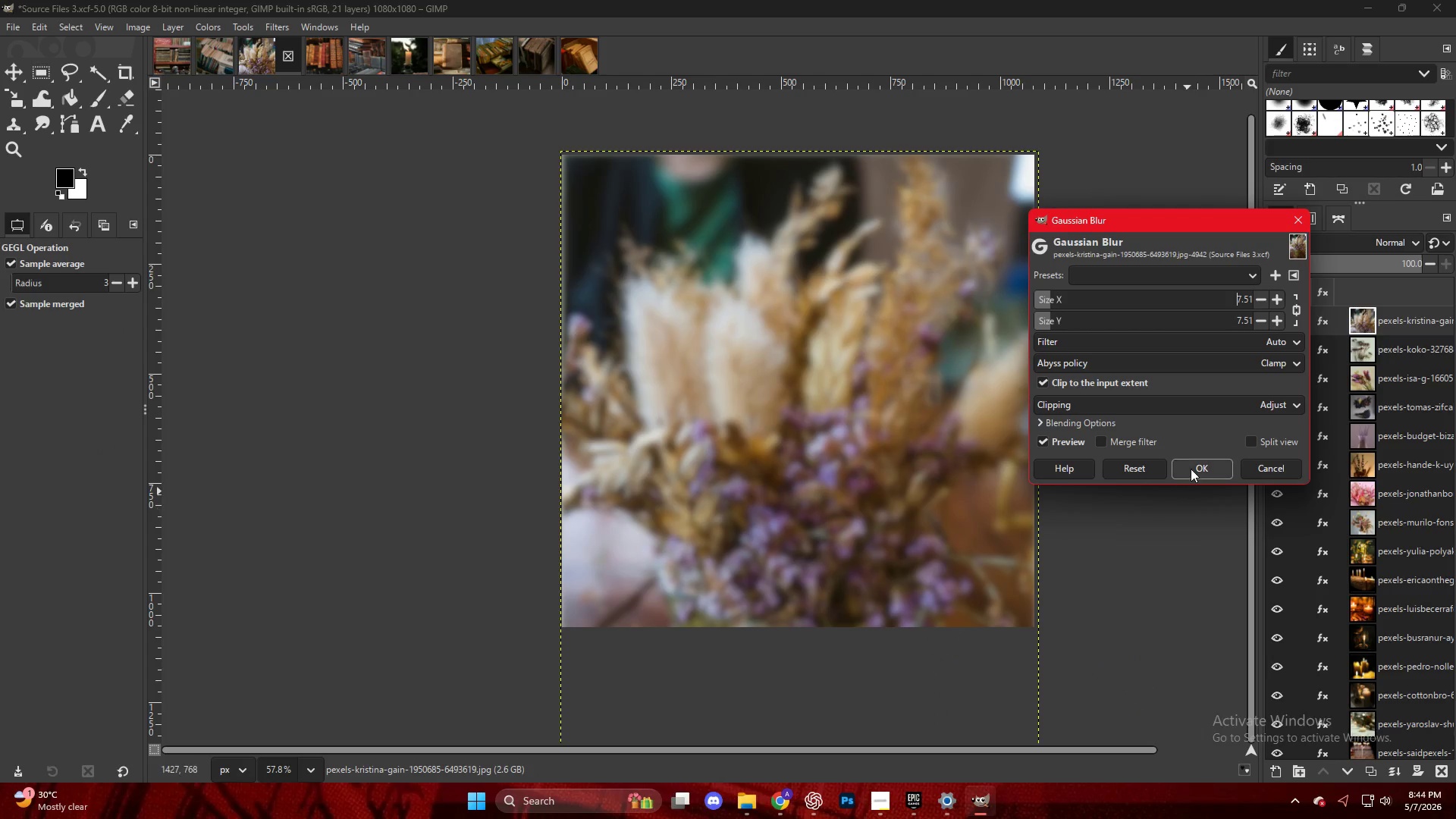 
left_click([1196, 466])
 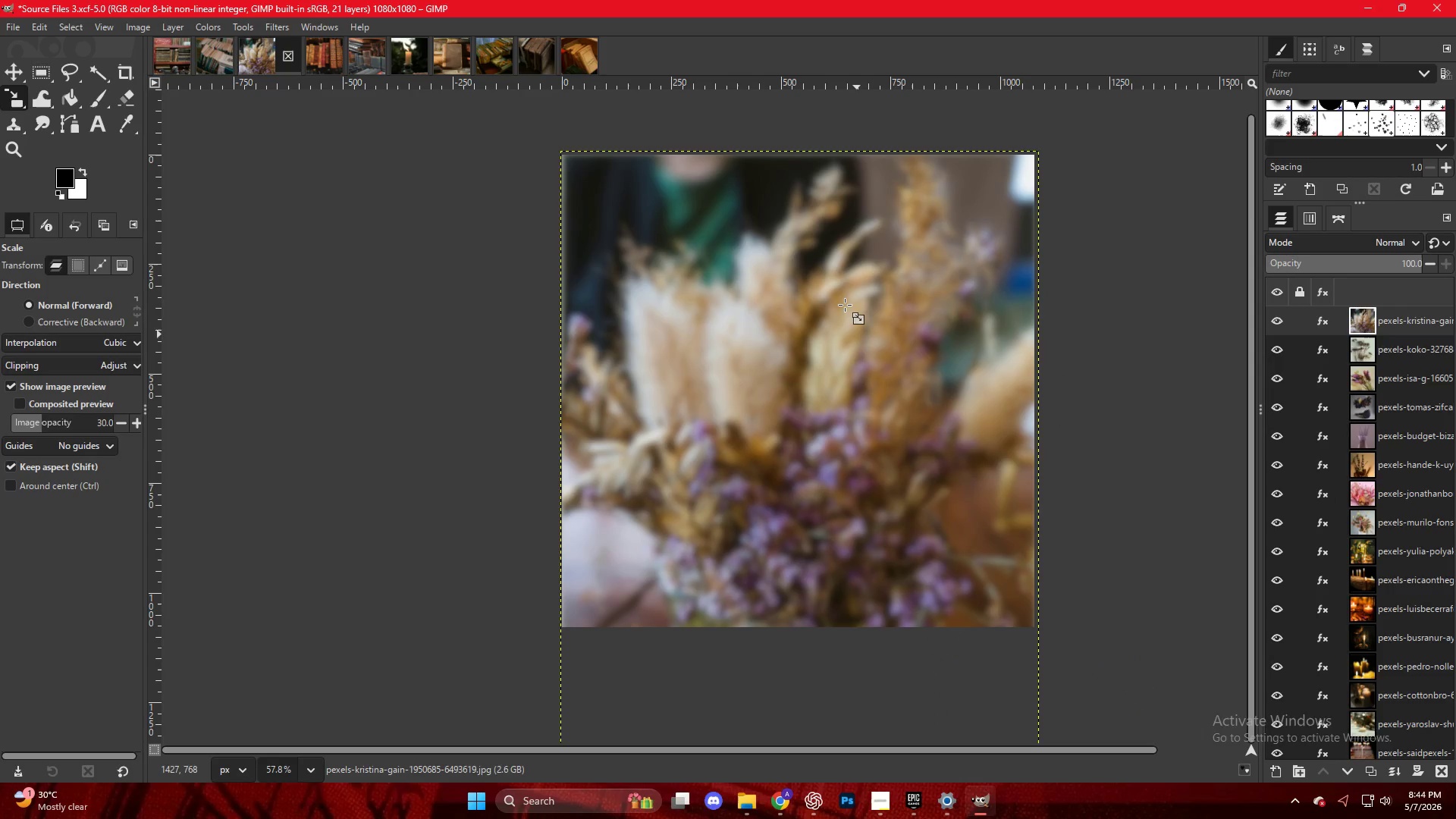 
right_click([845, 301])
 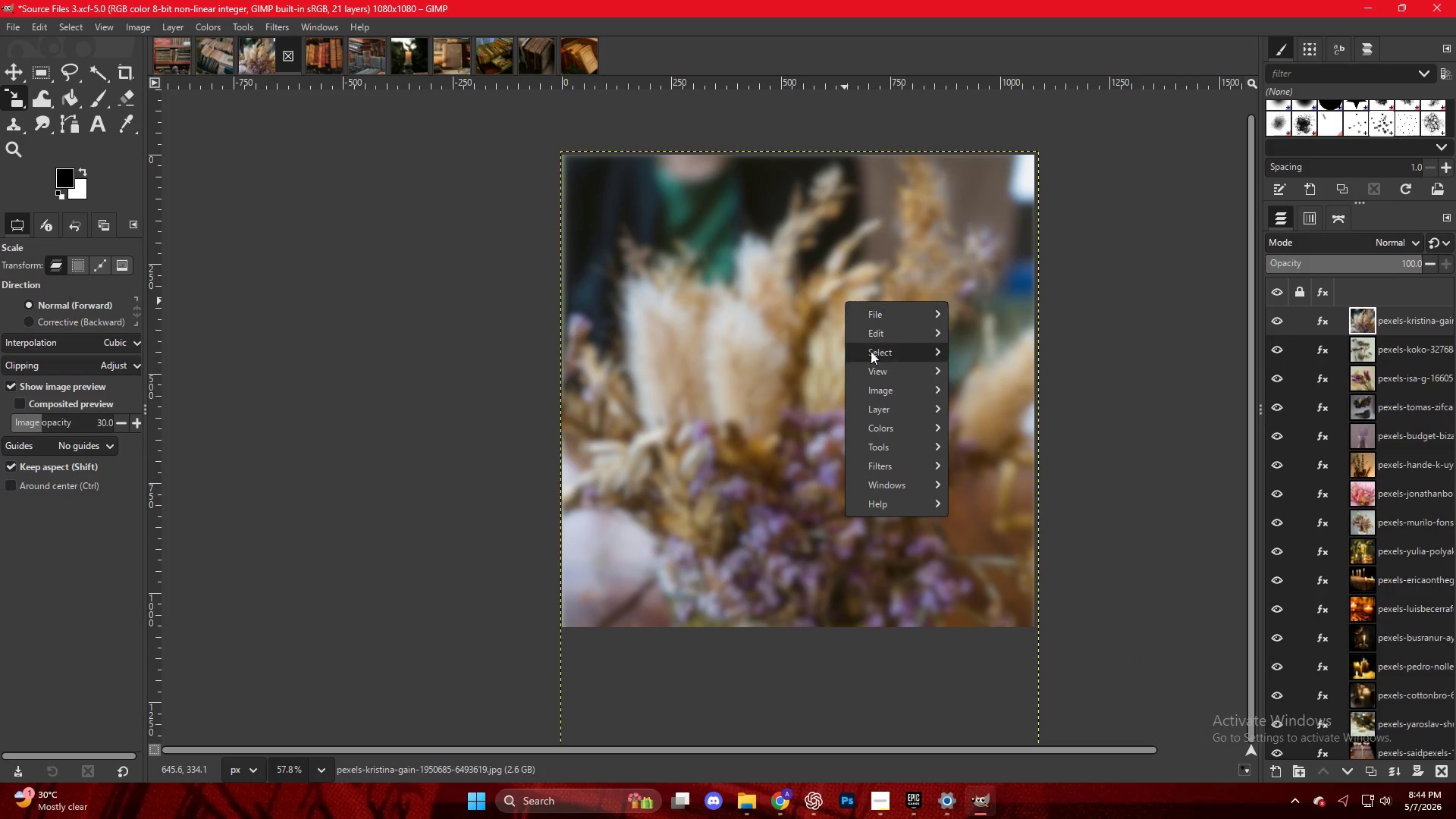 
mouse_move([915, 432])
 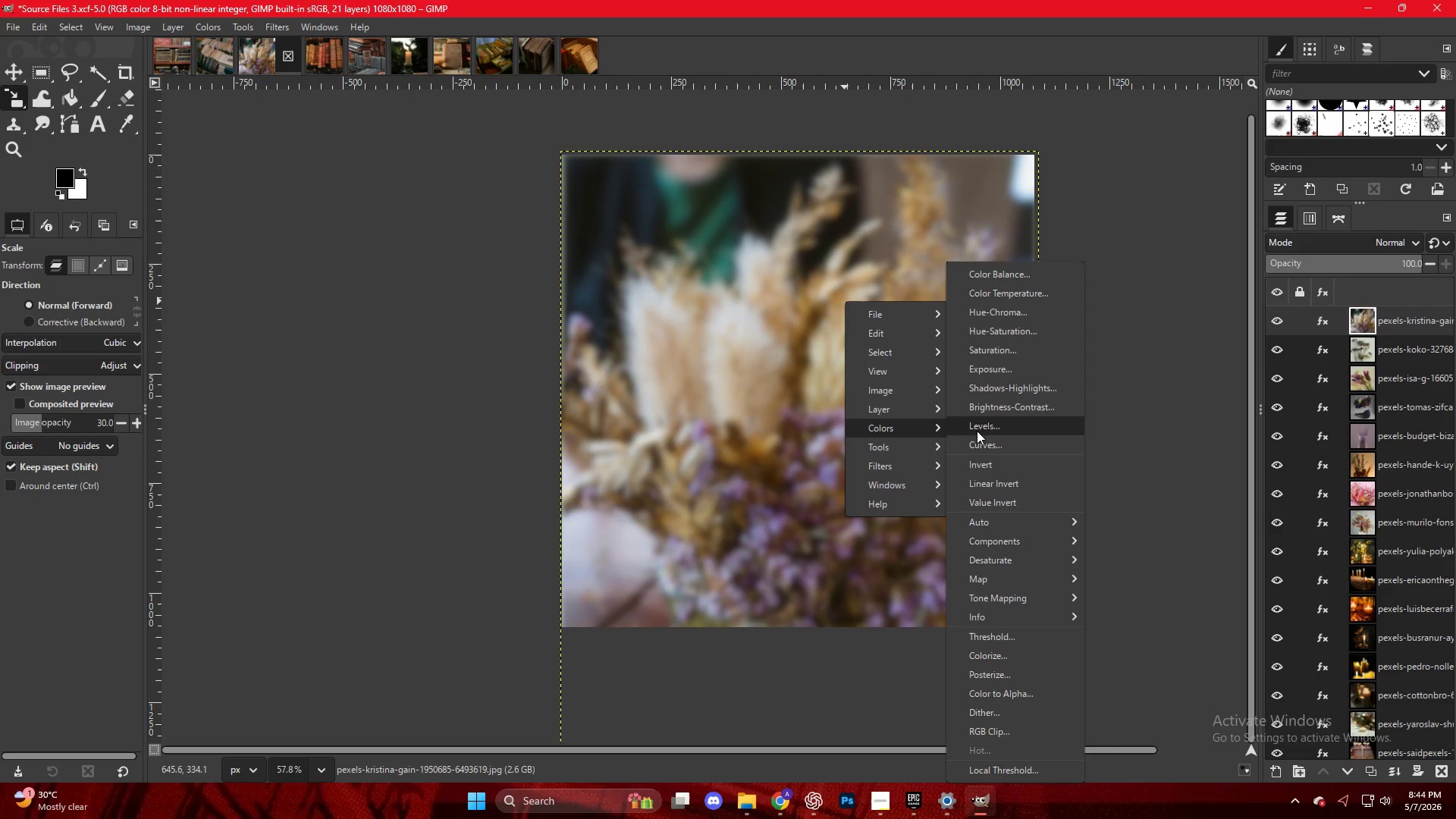 
left_click([977, 431])
 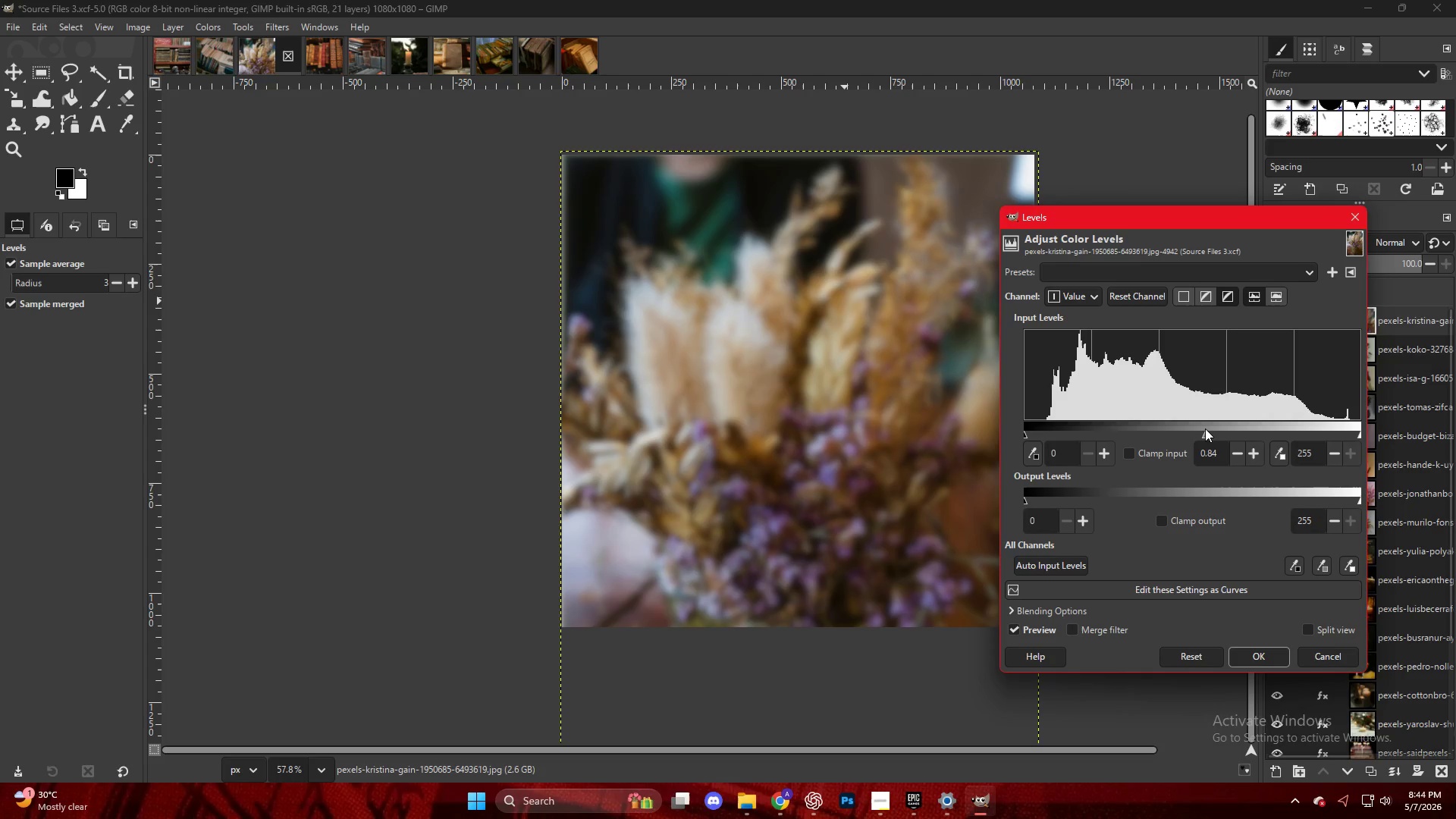 
key(NumpadEnter)
 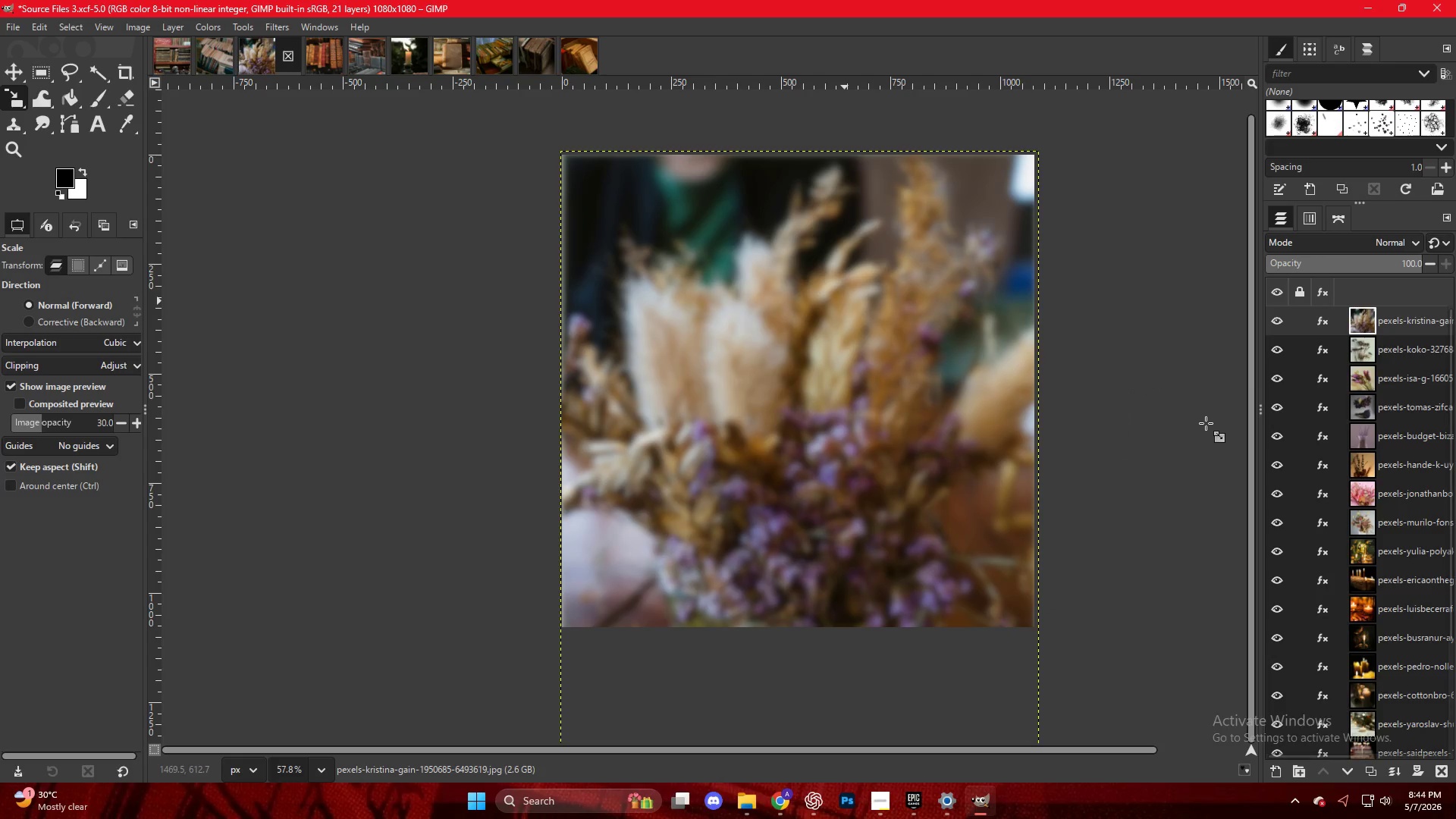 
key(Control+Shift+E)
 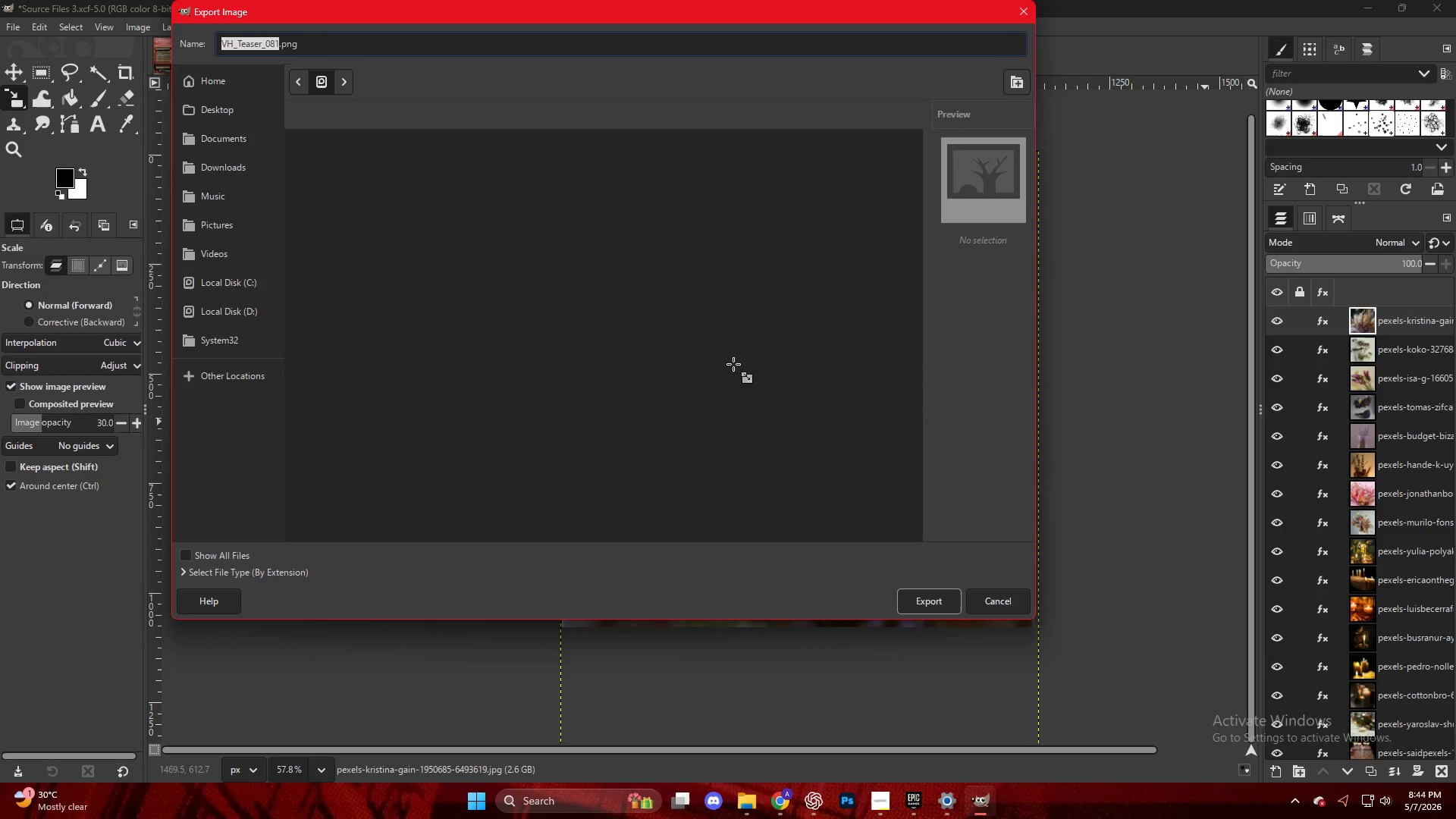 
scroll: coordinate [504, 513], scroll_direction: down, amount: 34.0
 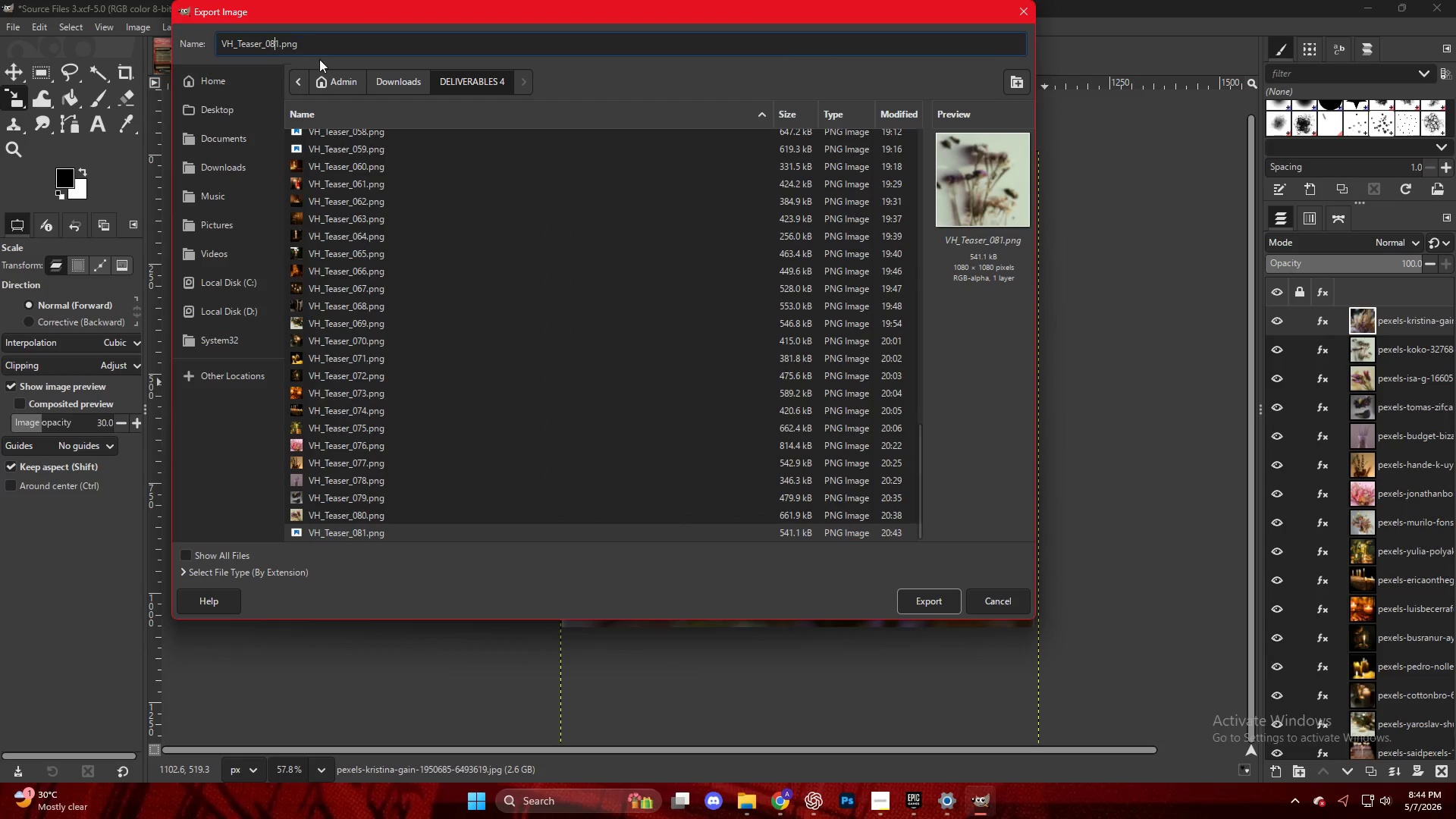 
key(Numpad0)
 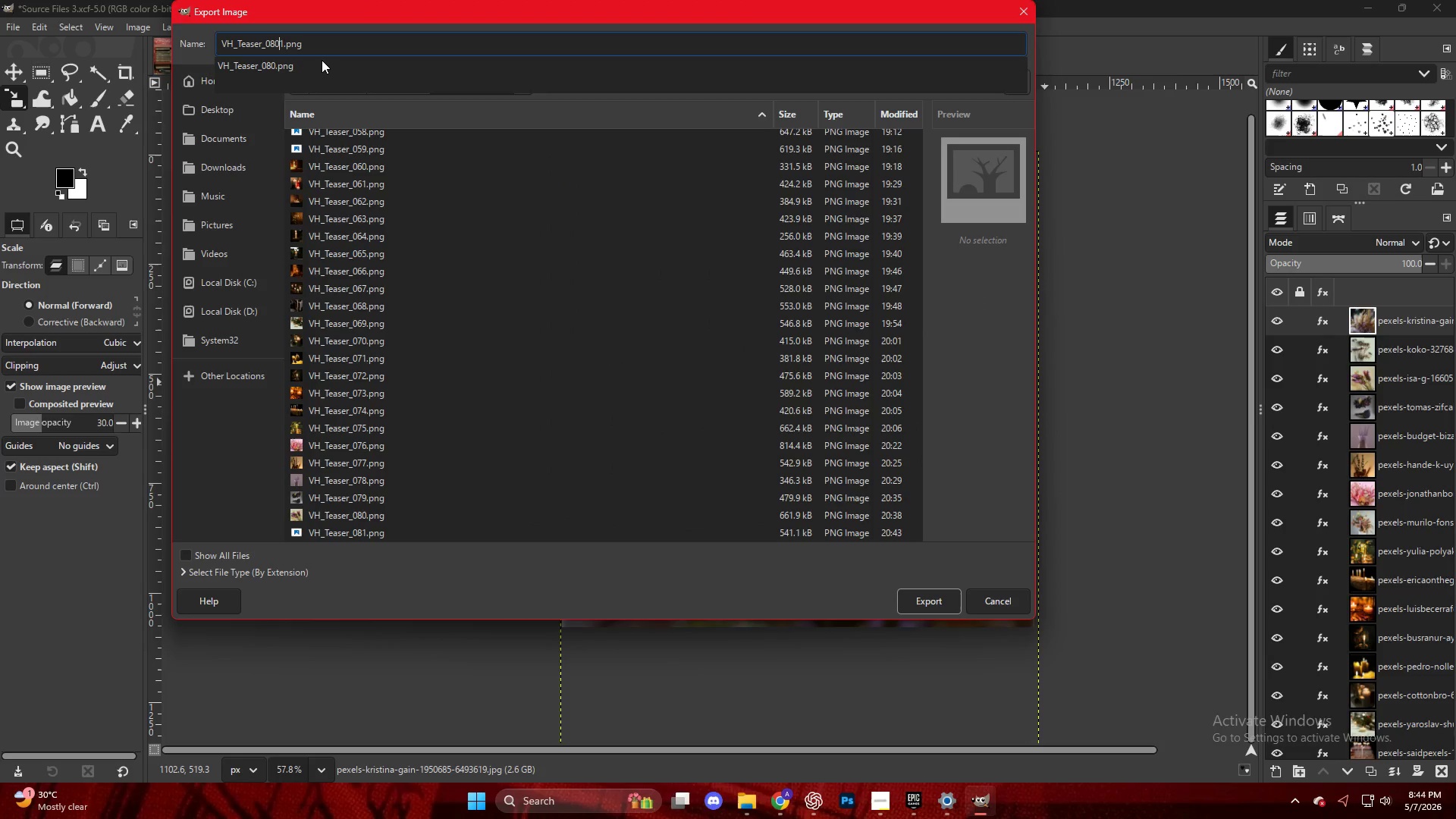 
key(Control+Z)
 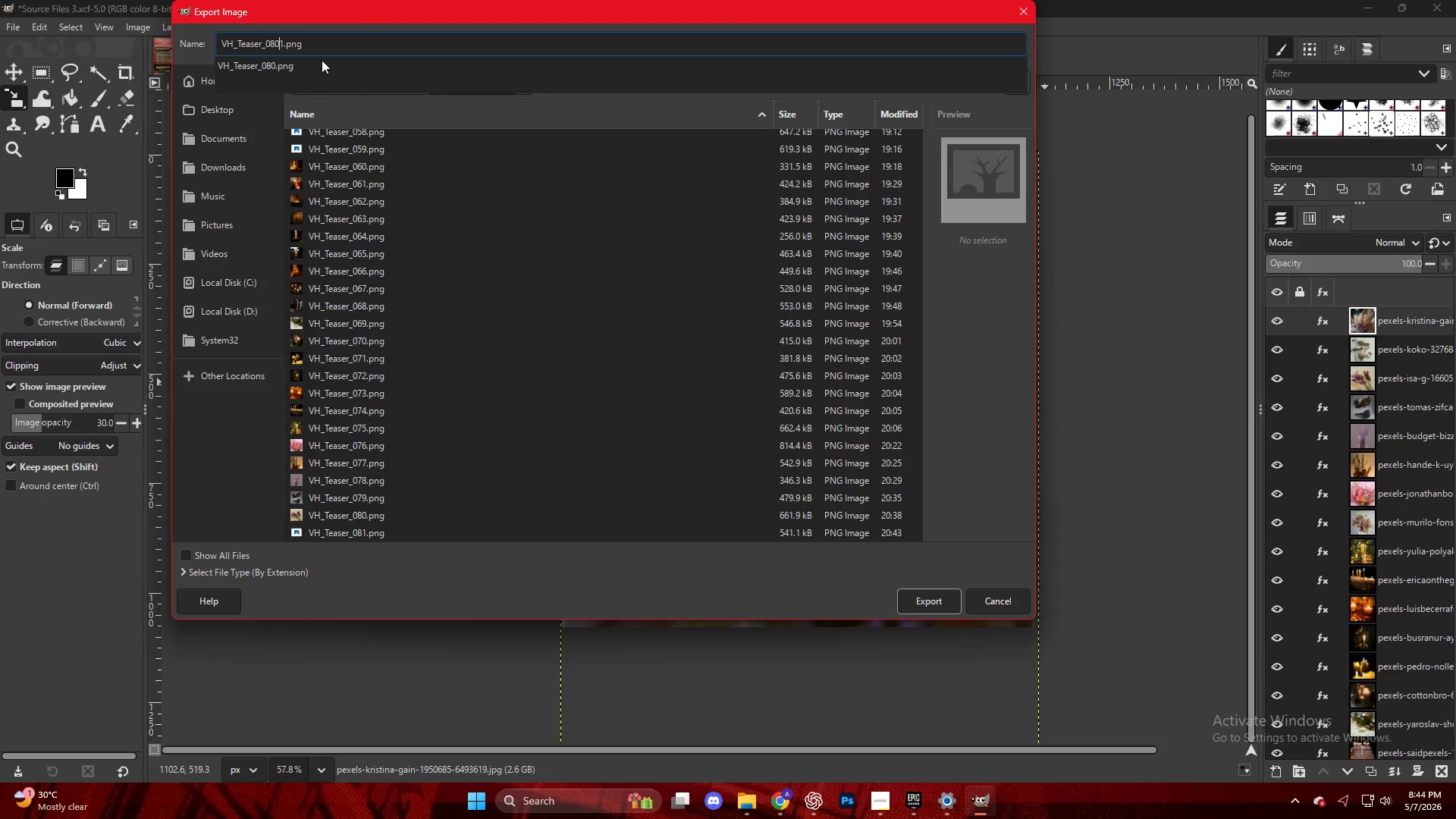 
key(ArrowRight)
 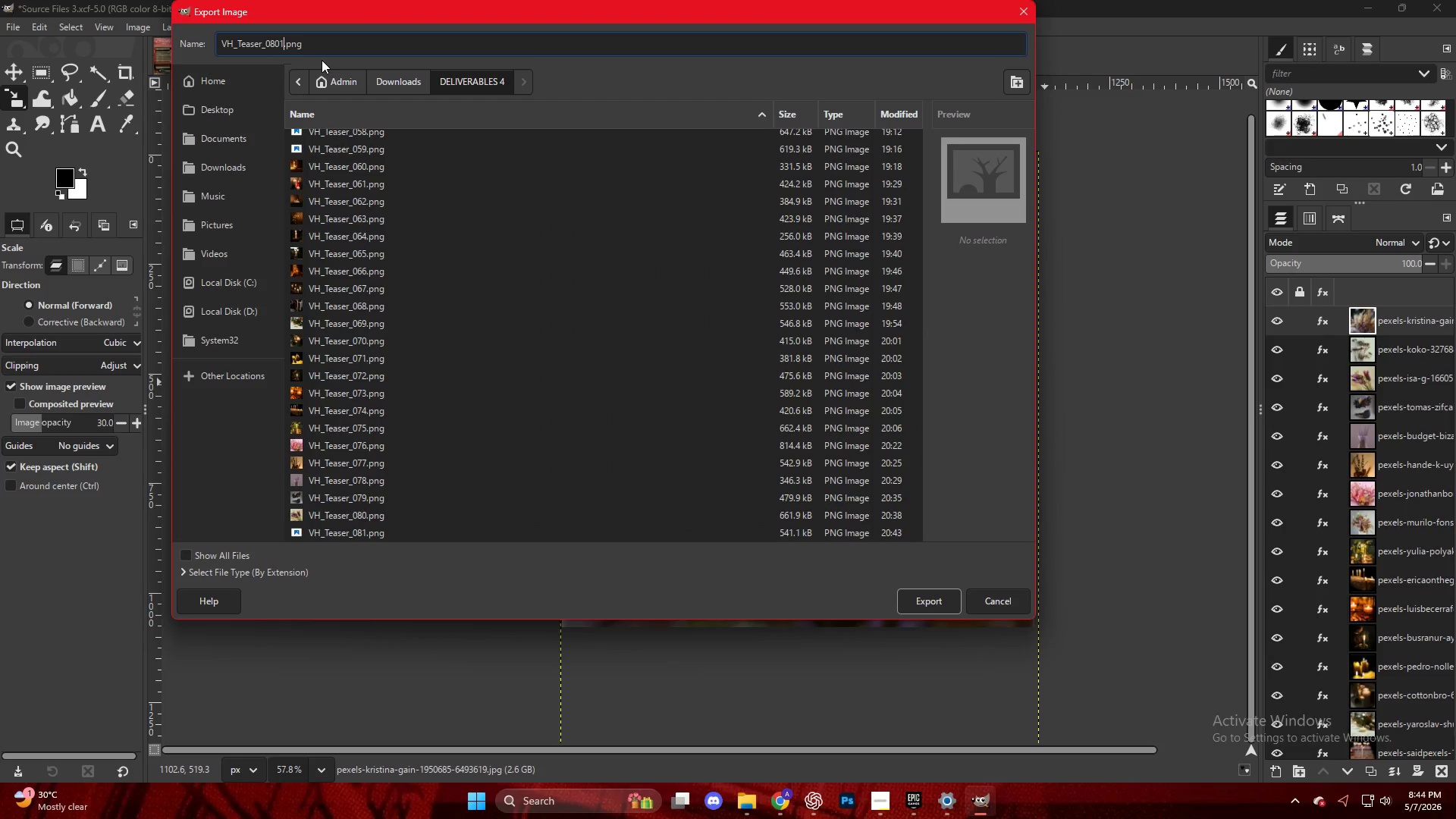 
key(Backspace)
 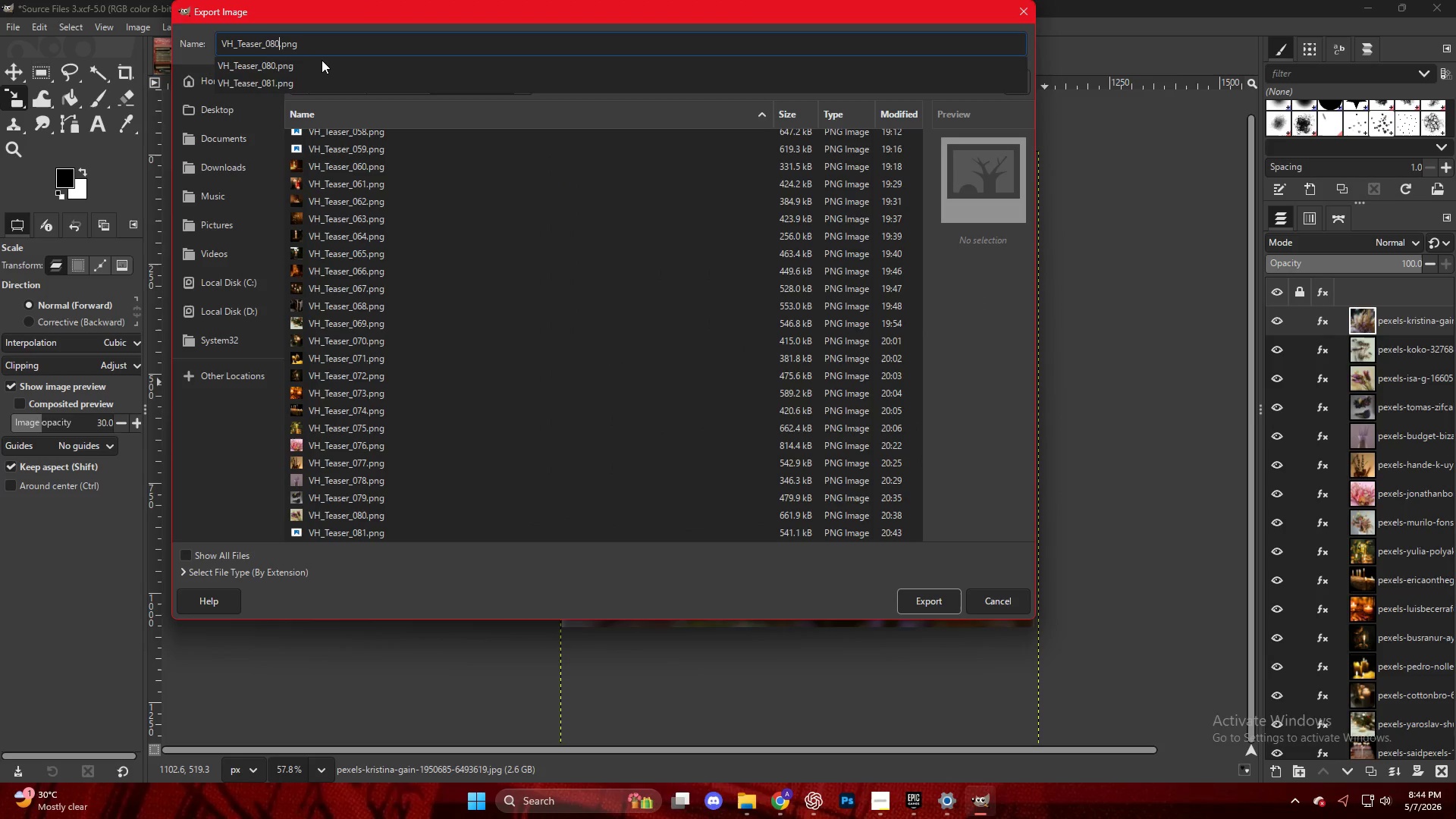 
key(Backspace)
 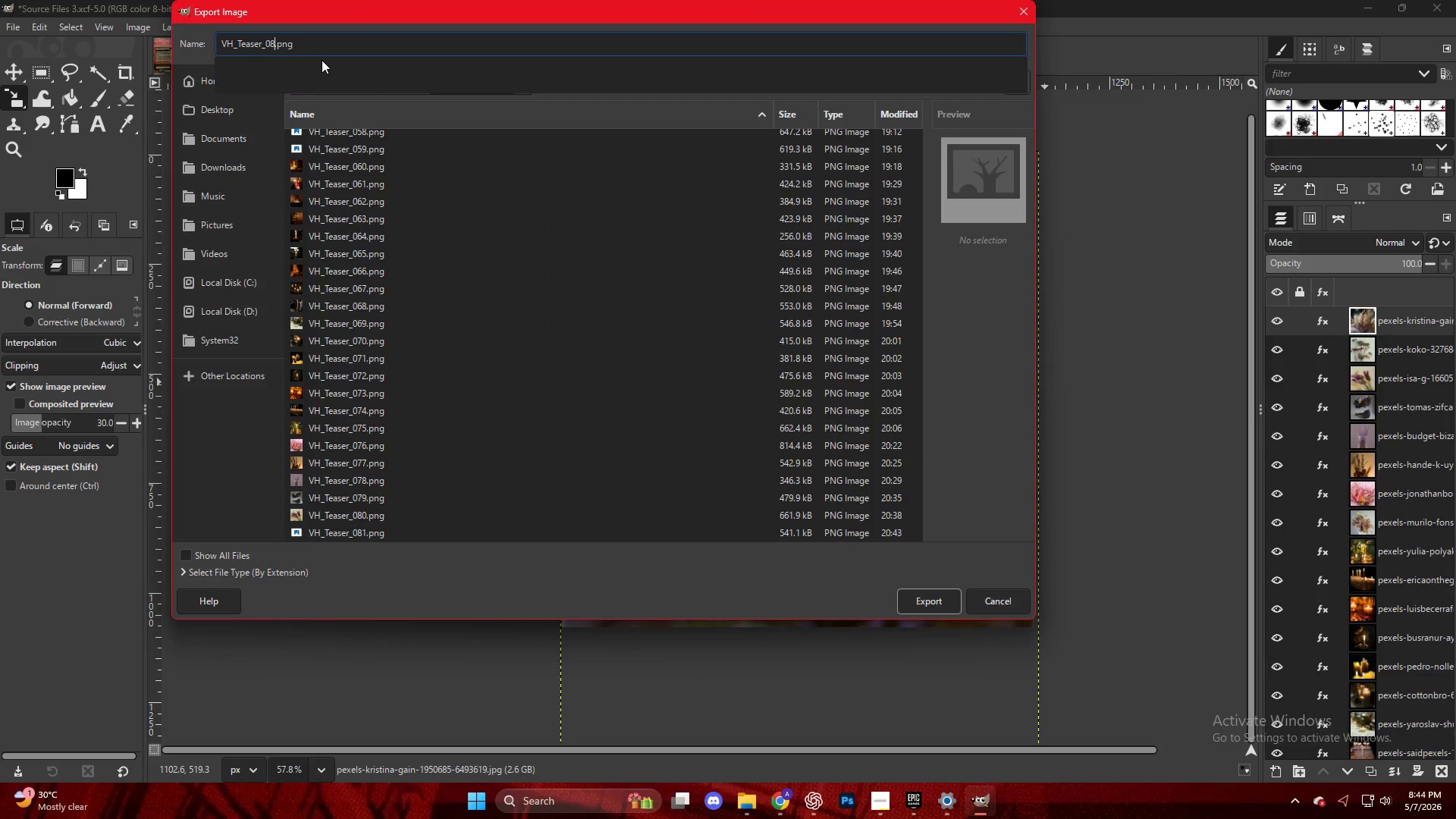 
key(2)
 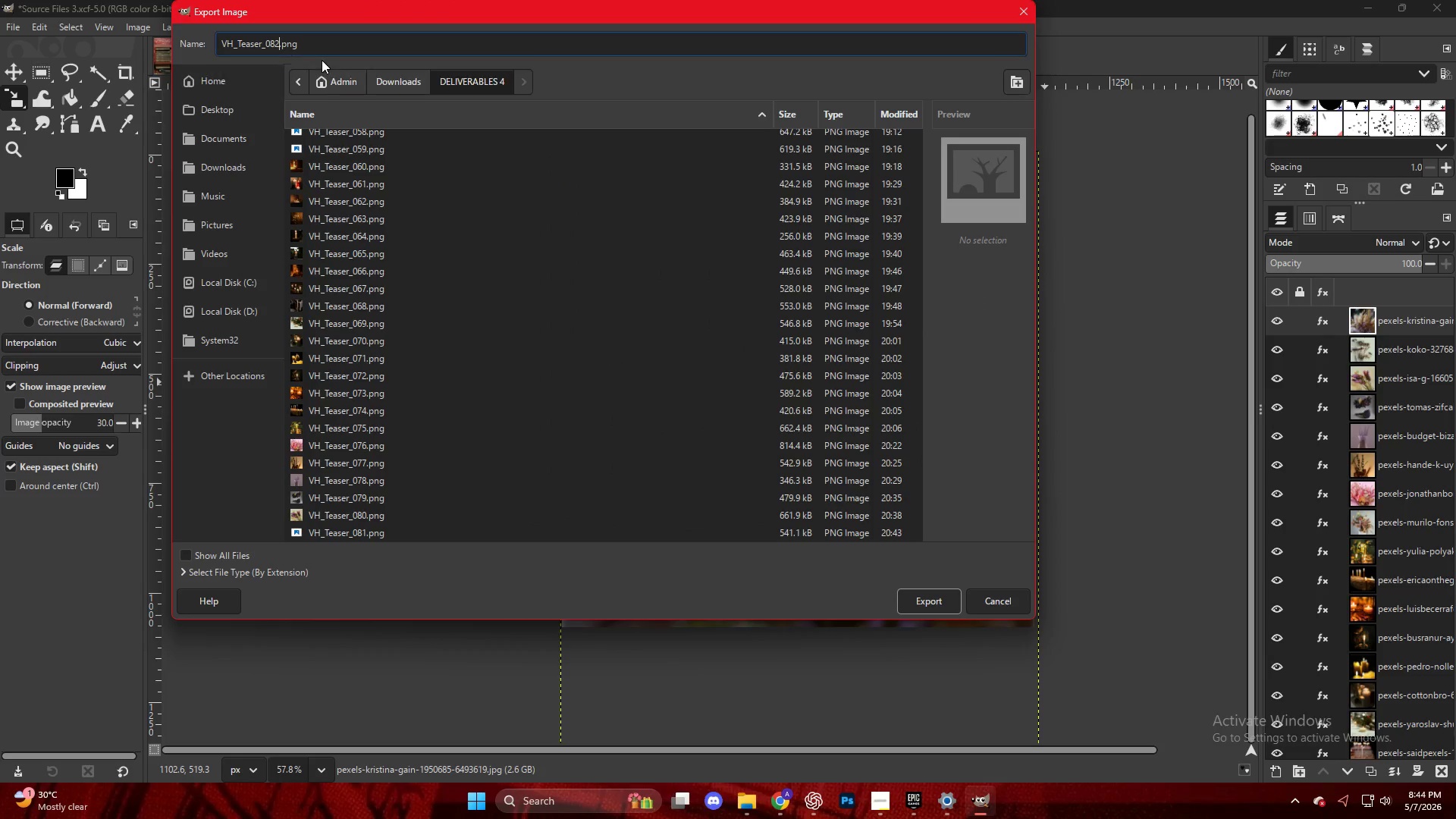 
key(Enter)
 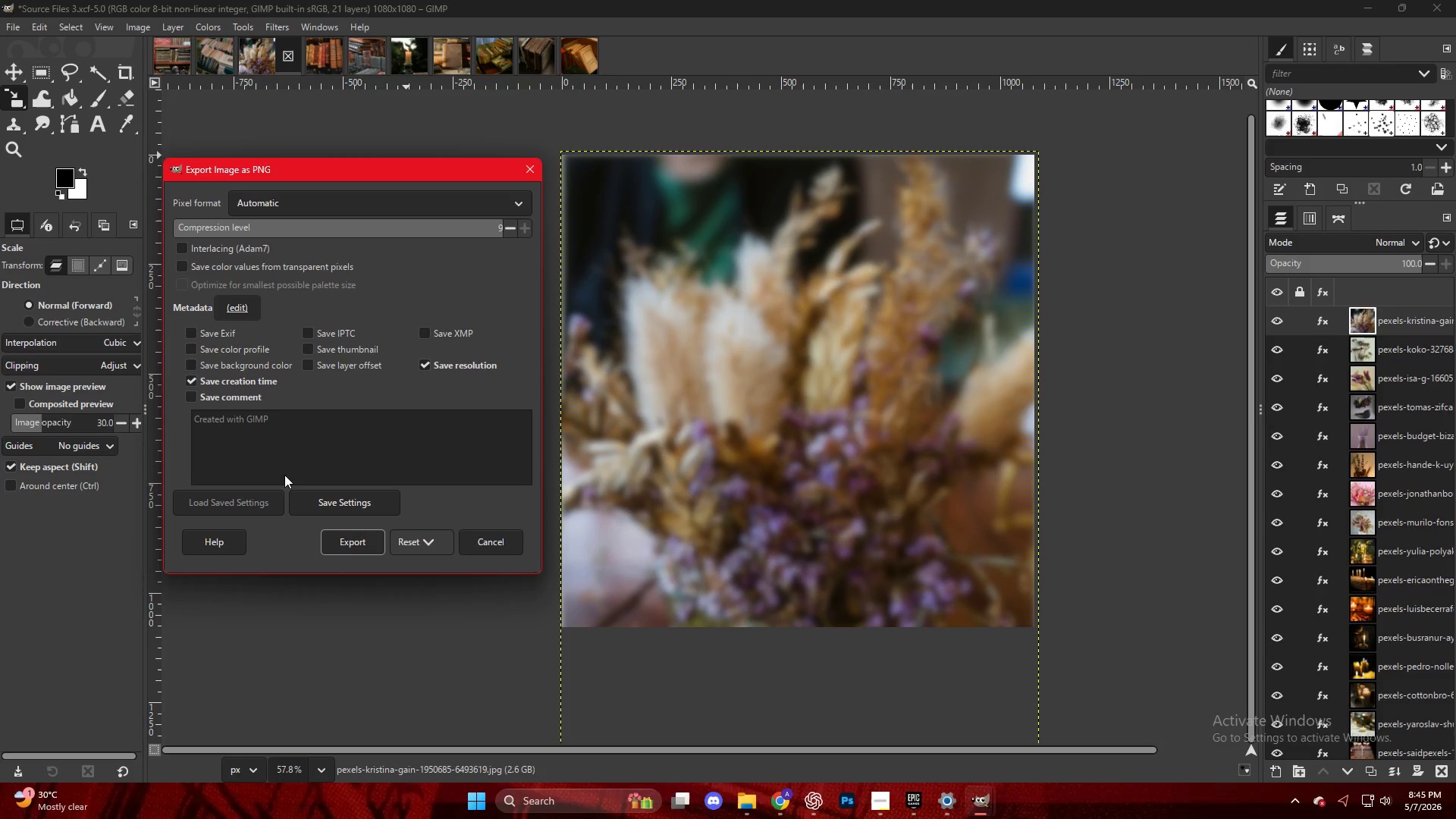 
wait(40.38)
 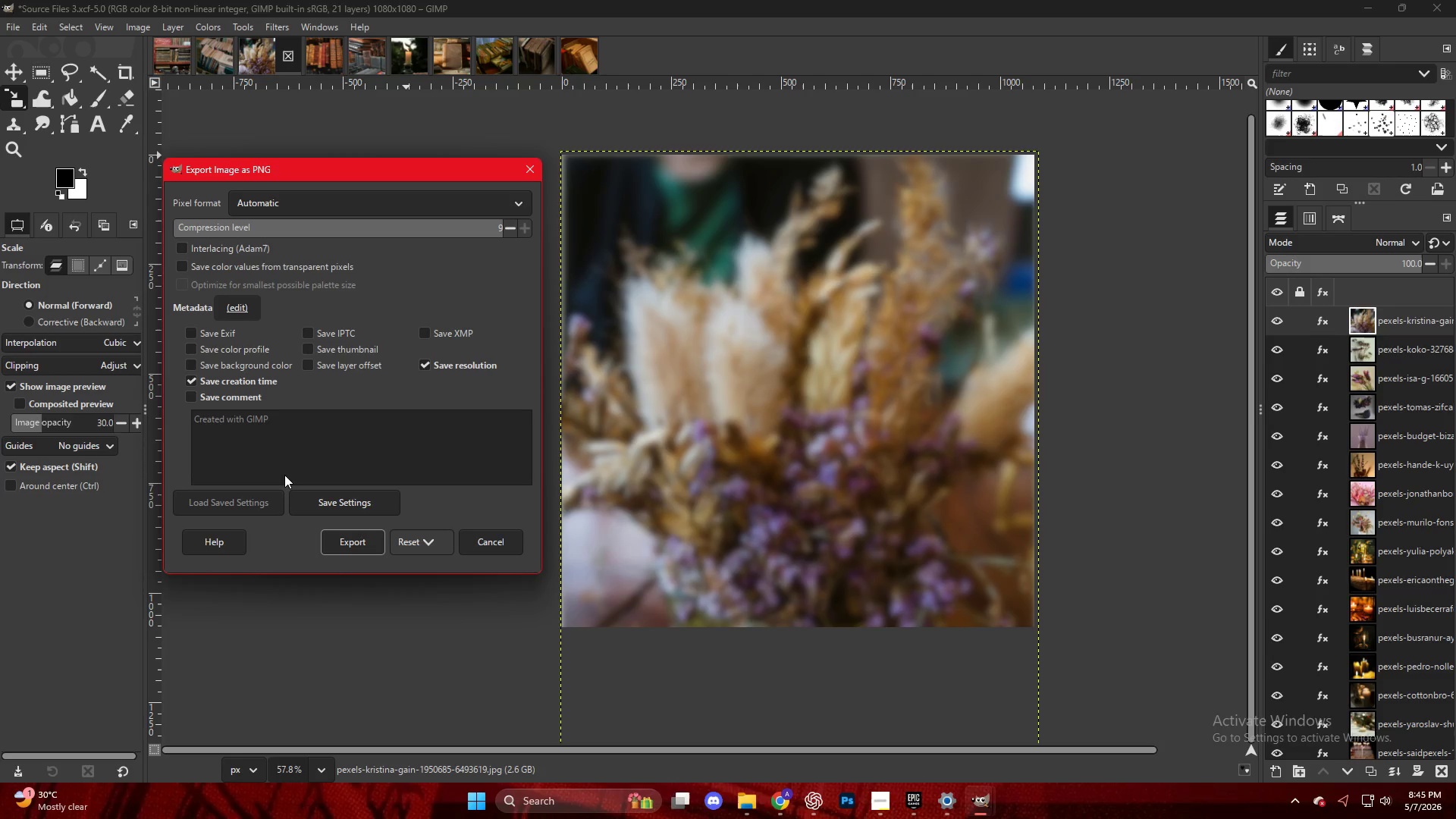 
left_click([783, 802])
 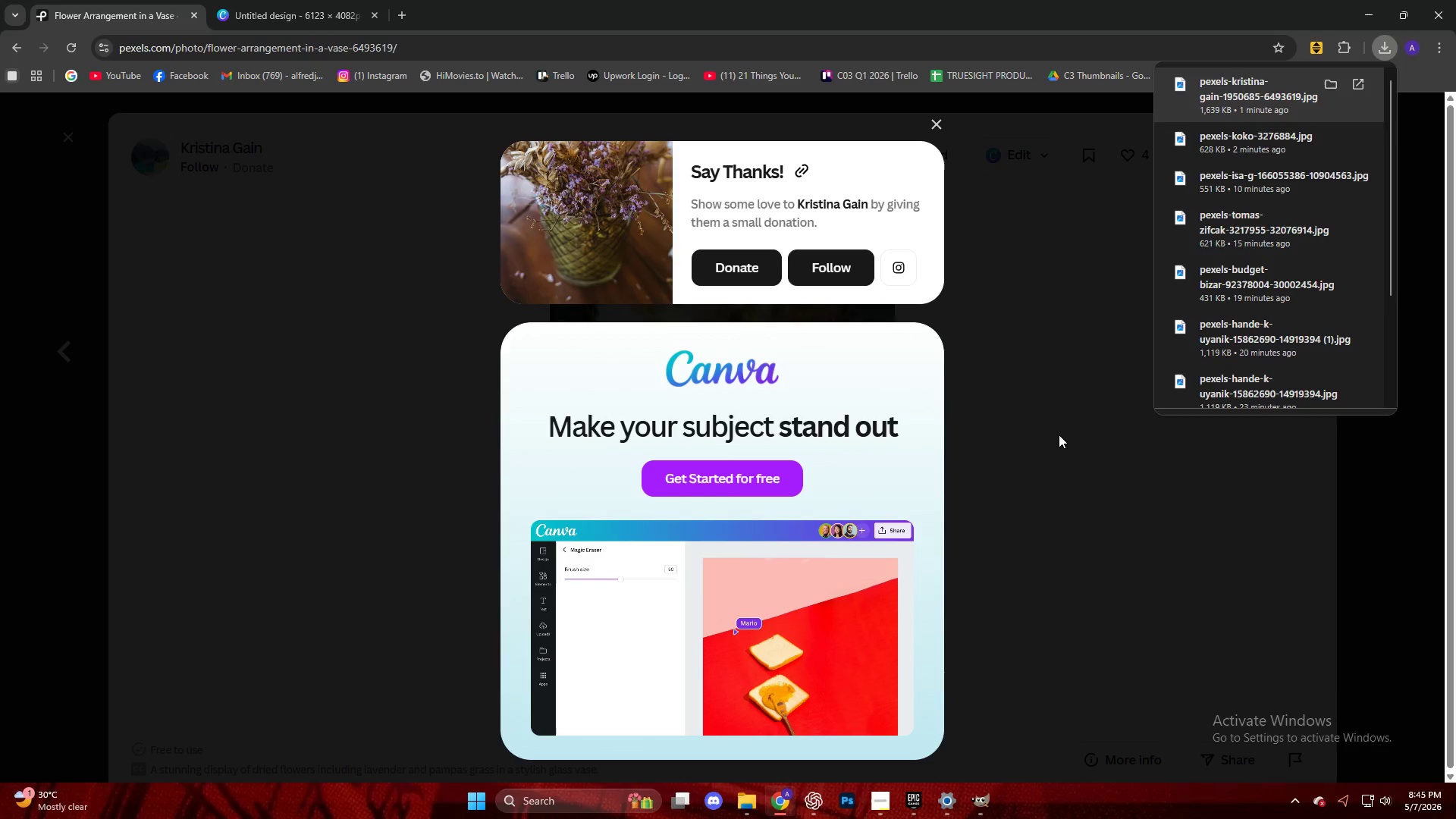 
left_click([1063, 431])
 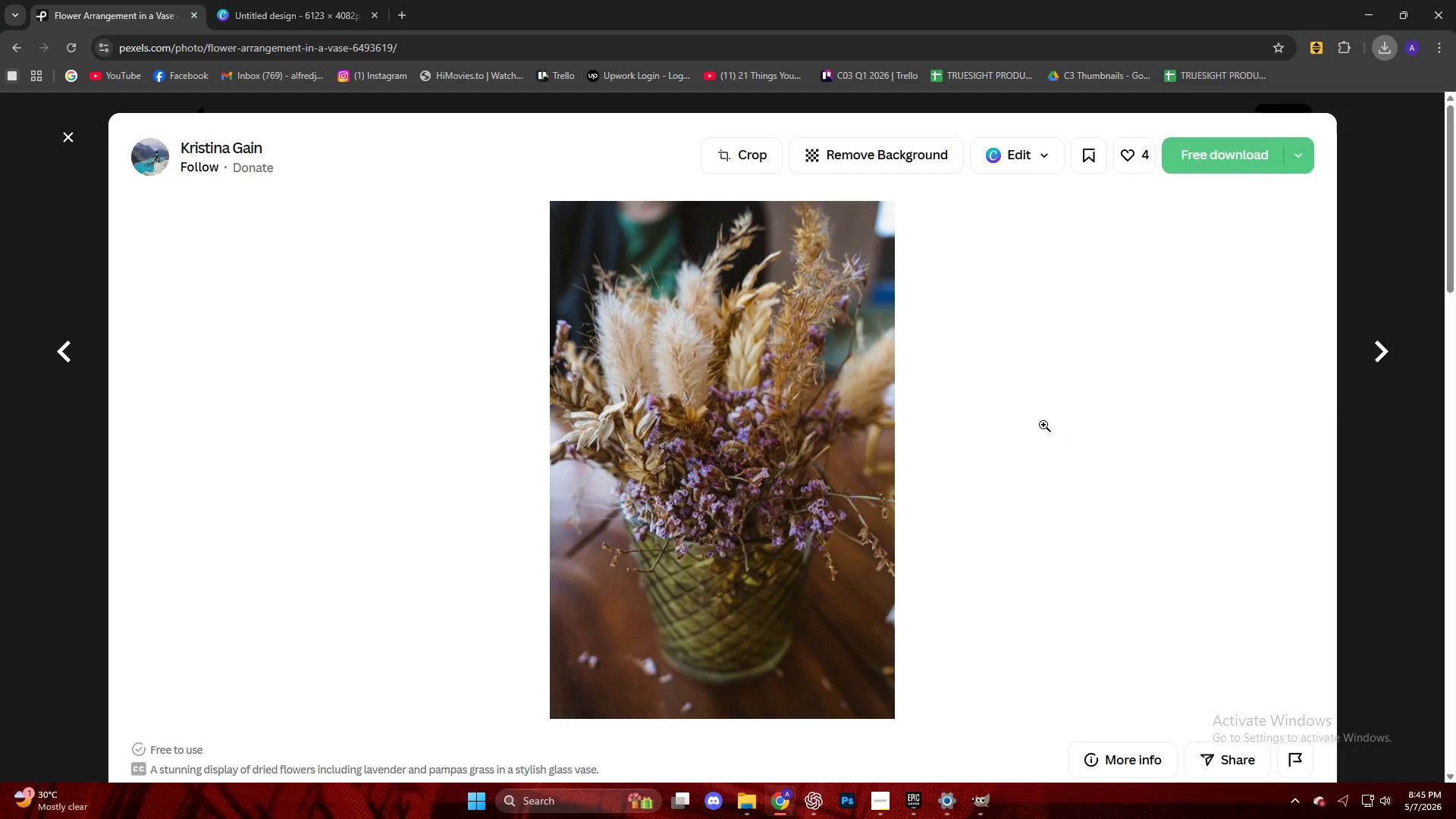 
scroll: coordinate [932, 413], scroll_direction: down, amount: 11.0
 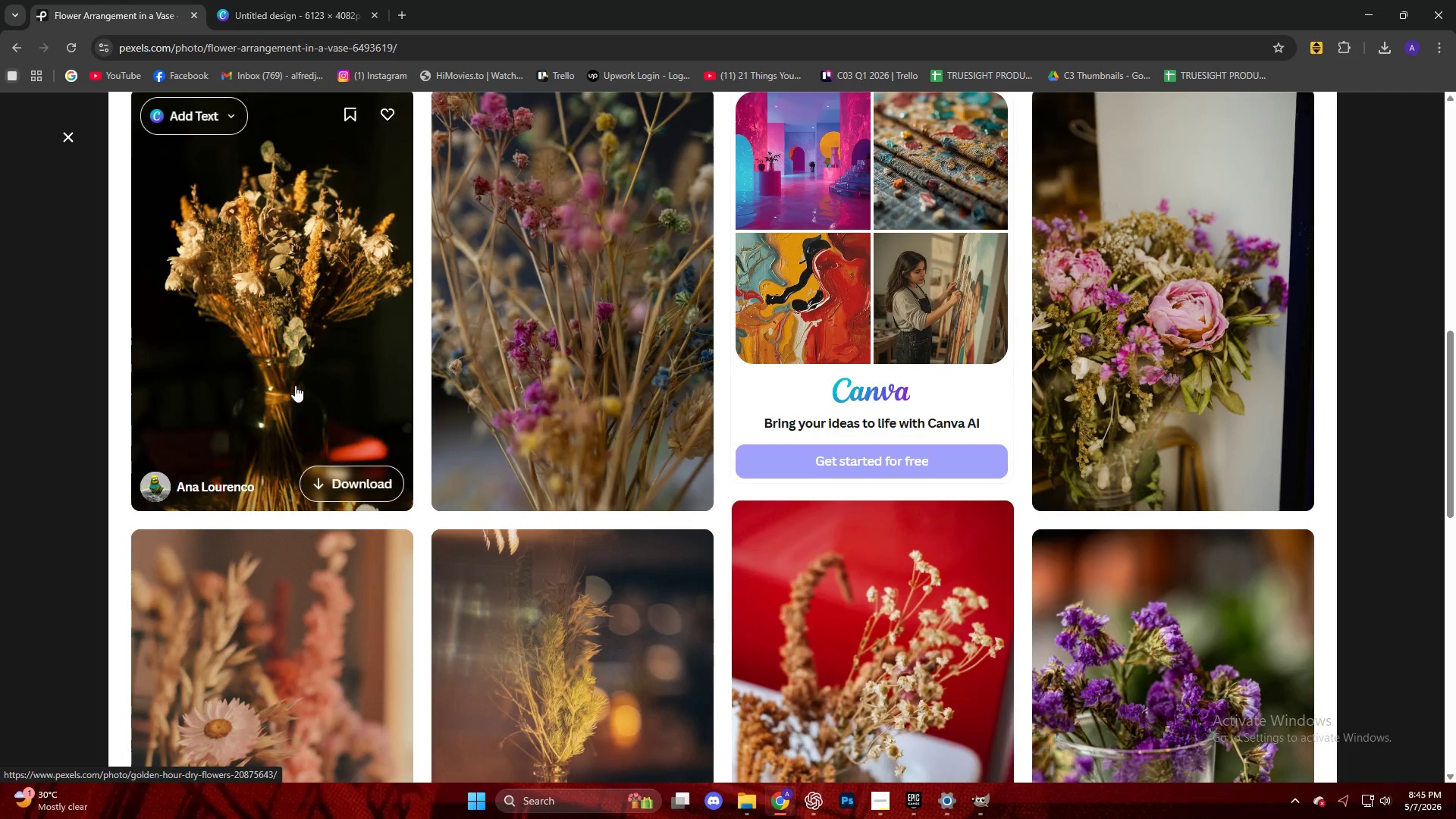 
left_click([301, 377])
 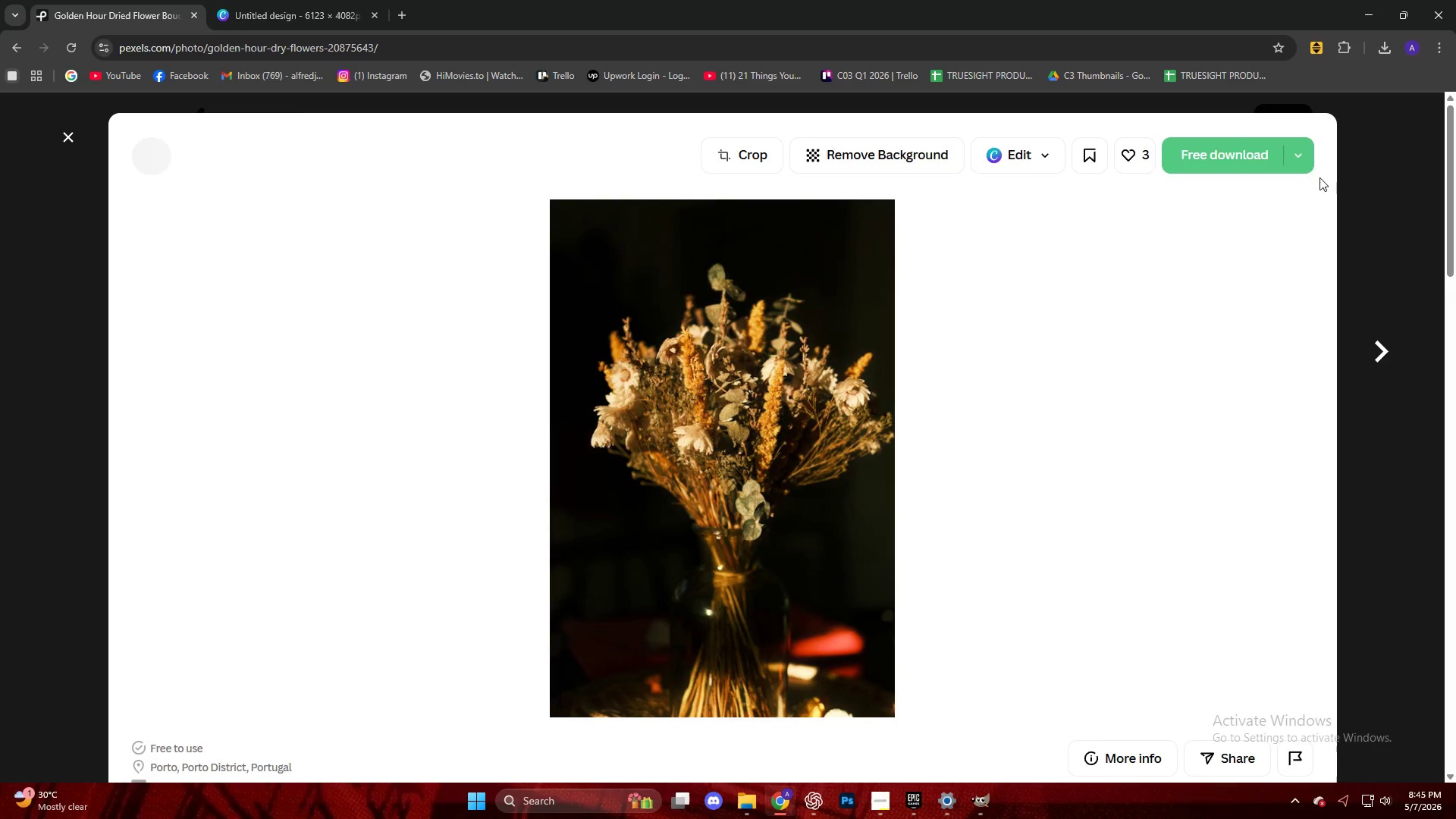 
left_click([1235, 149])
 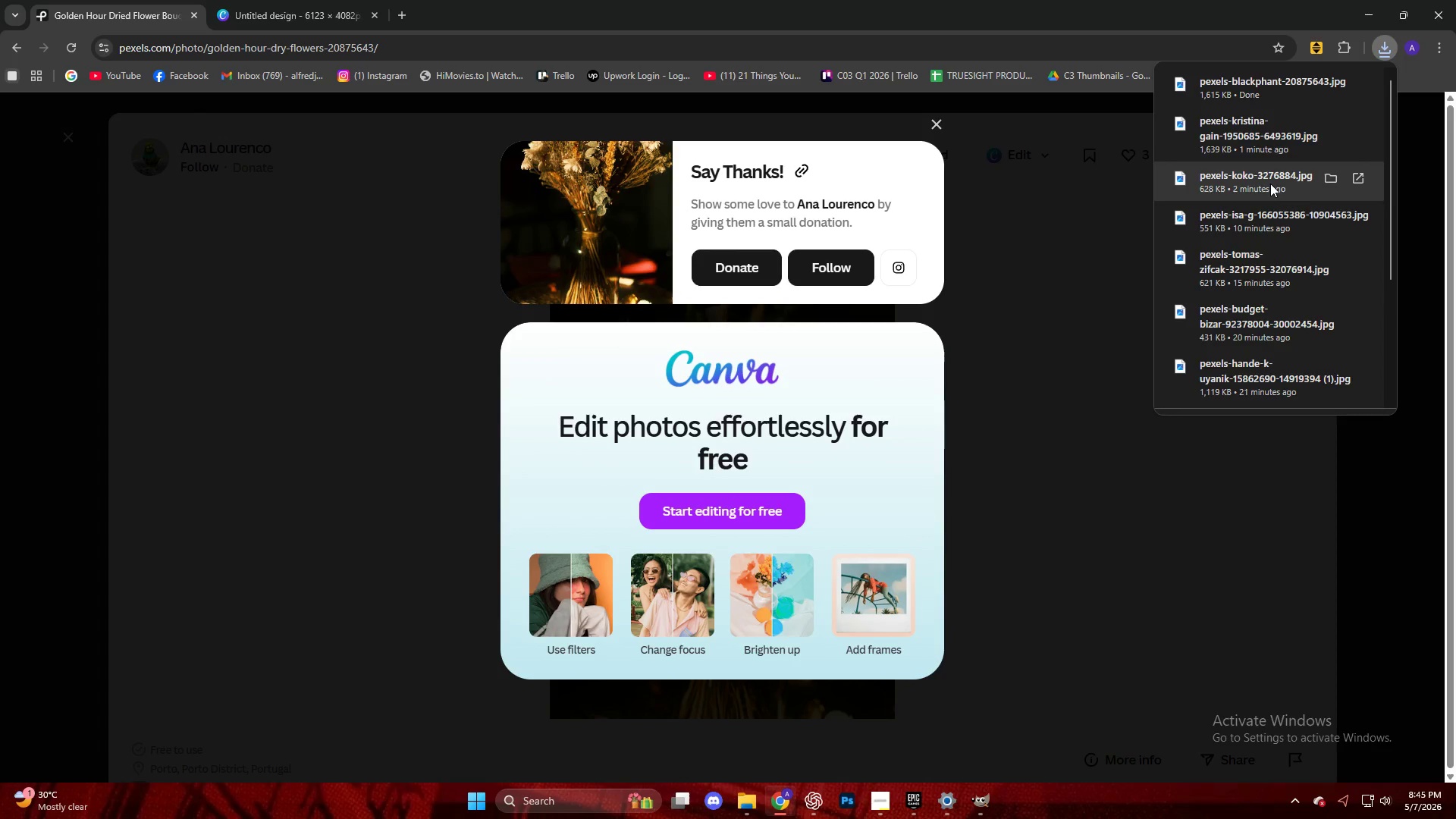 
wait(5.53)
 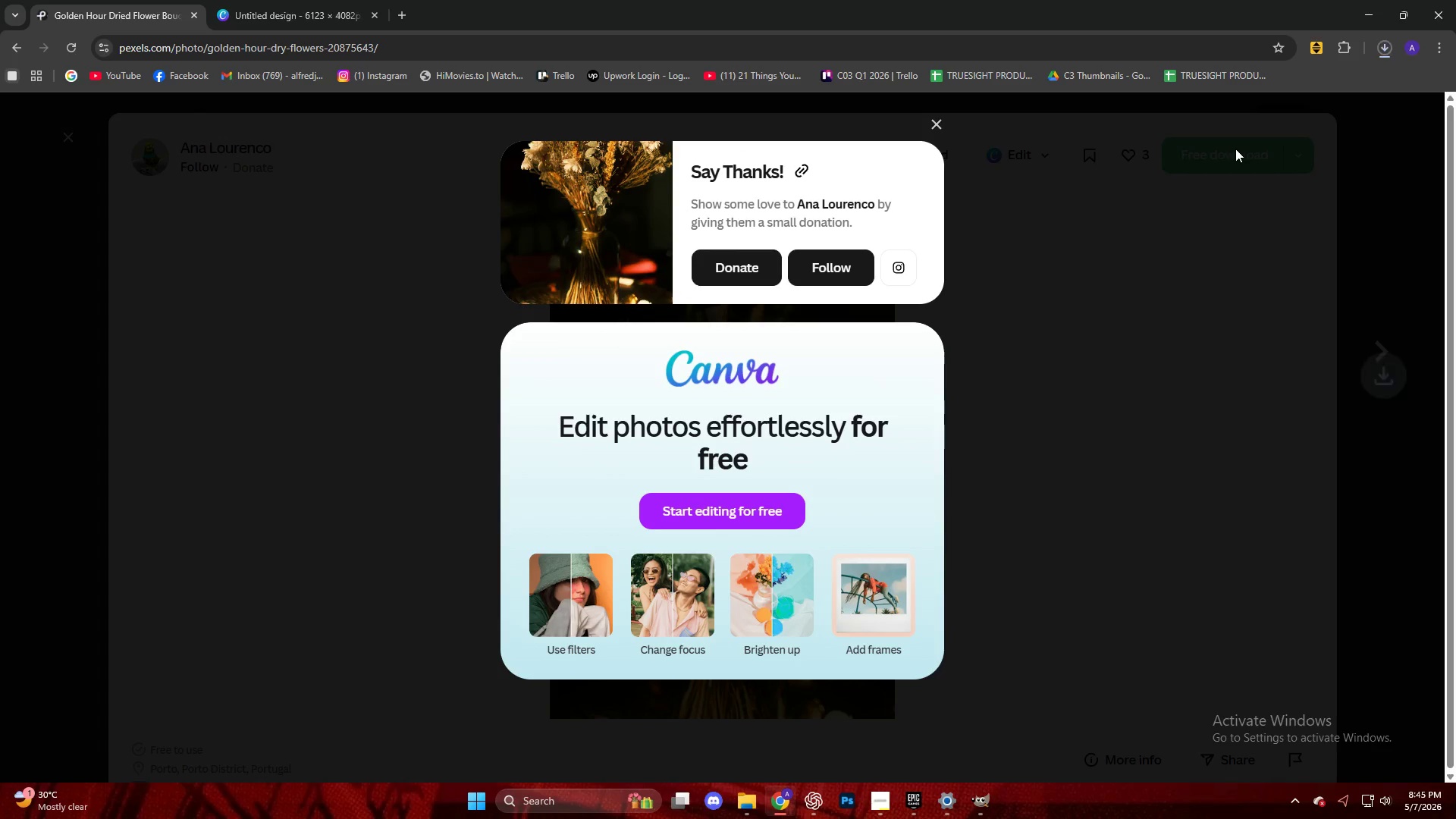 
left_click_drag(start_coordinate=[1261, 96], to_coordinate=[877, 470])
 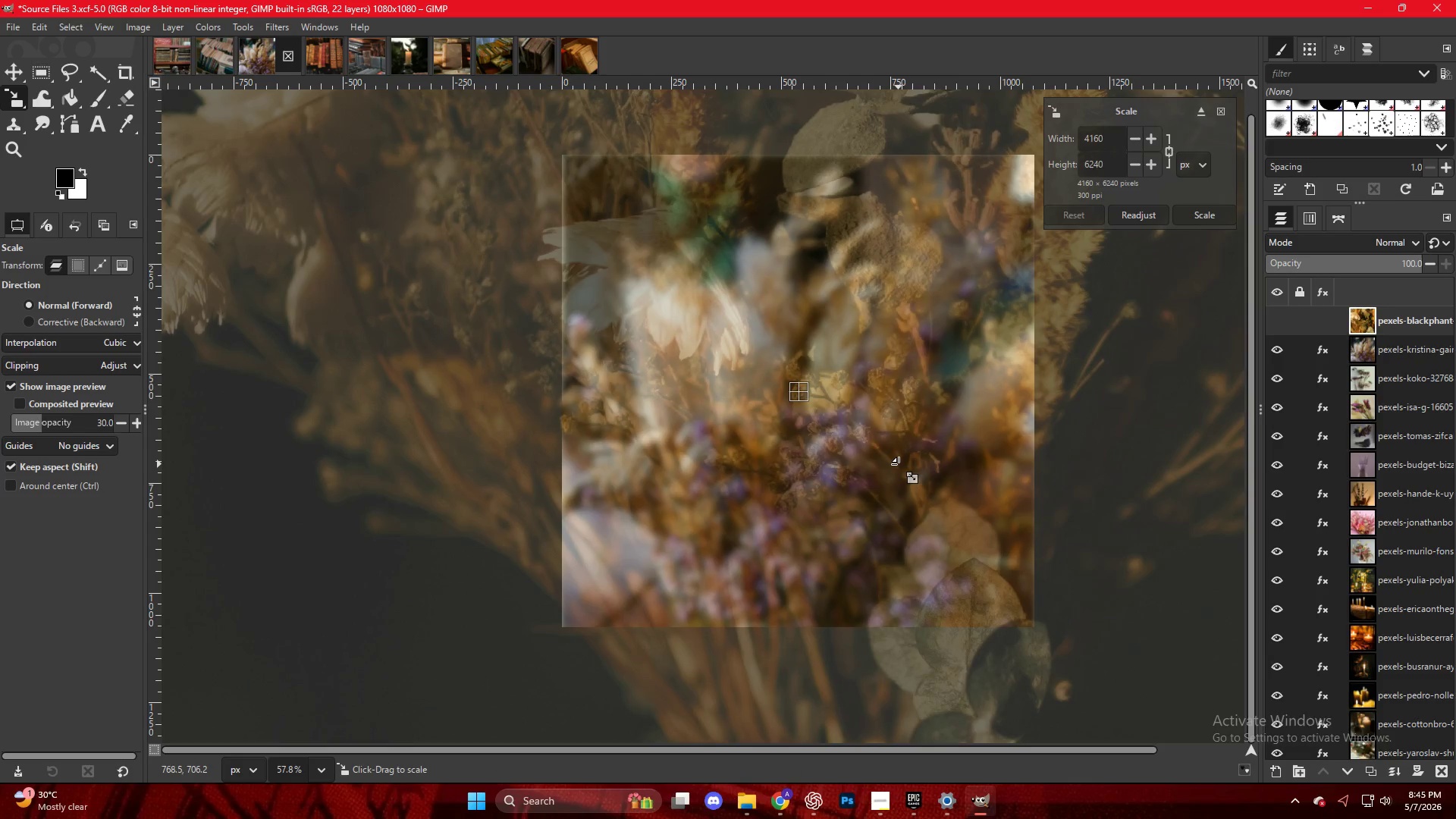 
hold_key(key=ControlLeft, duration=3.31)
scroll: coordinate [868, 465], scroll_direction: down, amount: 12.0
 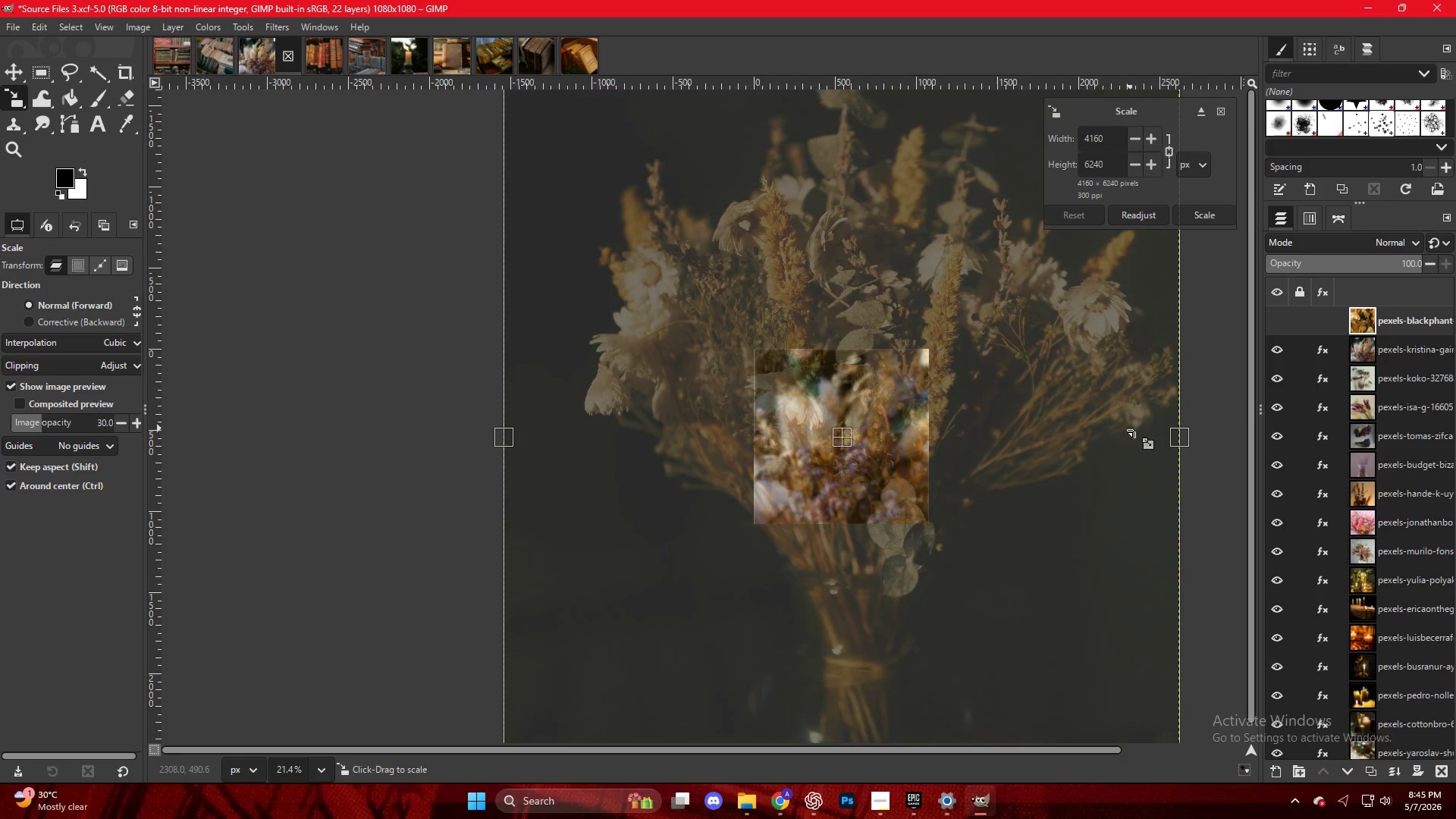 
left_click_drag(start_coordinate=[1174, 442], to_coordinate=[927, 441])
 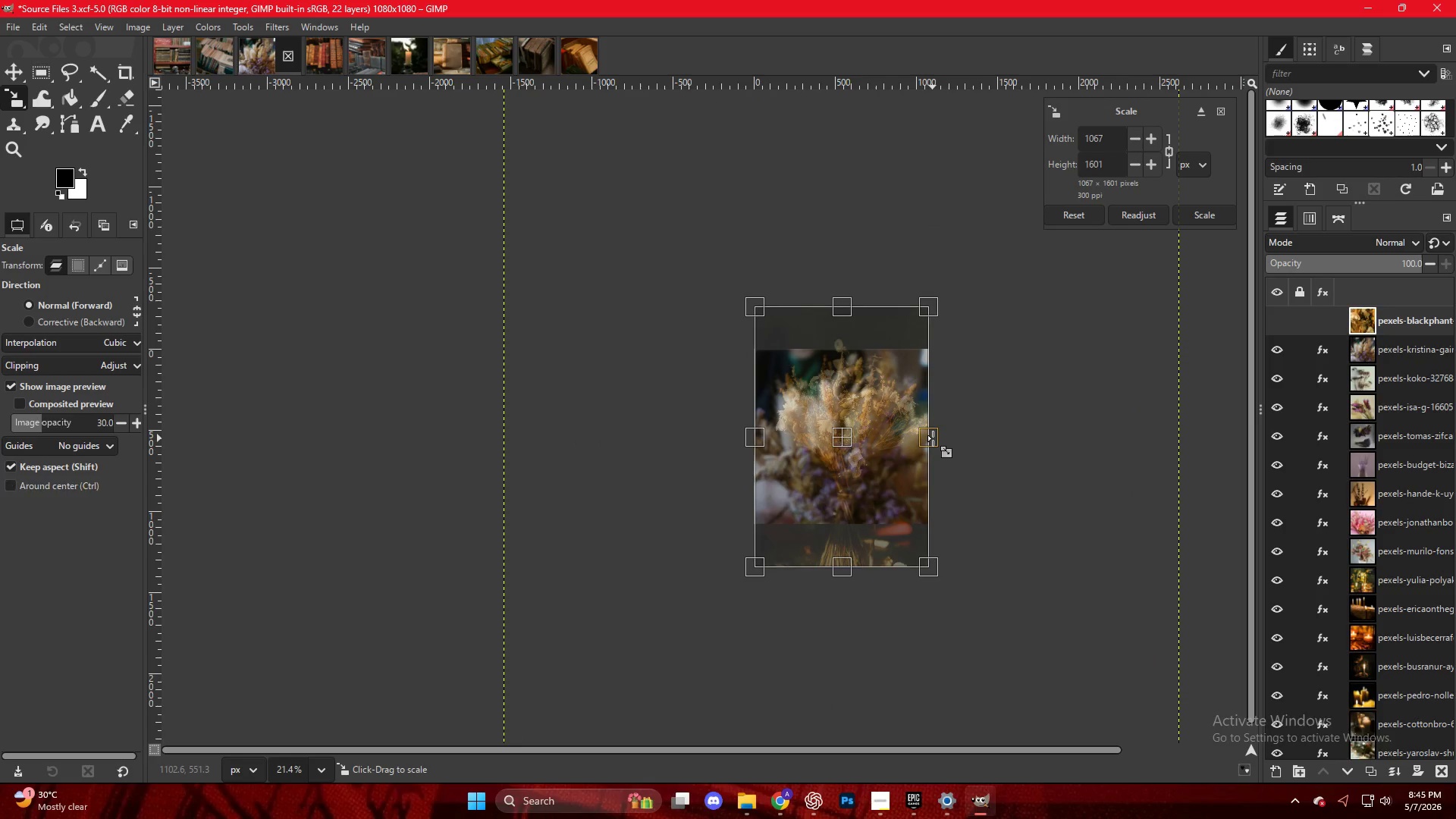 
key(NumpadEnter)
 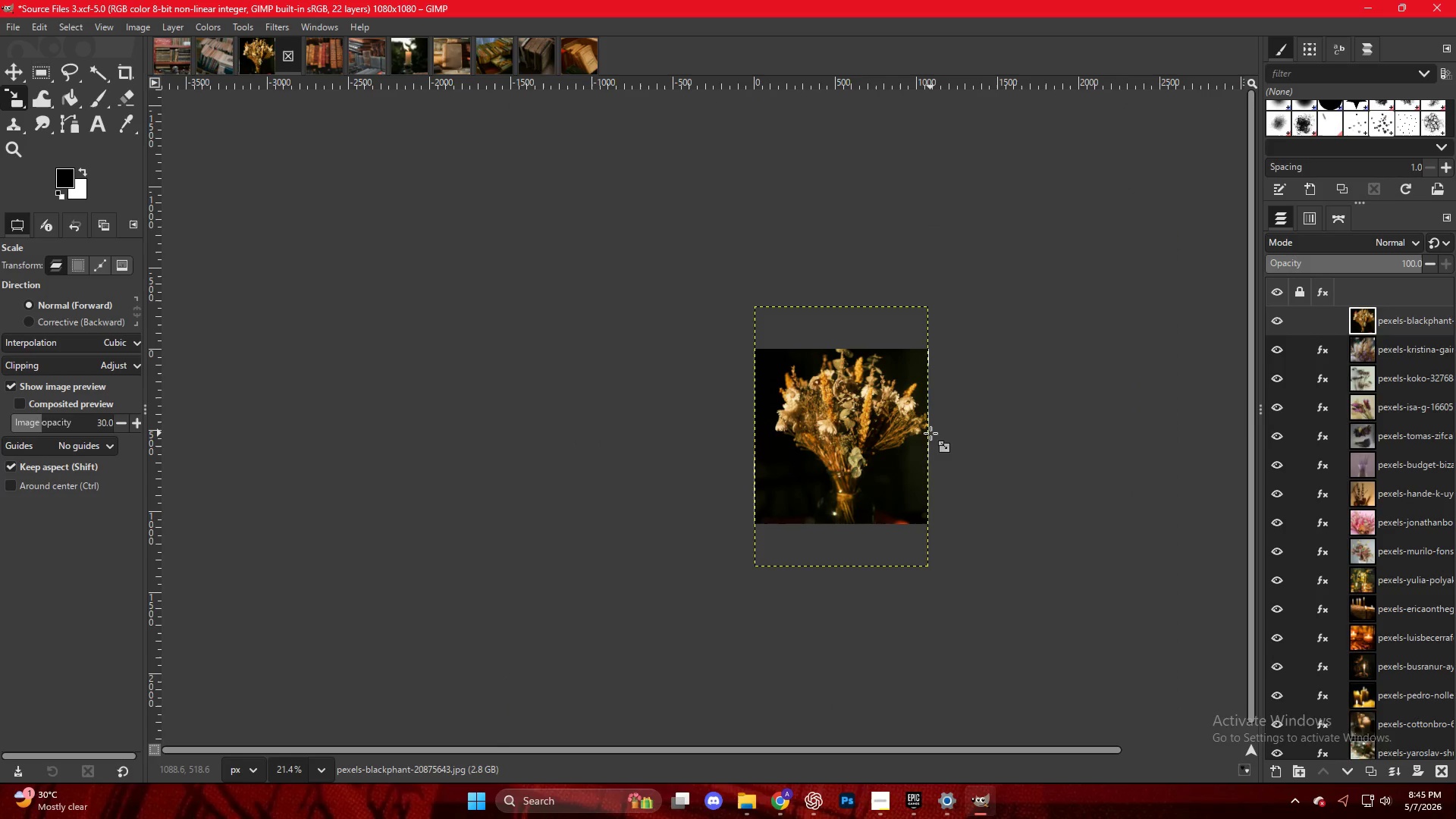 
hold_key(key=ControlLeft, duration=0.81)
 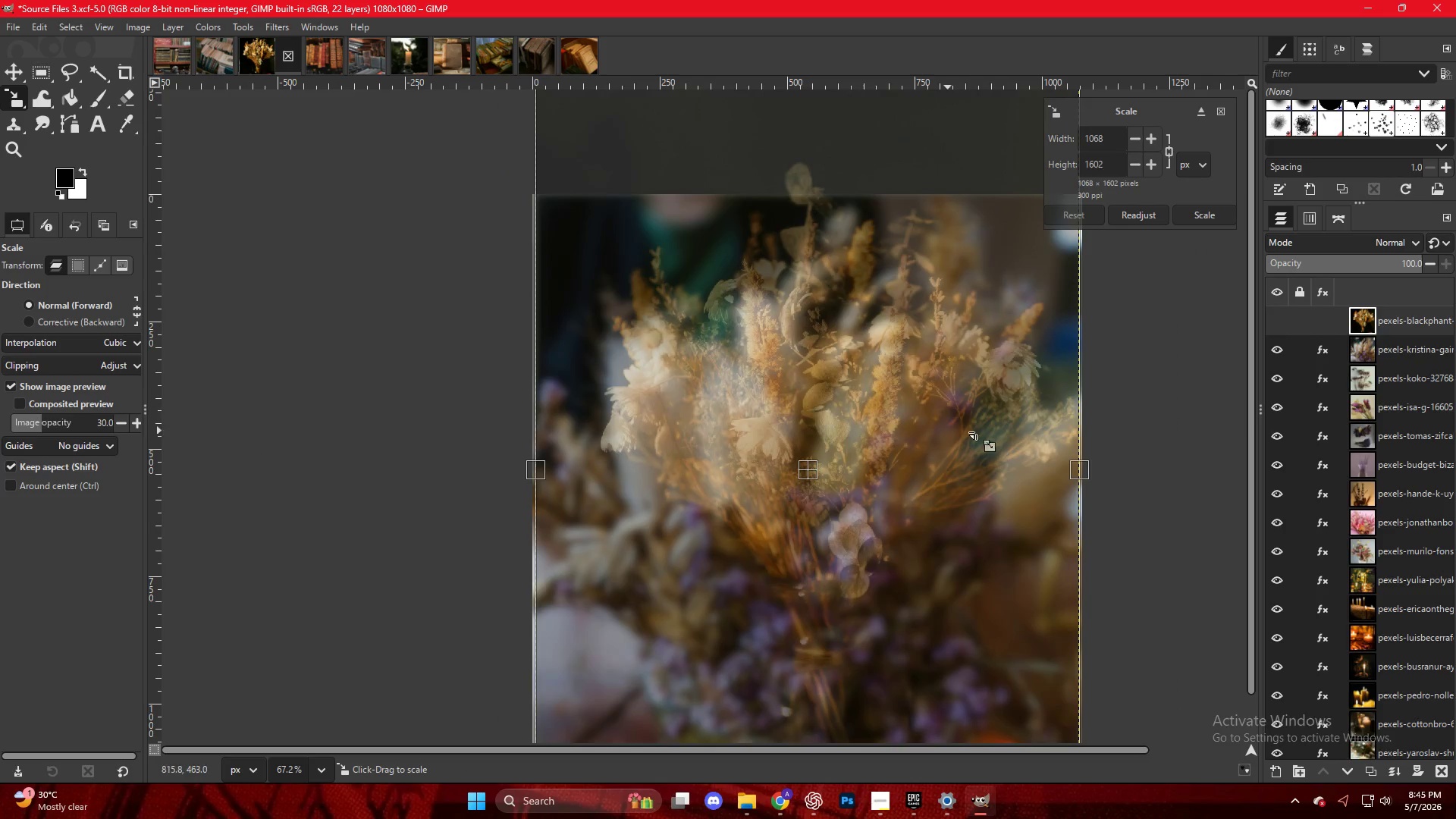 
left_click([802, 406])
 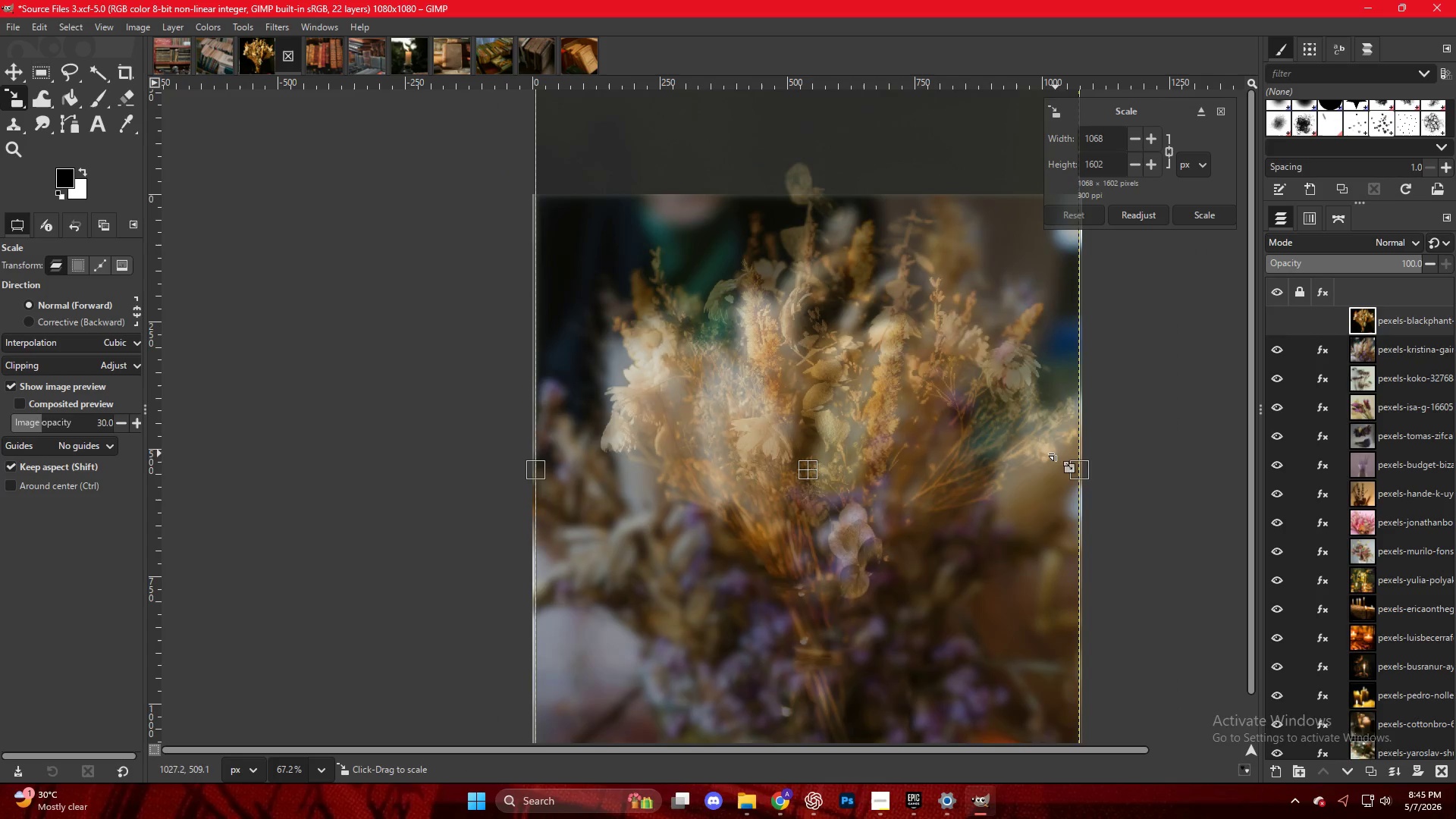 
scroll: coordinate [796, 406], scroll_direction: up, amount: 12.0
 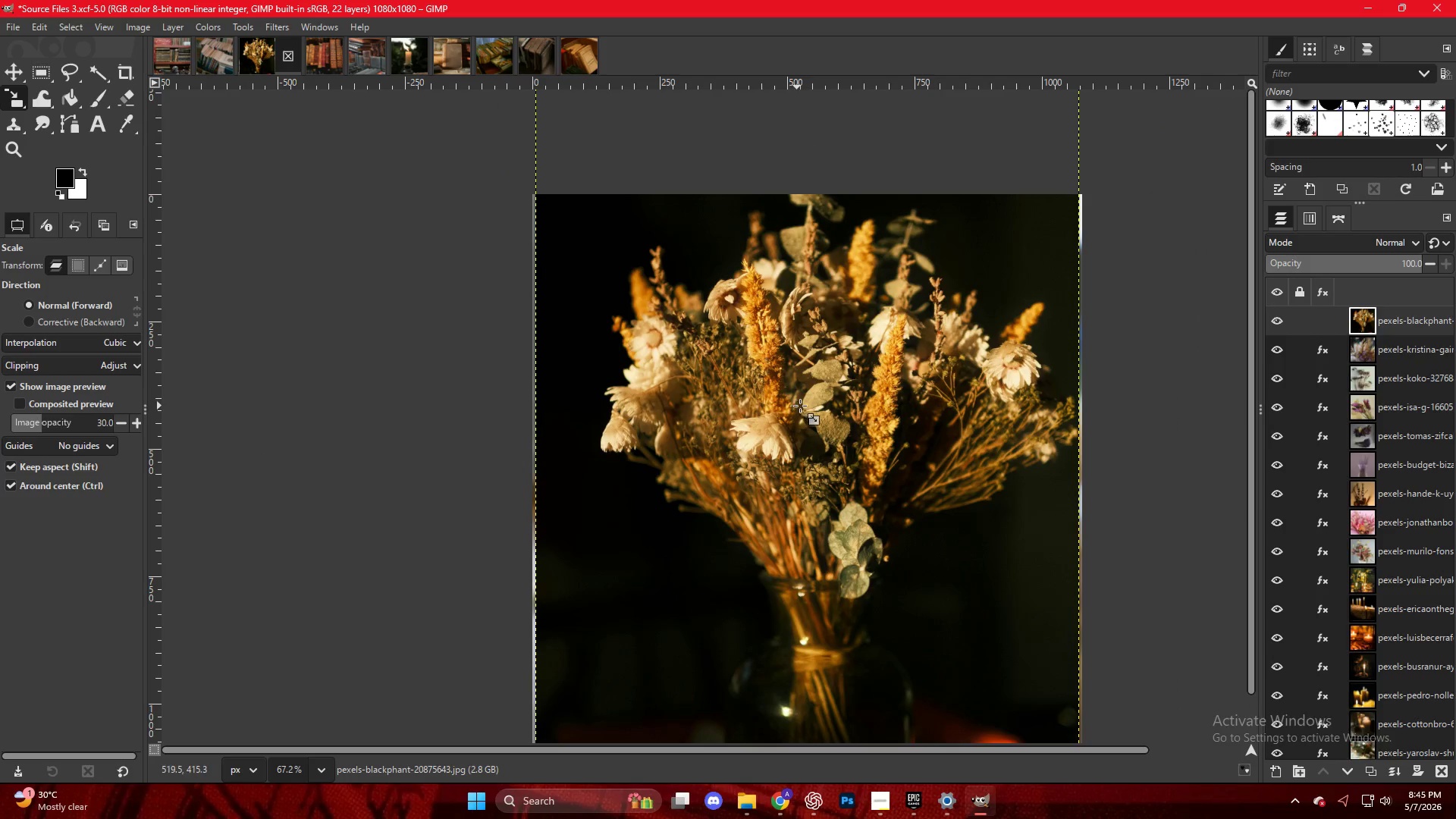 
left_click_drag(start_coordinate=[1079, 471], to_coordinate=[1086, 472])
 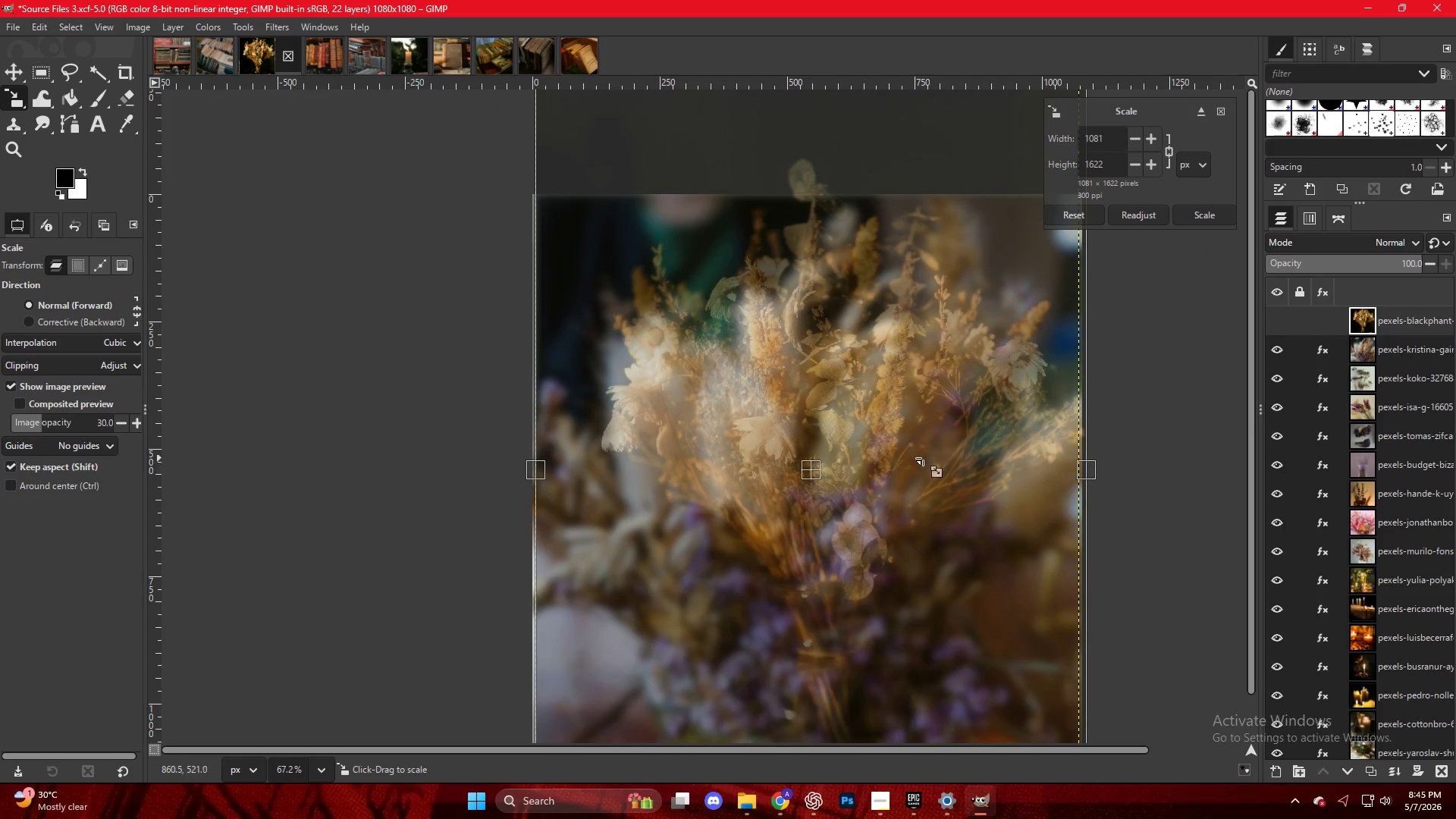 
left_click_drag(start_coordinate=[844, 469], to_coordinate=[863, 487])
 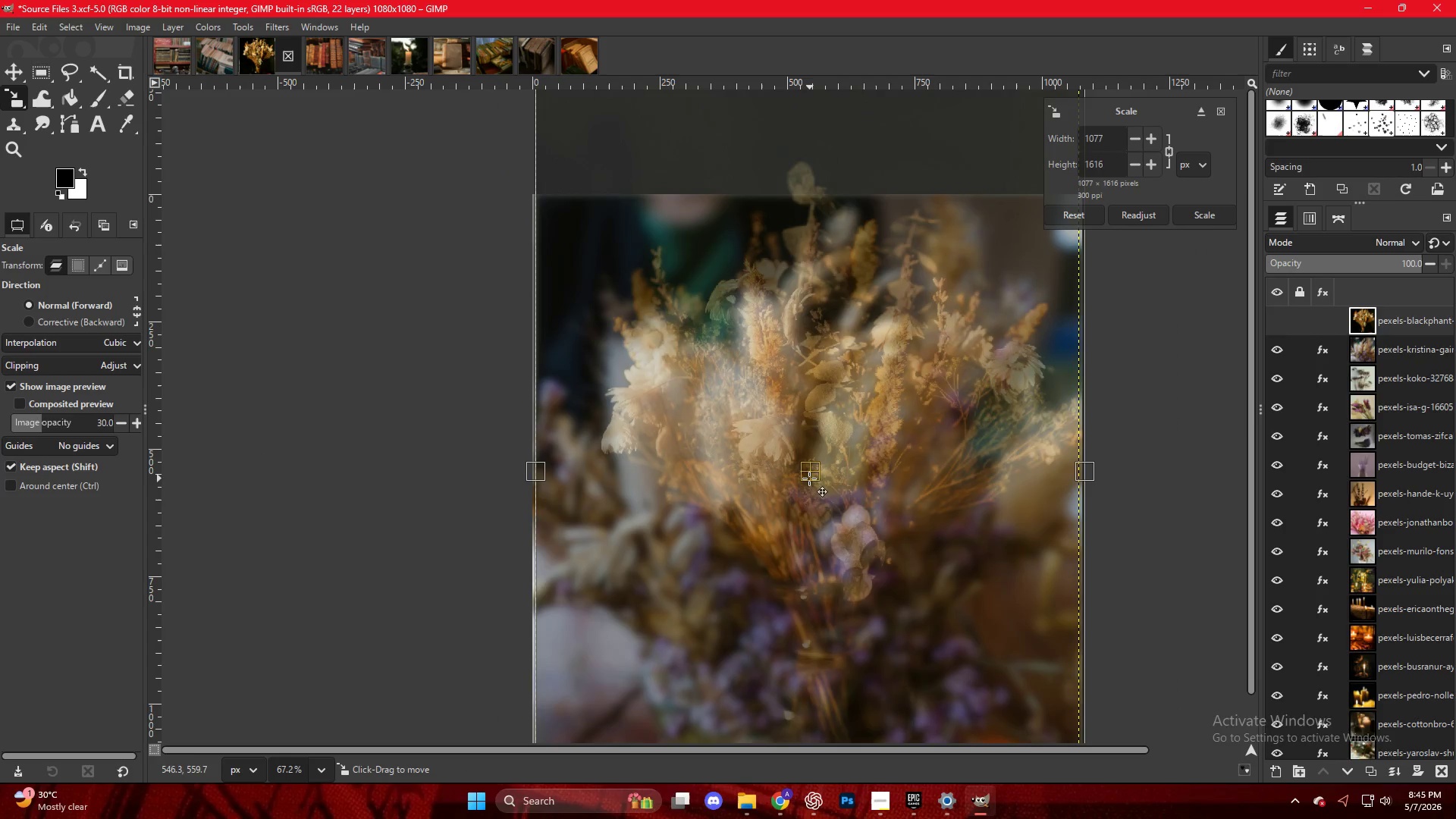 
left_click_drag(start_coordinate=[809, 477], to_coordinate=[804, 544])
 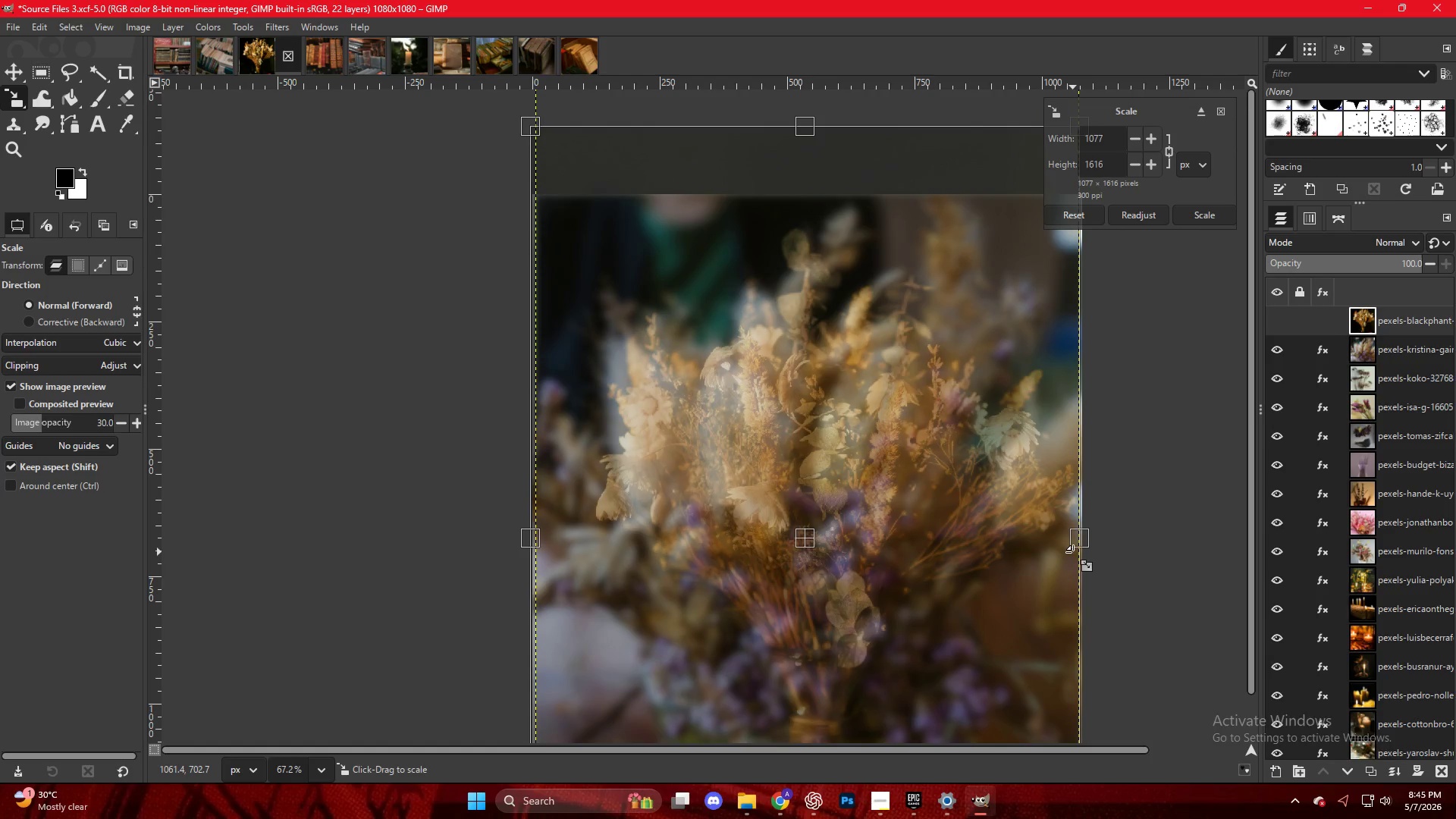 
left_click_drag(start_coordinate=[1083, 551], to_coordinate=[1092, 550])
 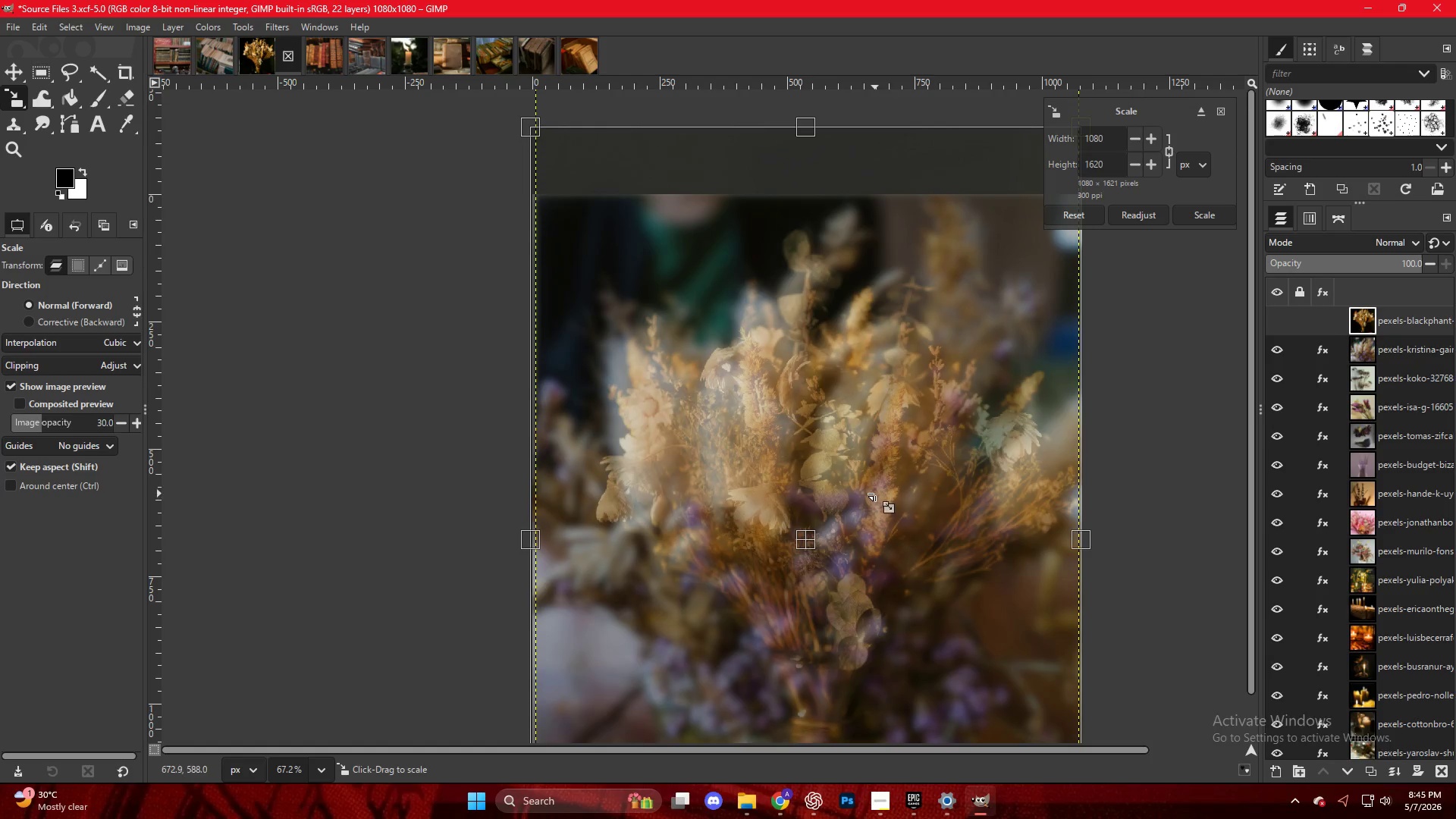 
key(NumpadEnter)
 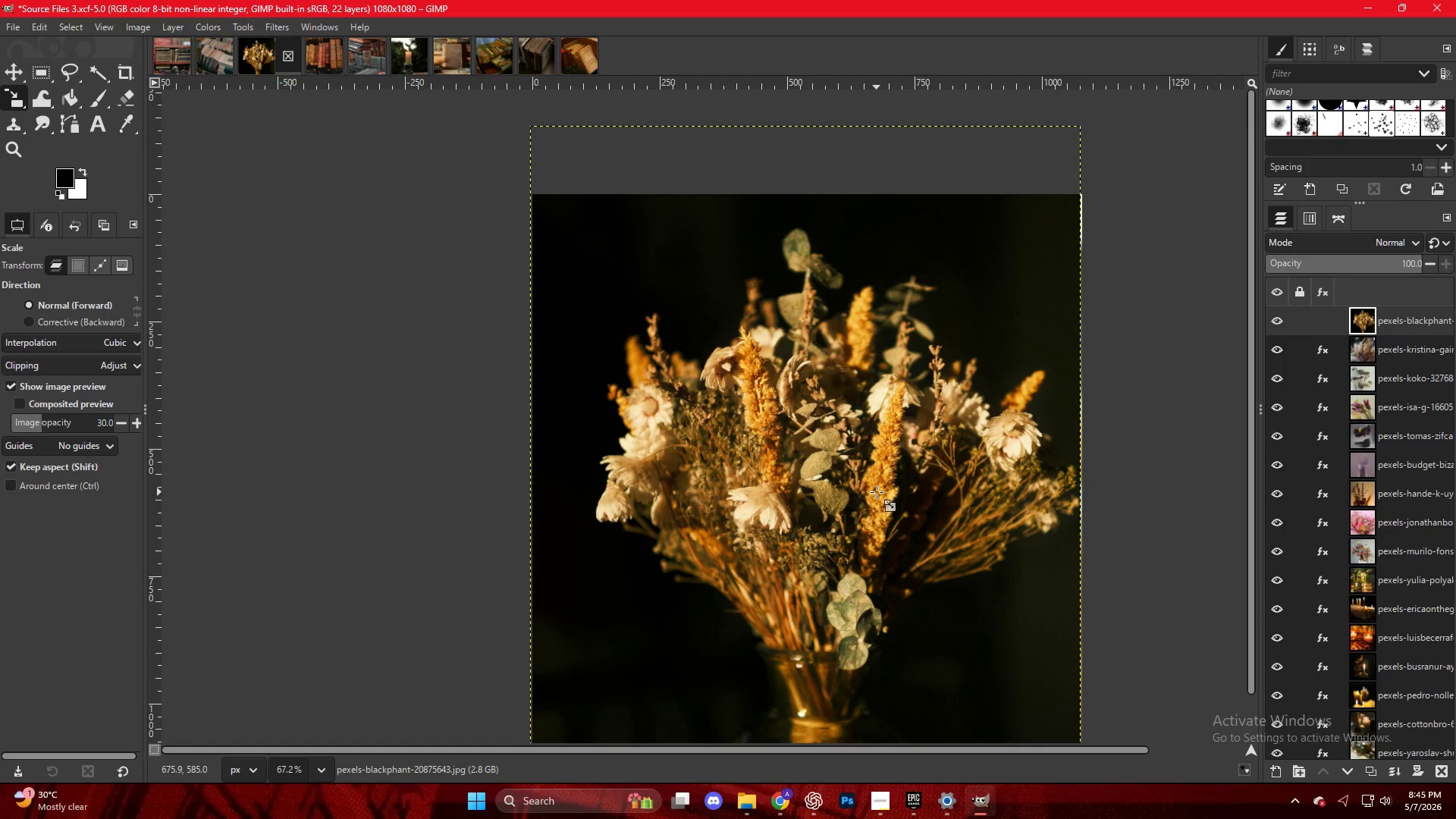 
hold_key(key=ShiftLeft, duration=0.34)
 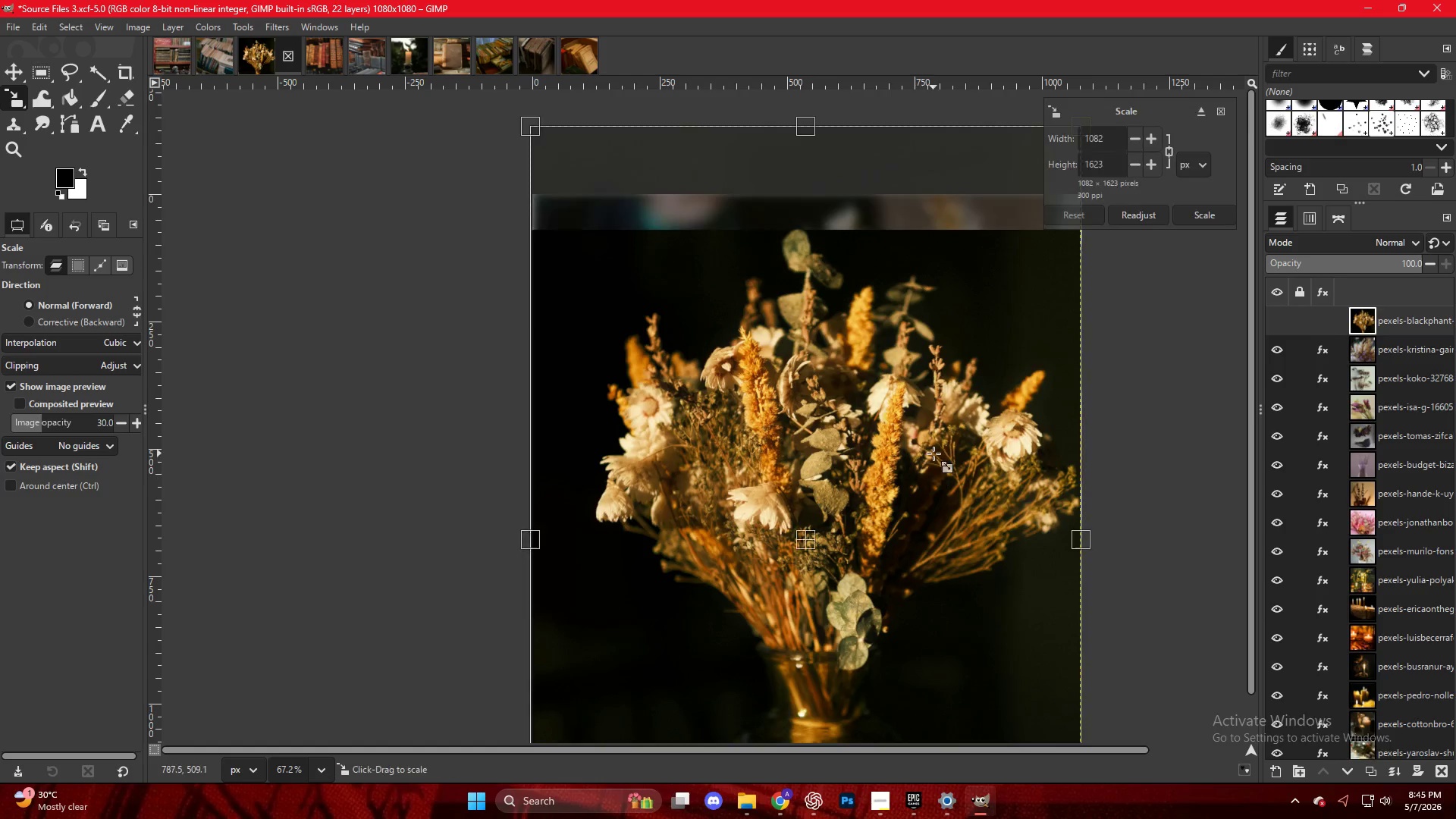 
hold_key(key=ControlLeft, duration=0.33)
 